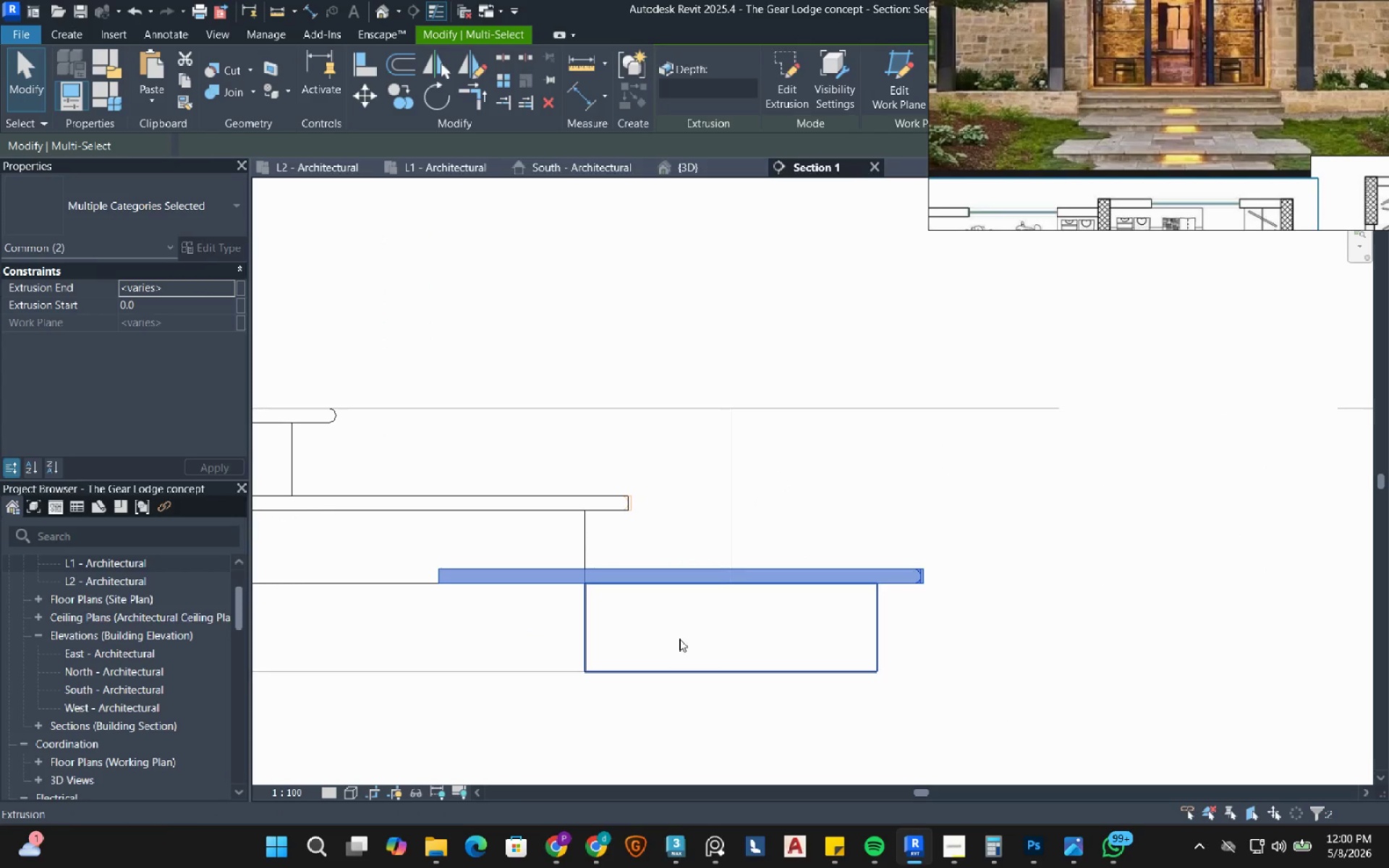 
mouse_move([659, 626])
 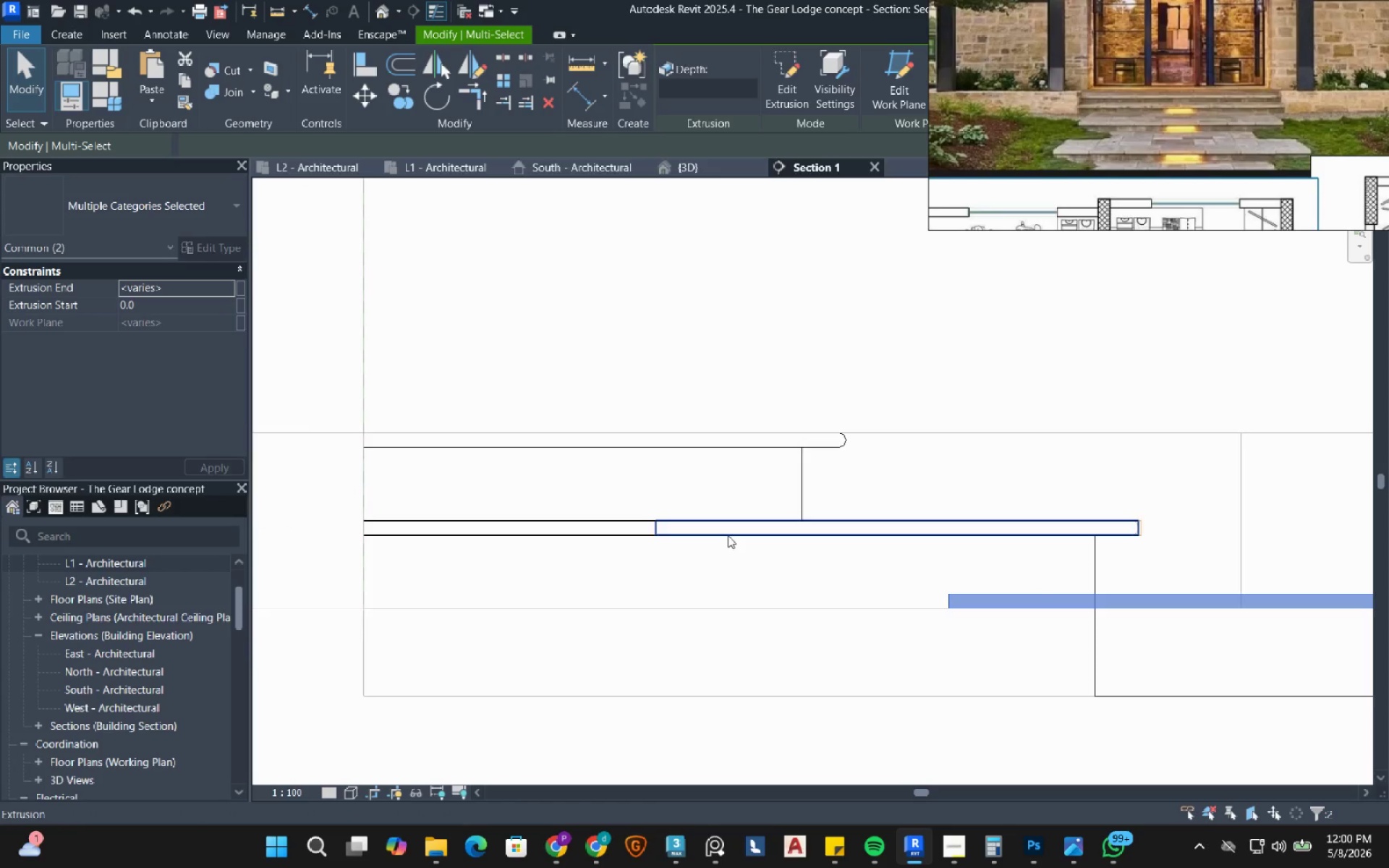 
left_click([728, 535])
 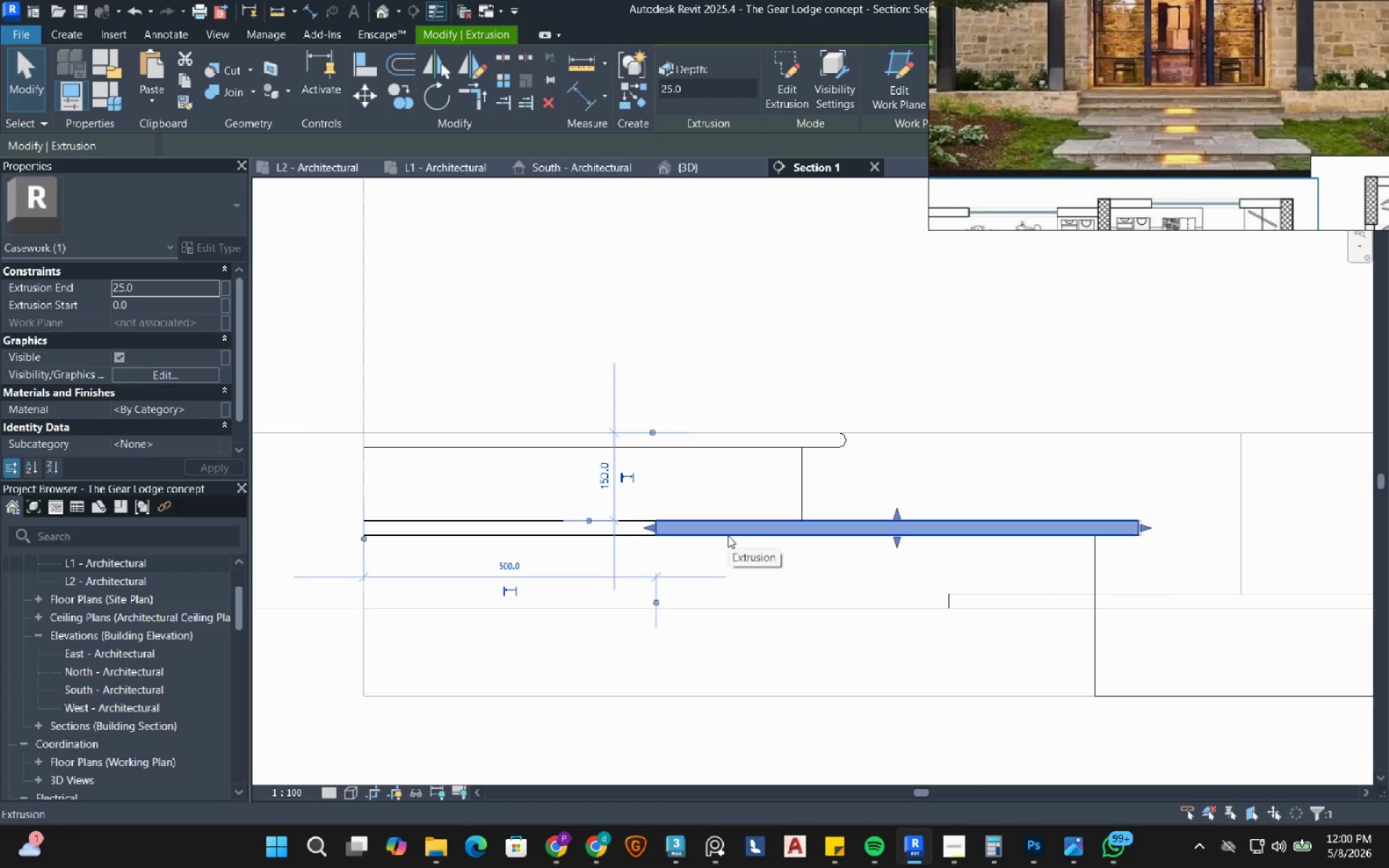 
wait(6.95)
 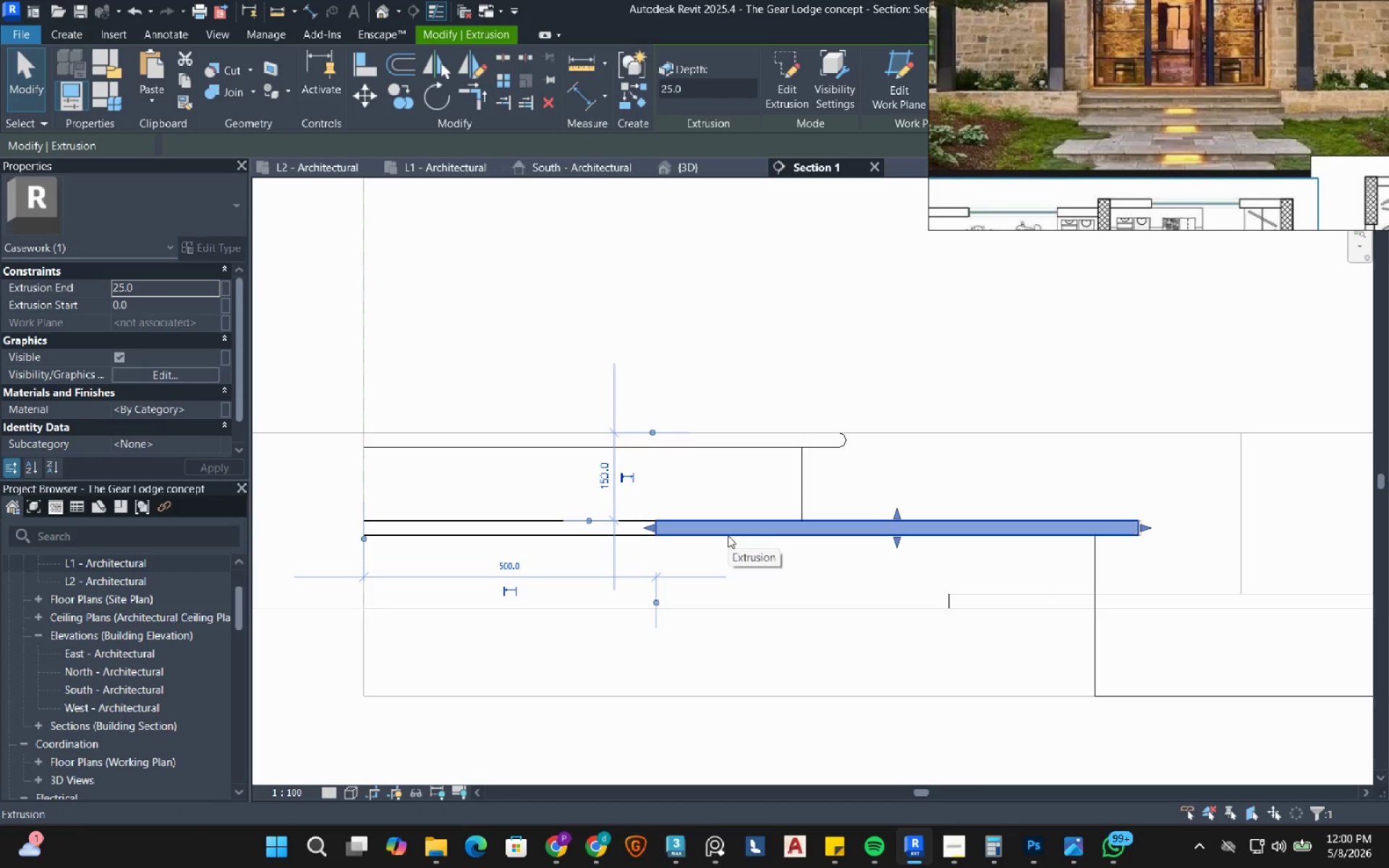 
left_click([805, 524])
 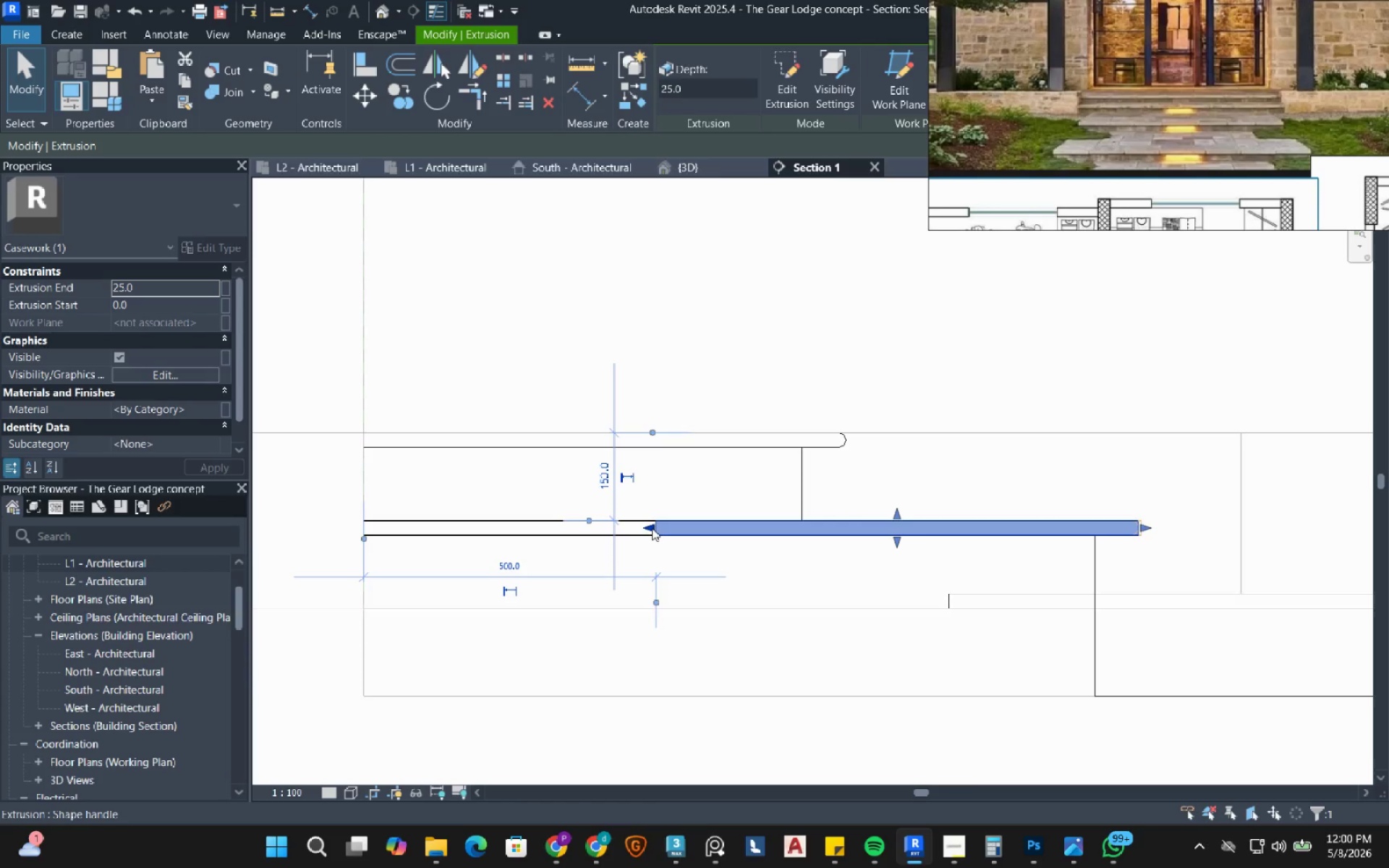 
left_click_drag(start_coordinate=[650, 528], to_coordinate=[364, 542])
 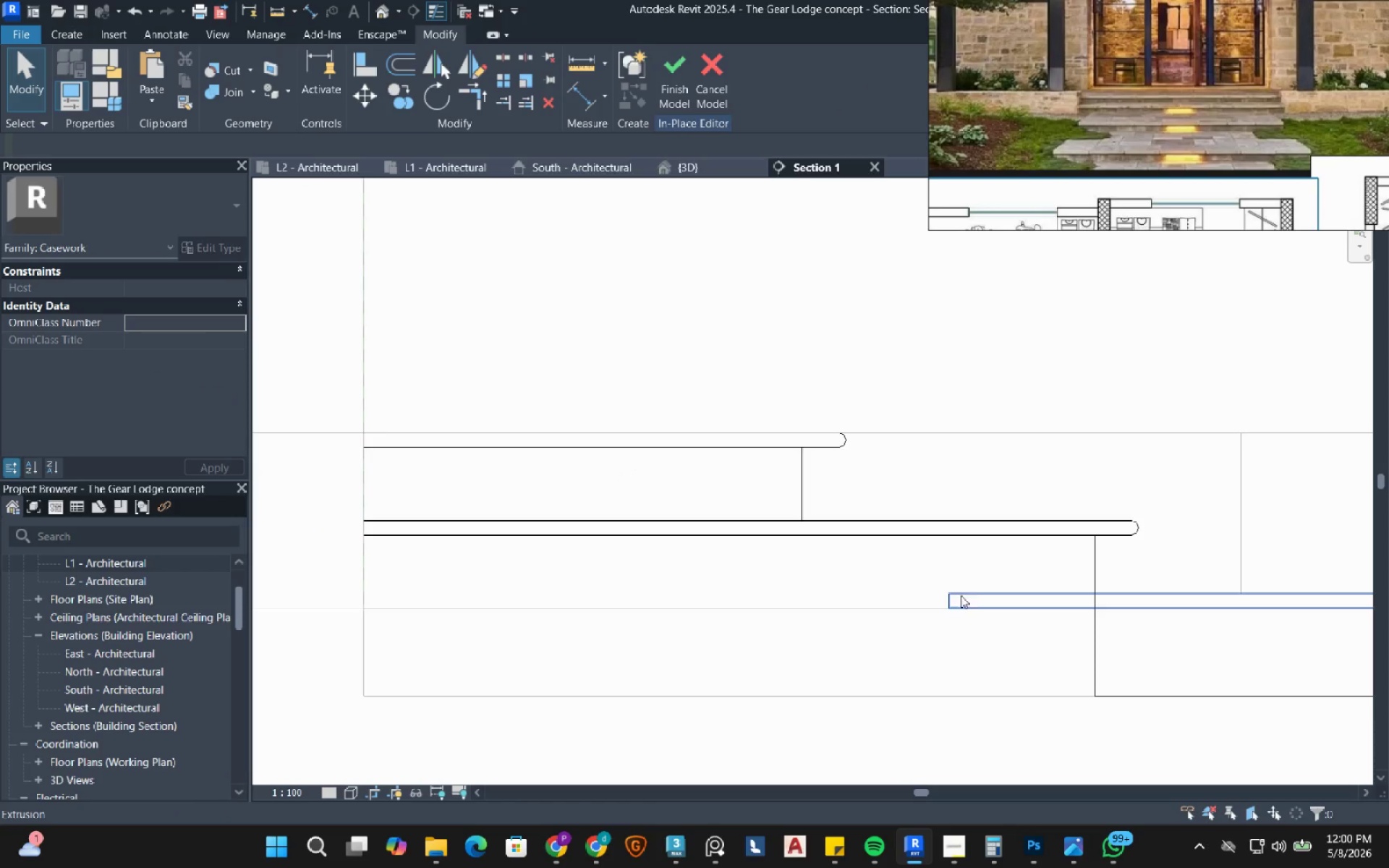 
wait(5.34)
 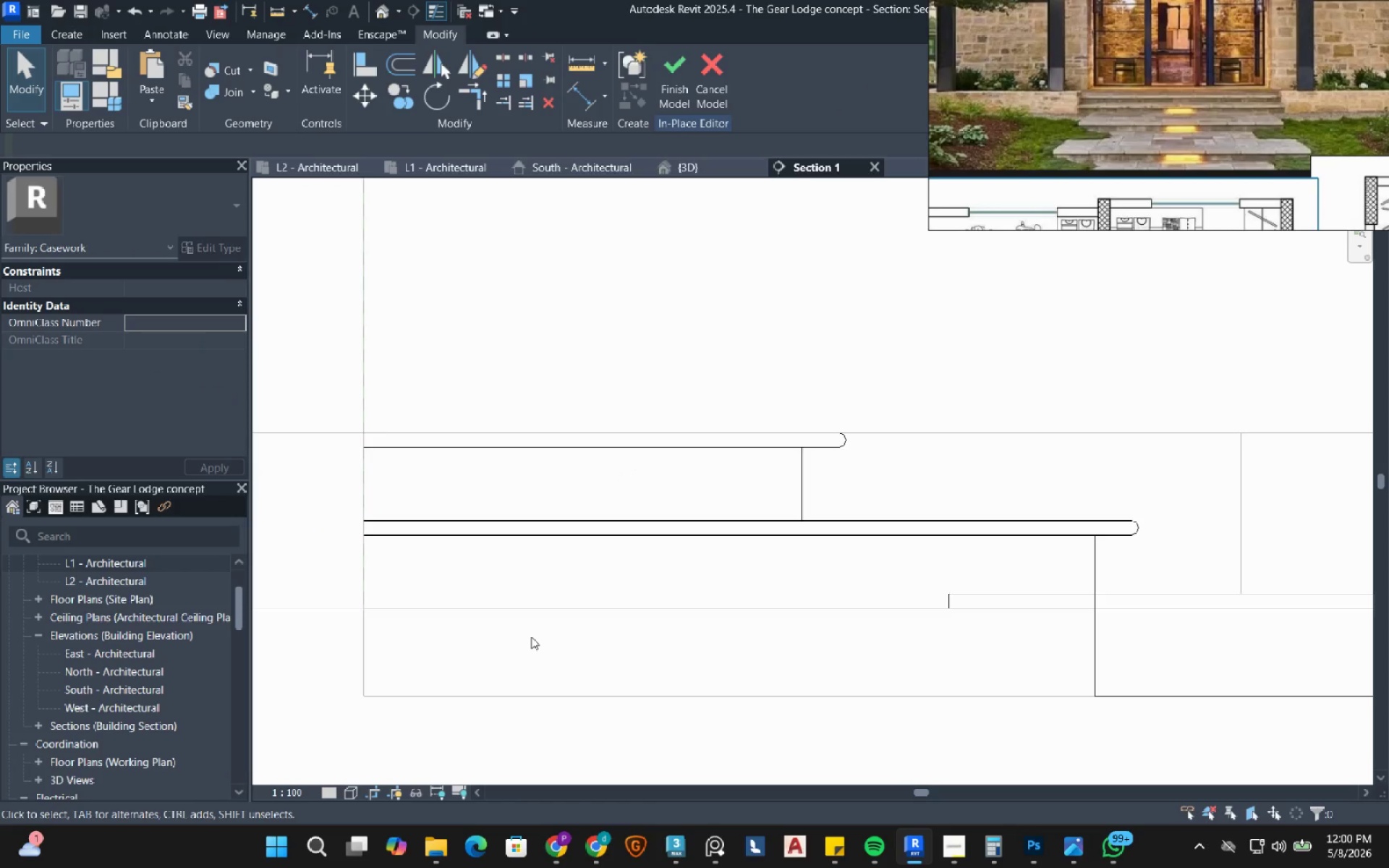 
left_click([977, 599])
 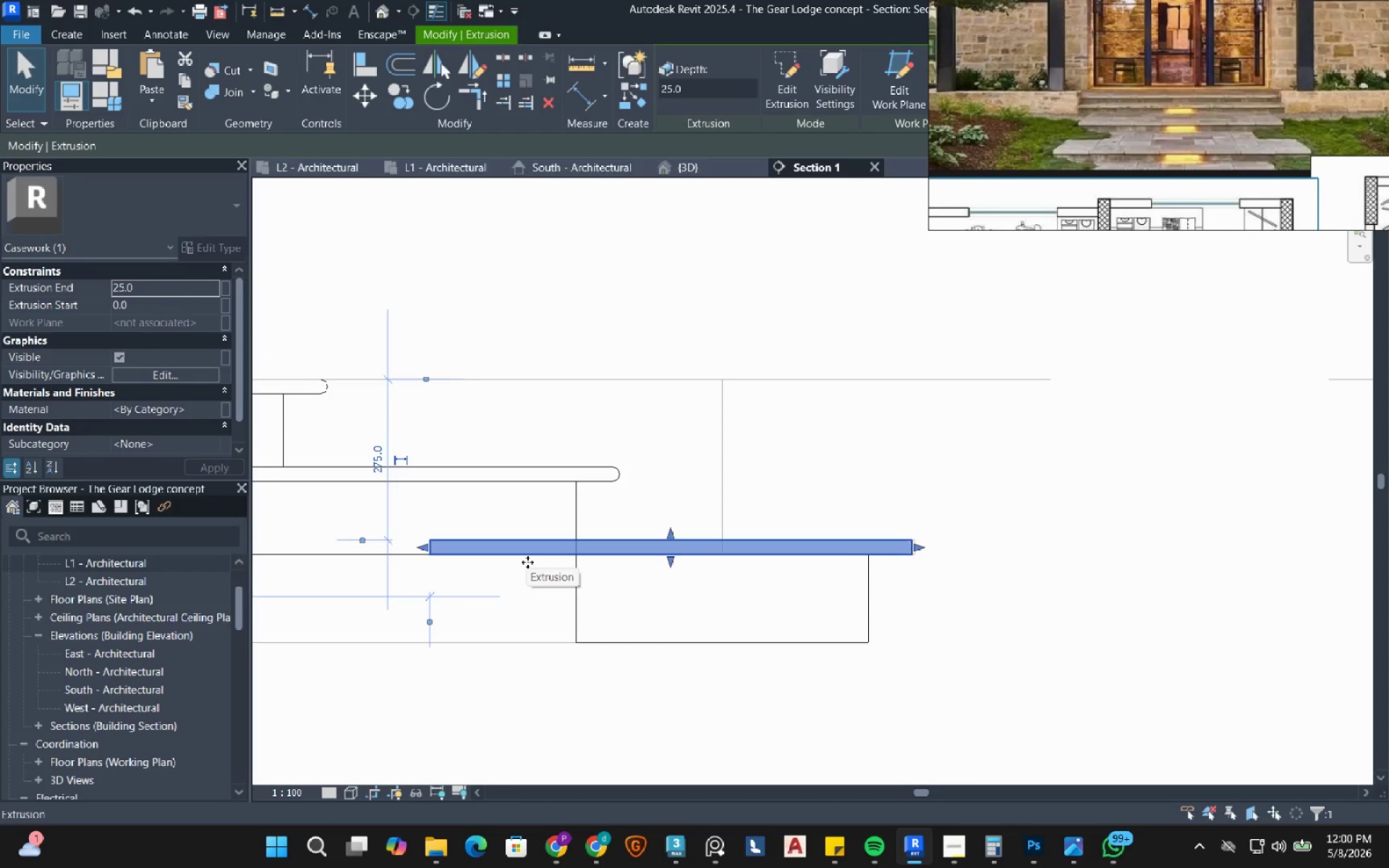 
left_click([1045, 609])
 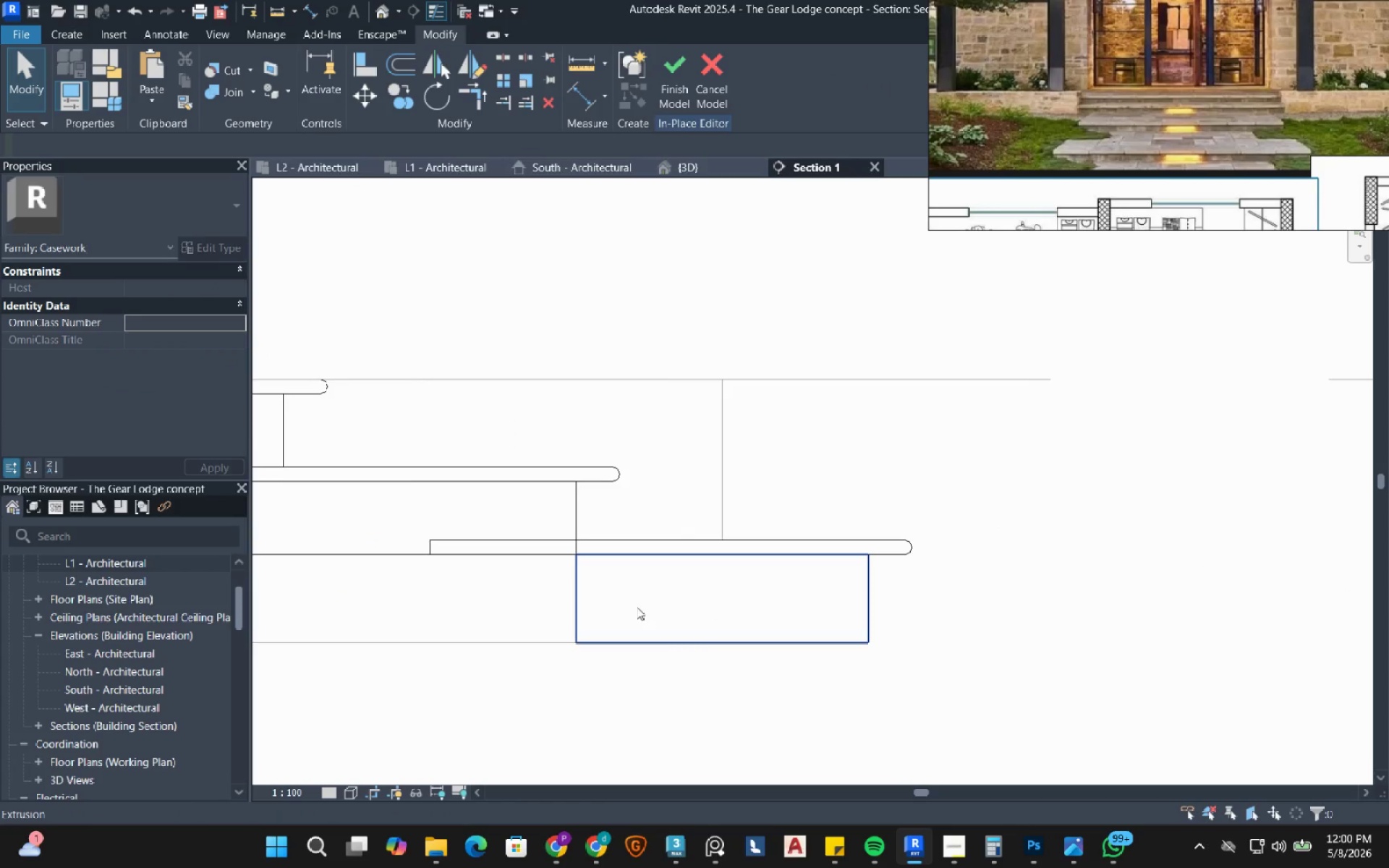 
left_click([637, 607])
 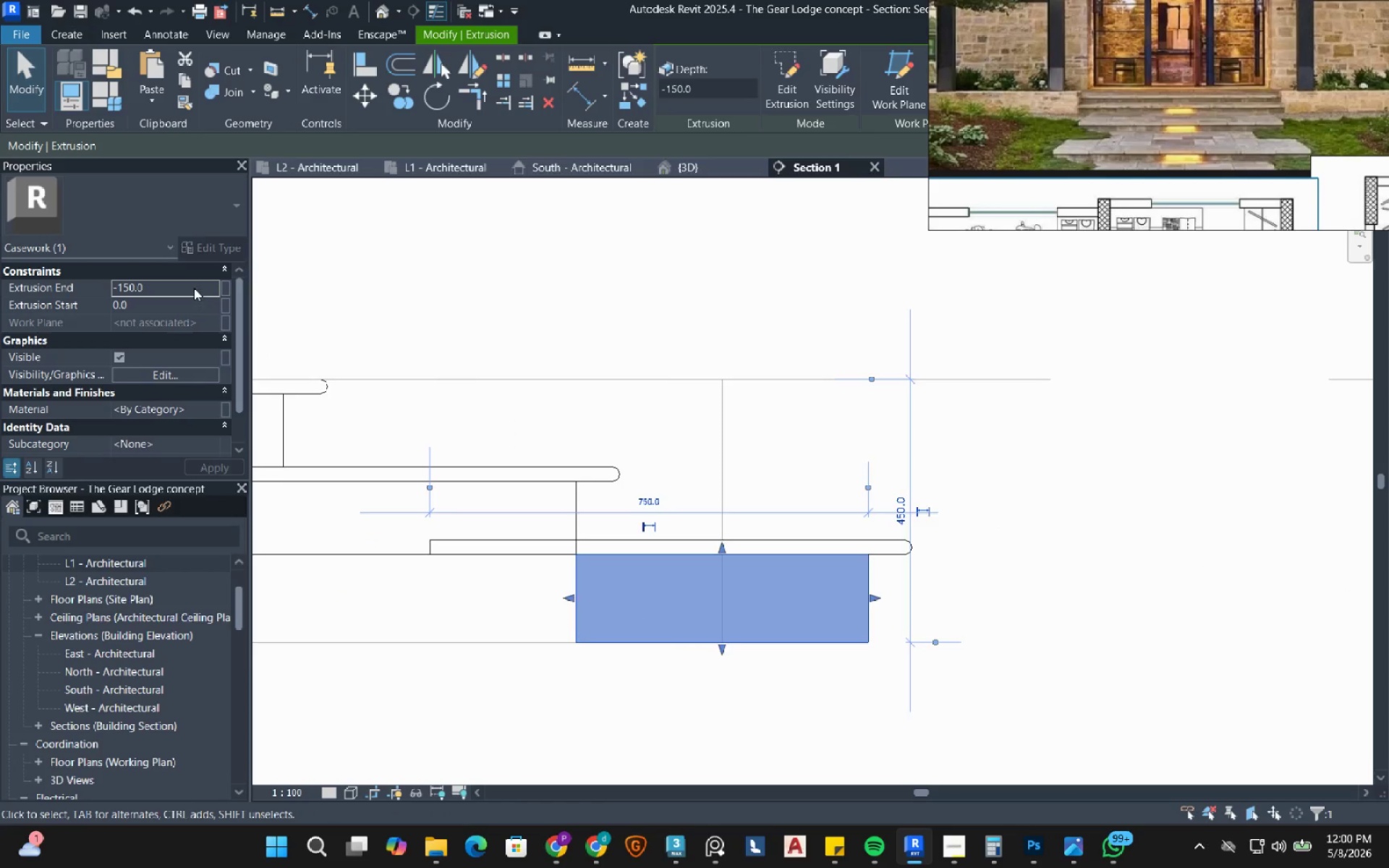 
double_click([194, 288])
 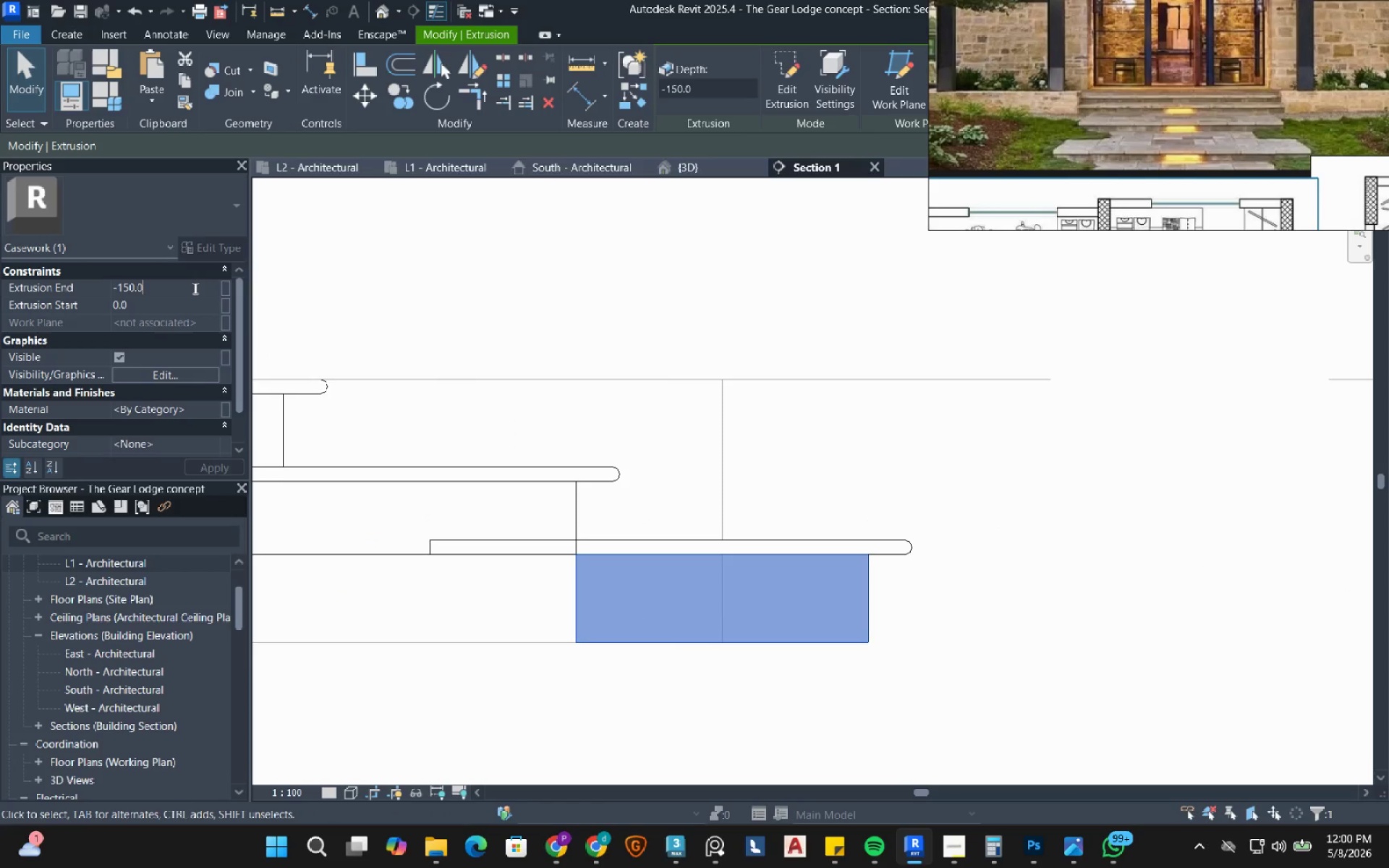 
triple_click([194, 288])
 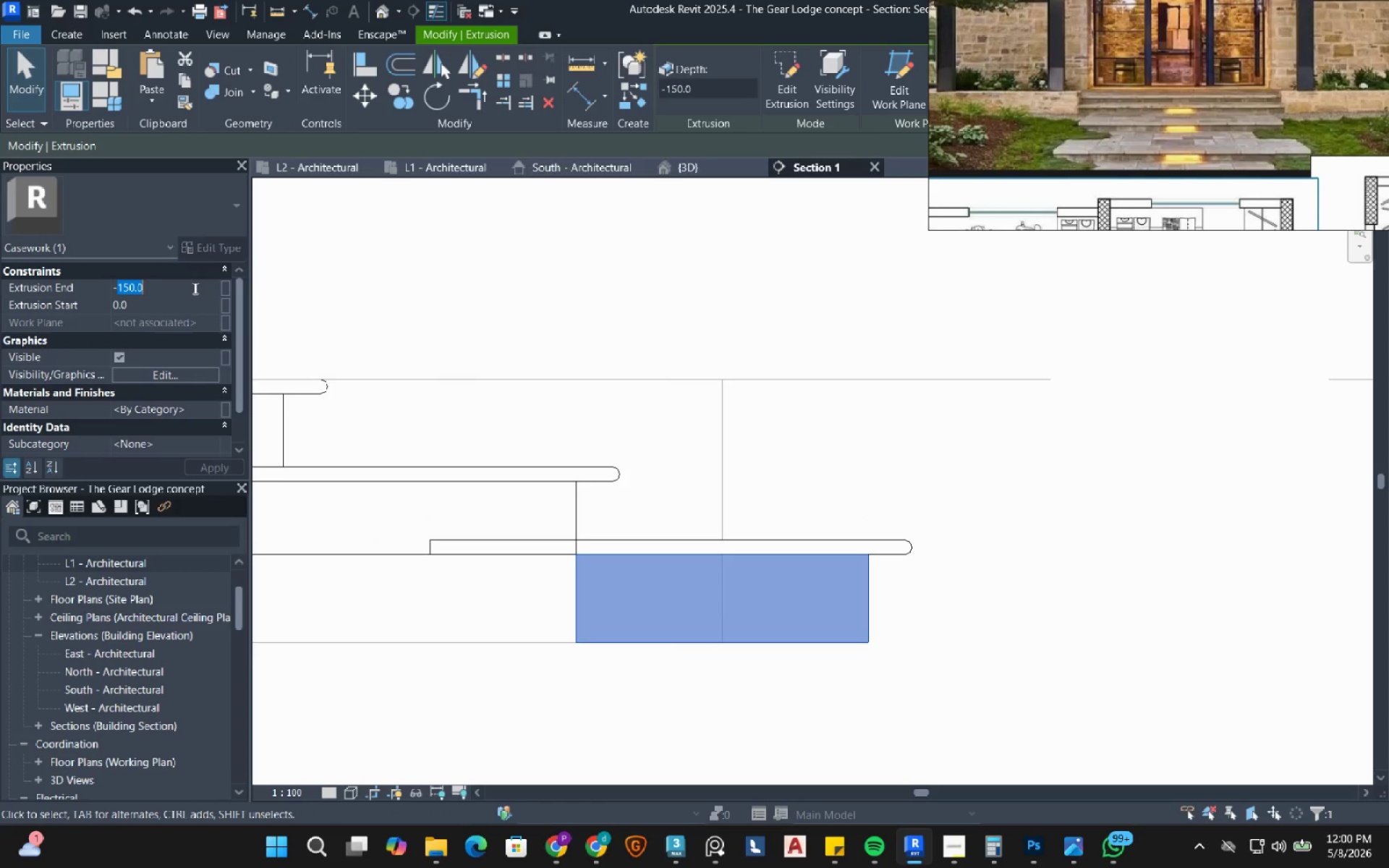 
key(NumpadSubtract)
 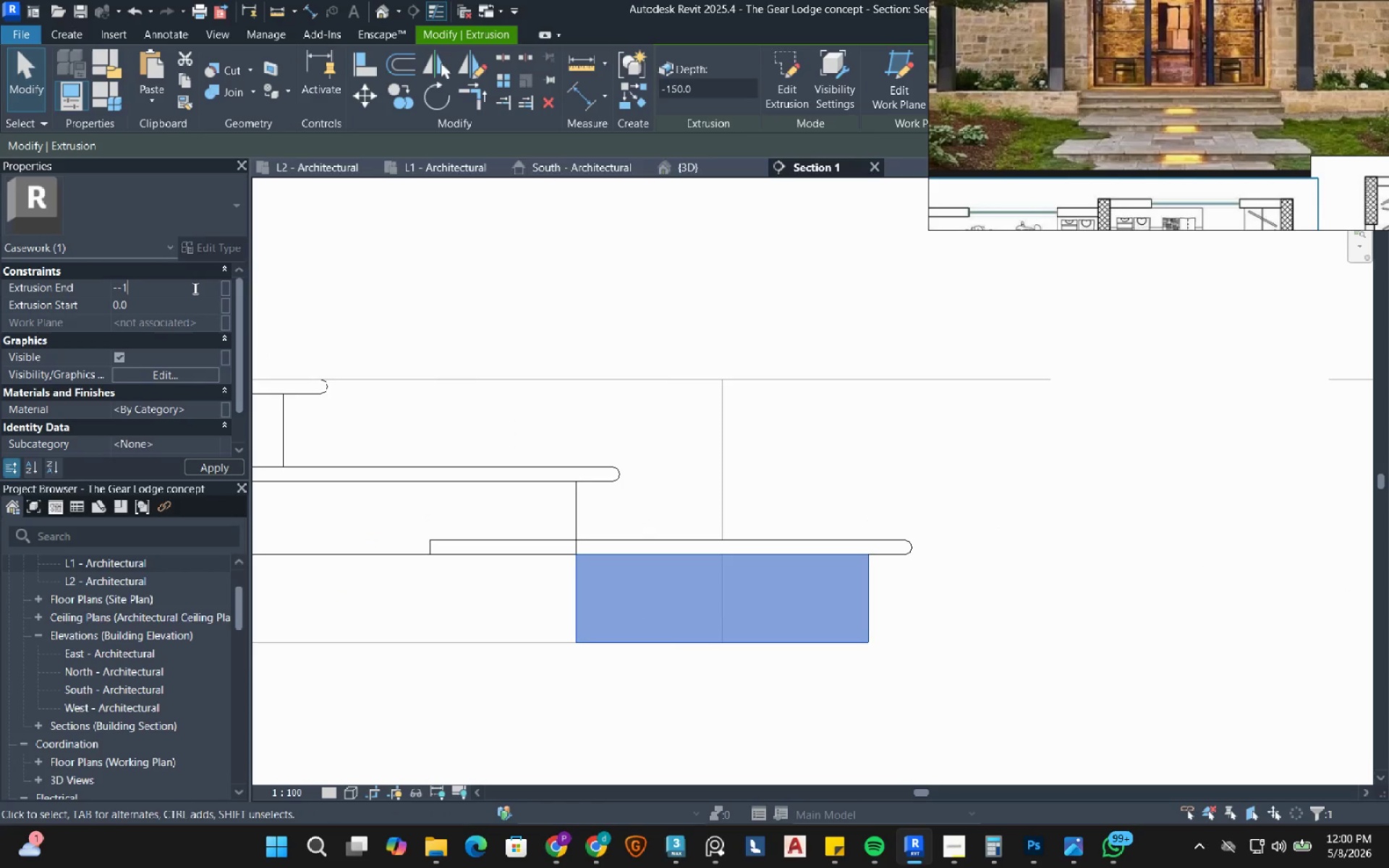 
key(Numpad1)
 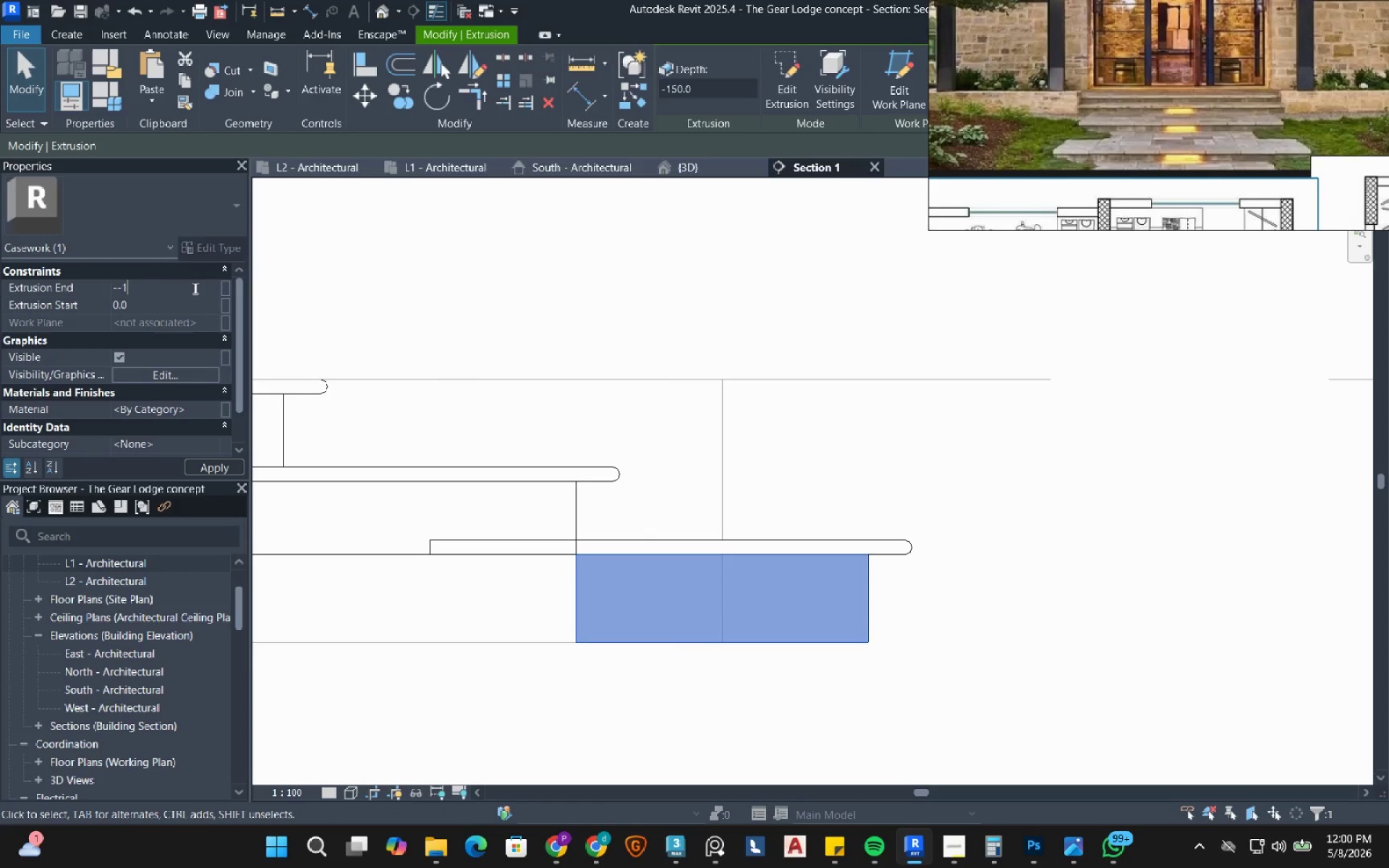 
key(Numpad2)
 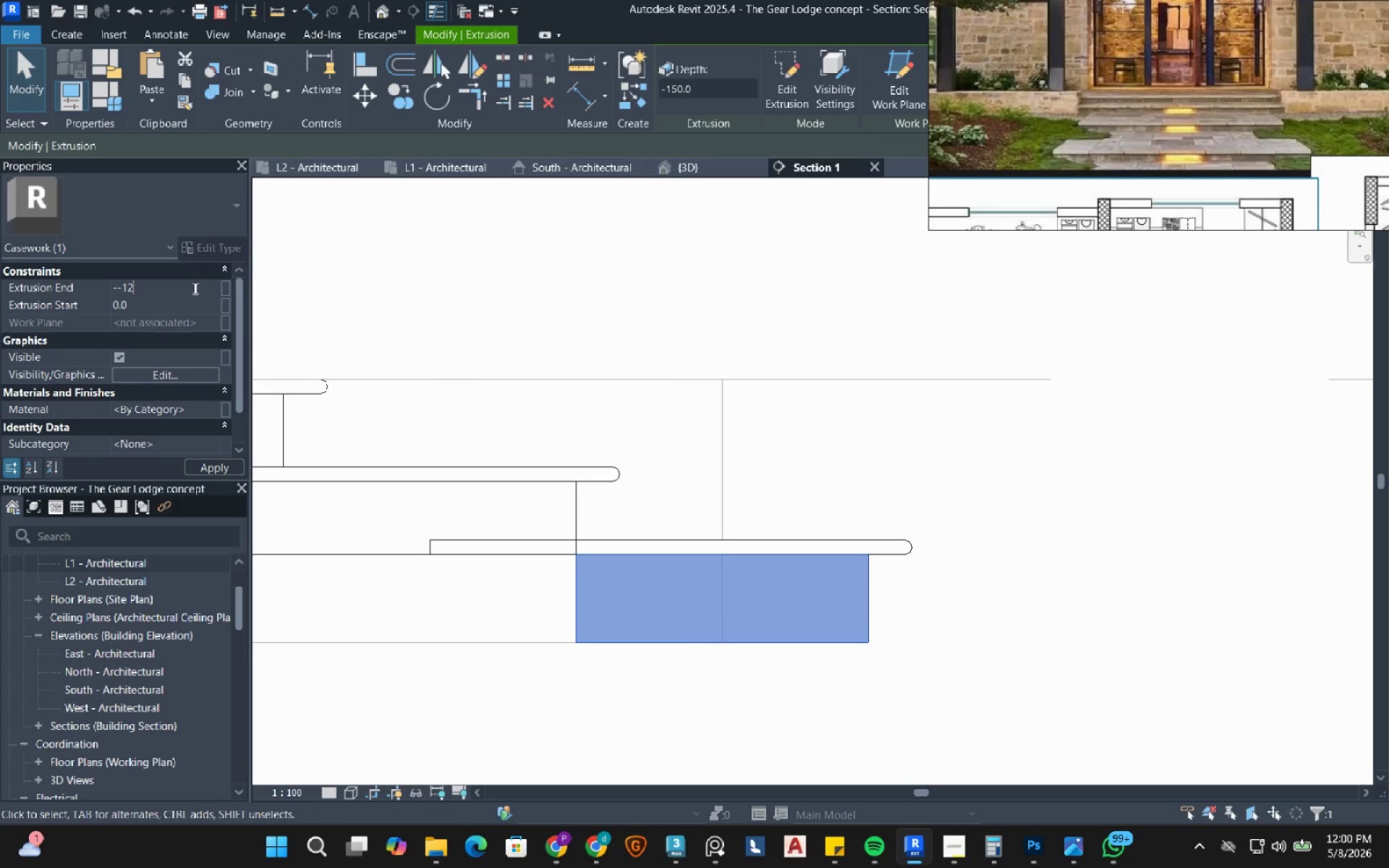 
key(Numpad5)
 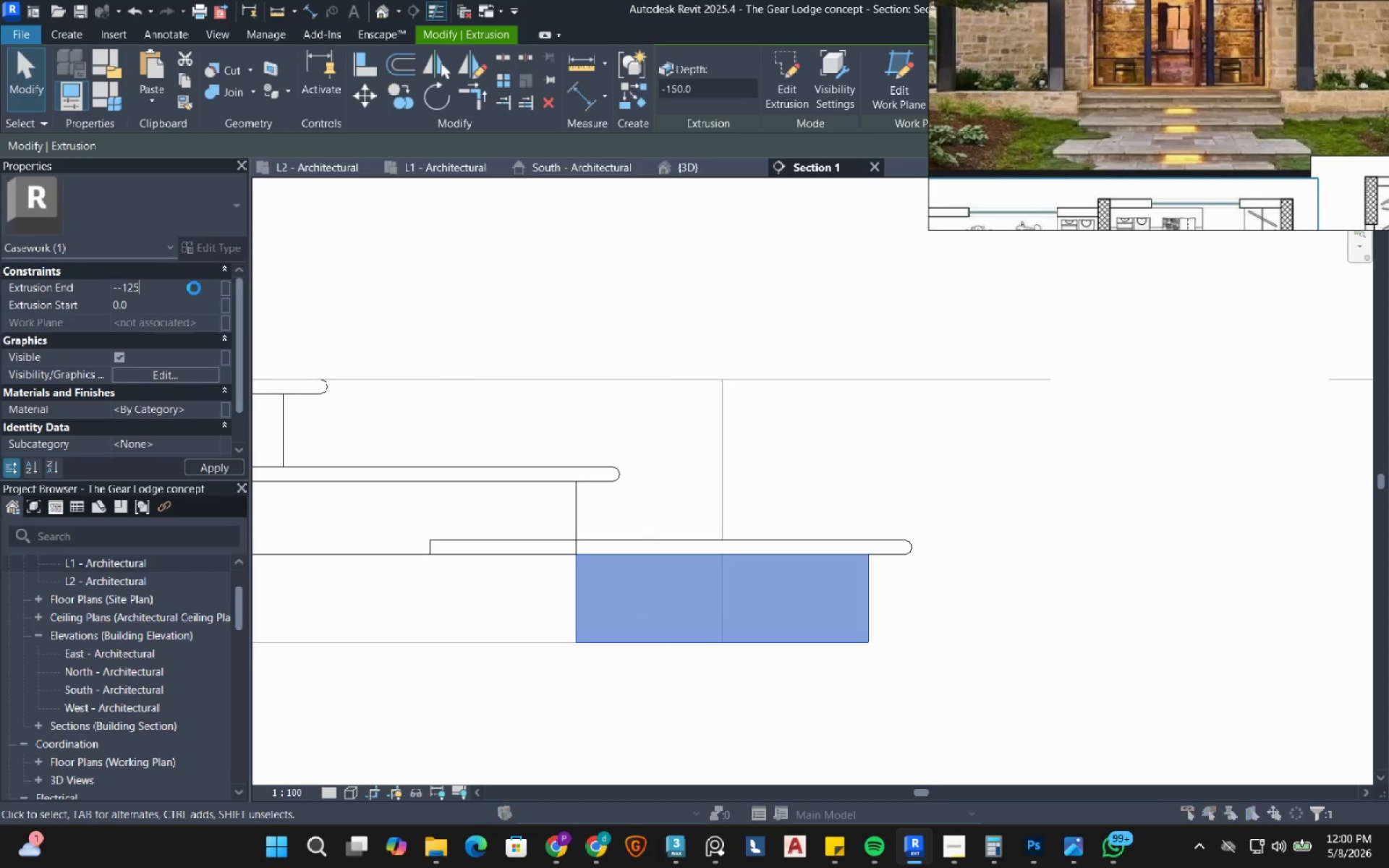 
key(NumpadEnter)
 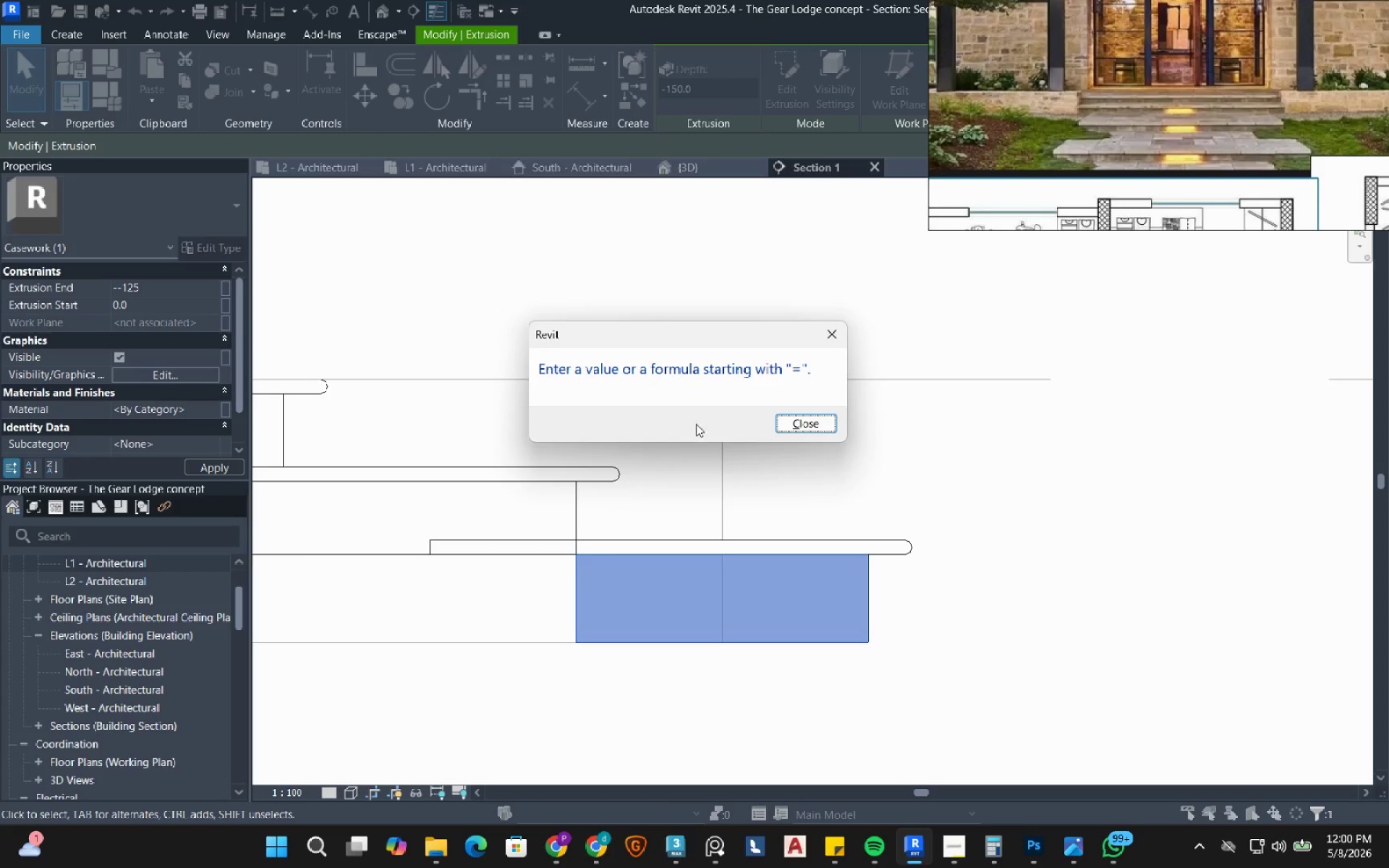 
left_click([798, 423])
 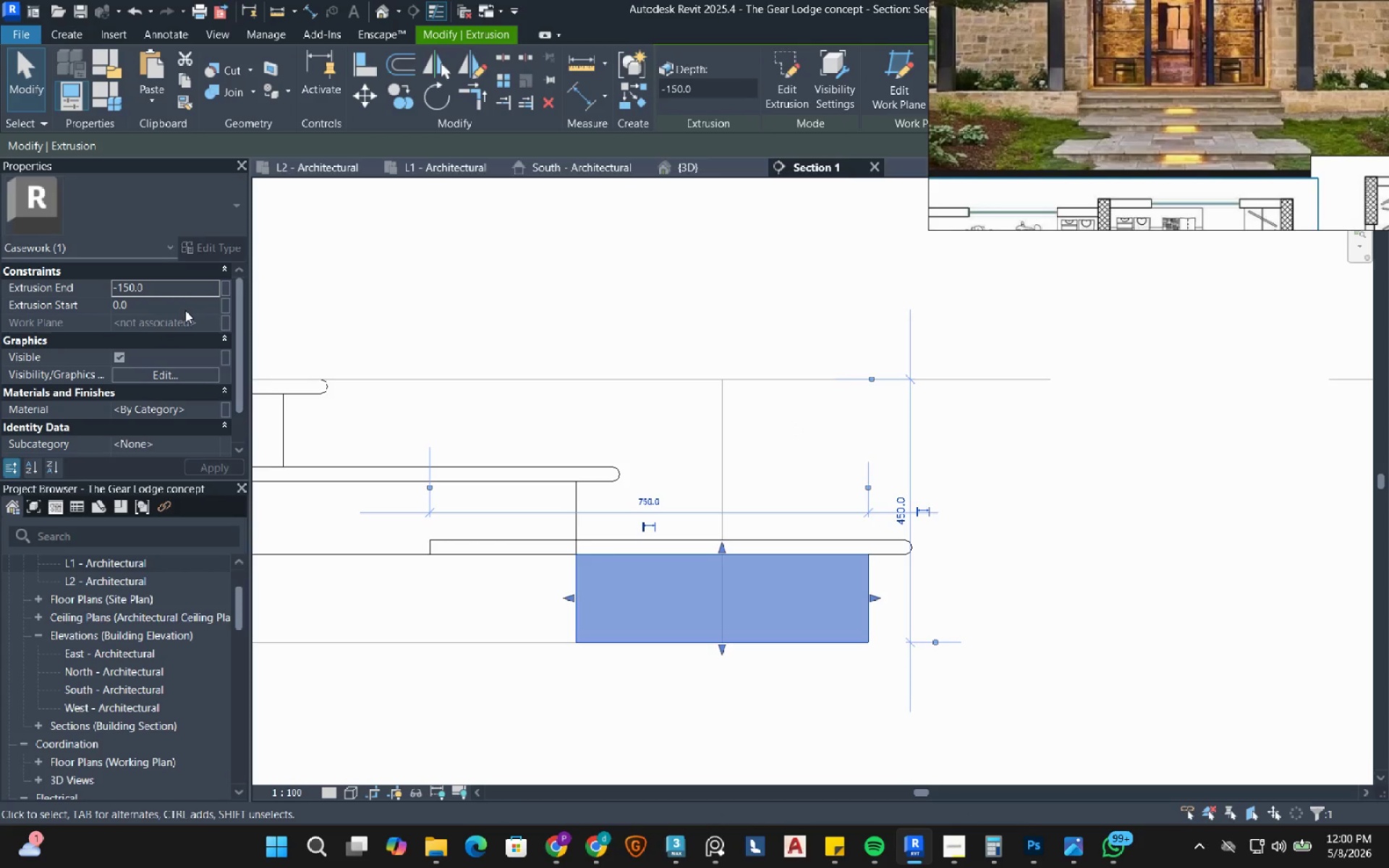 
left_click([181, 292])
 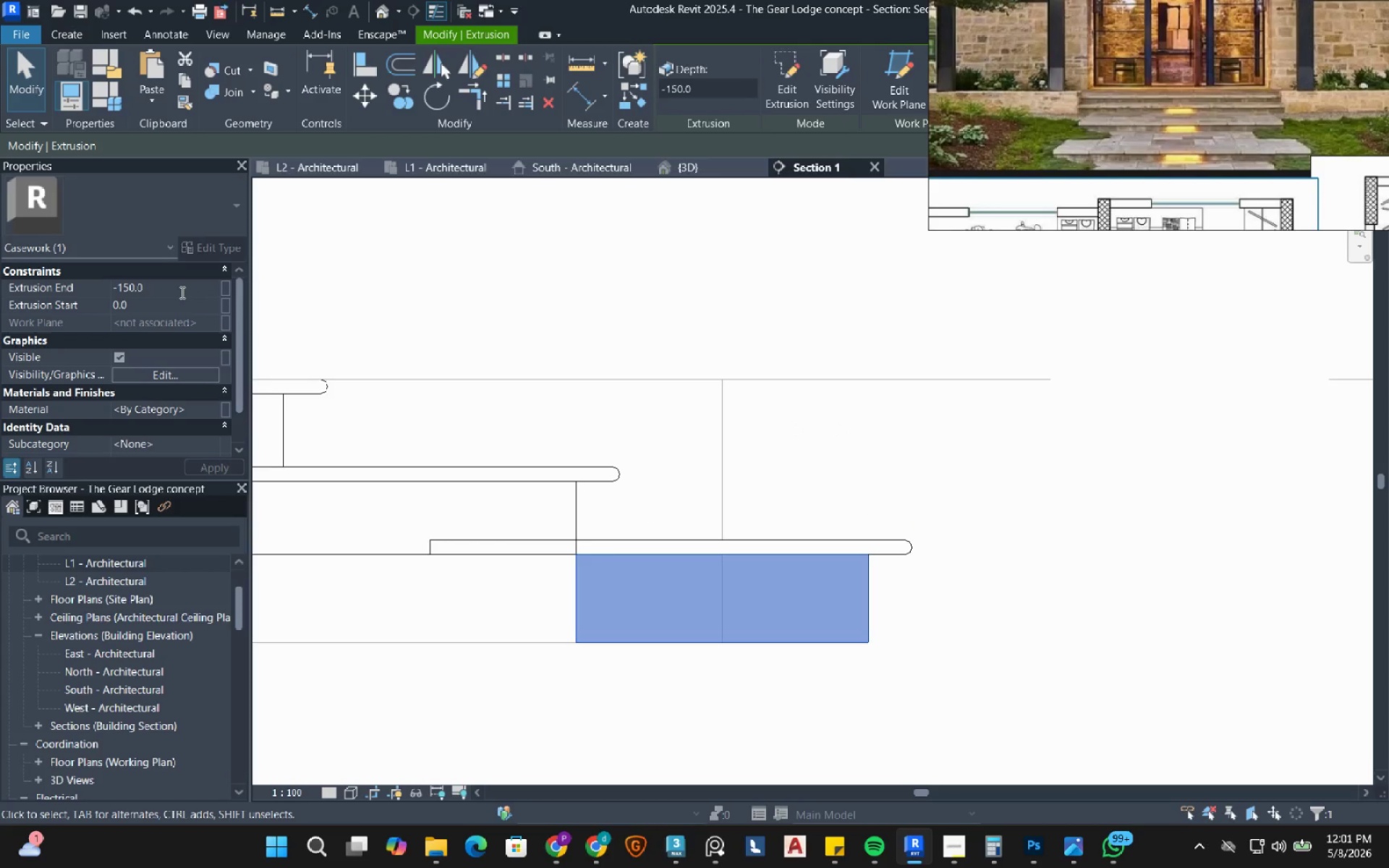 
double_click([181, 292])
 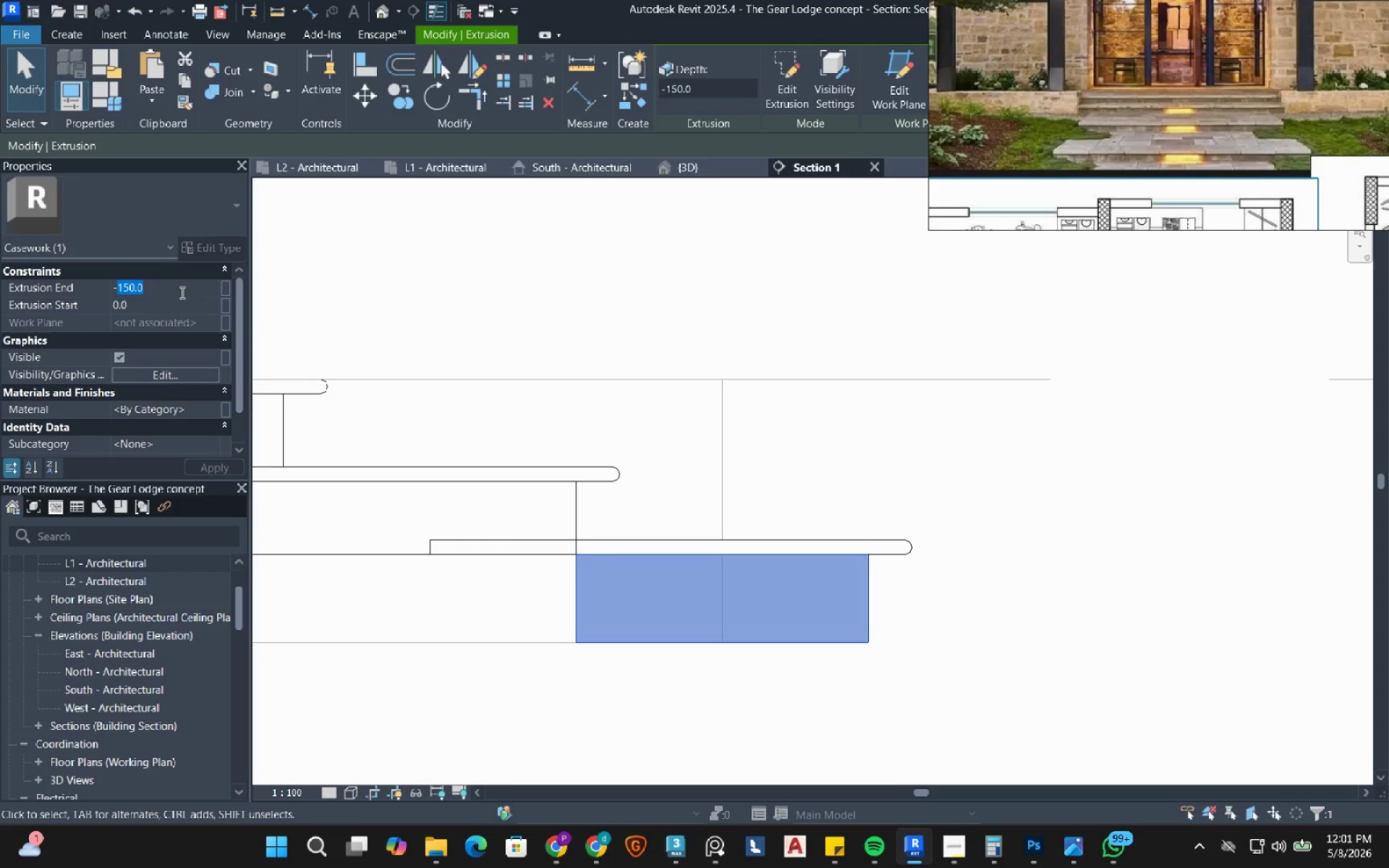 
key(Numpad1)
 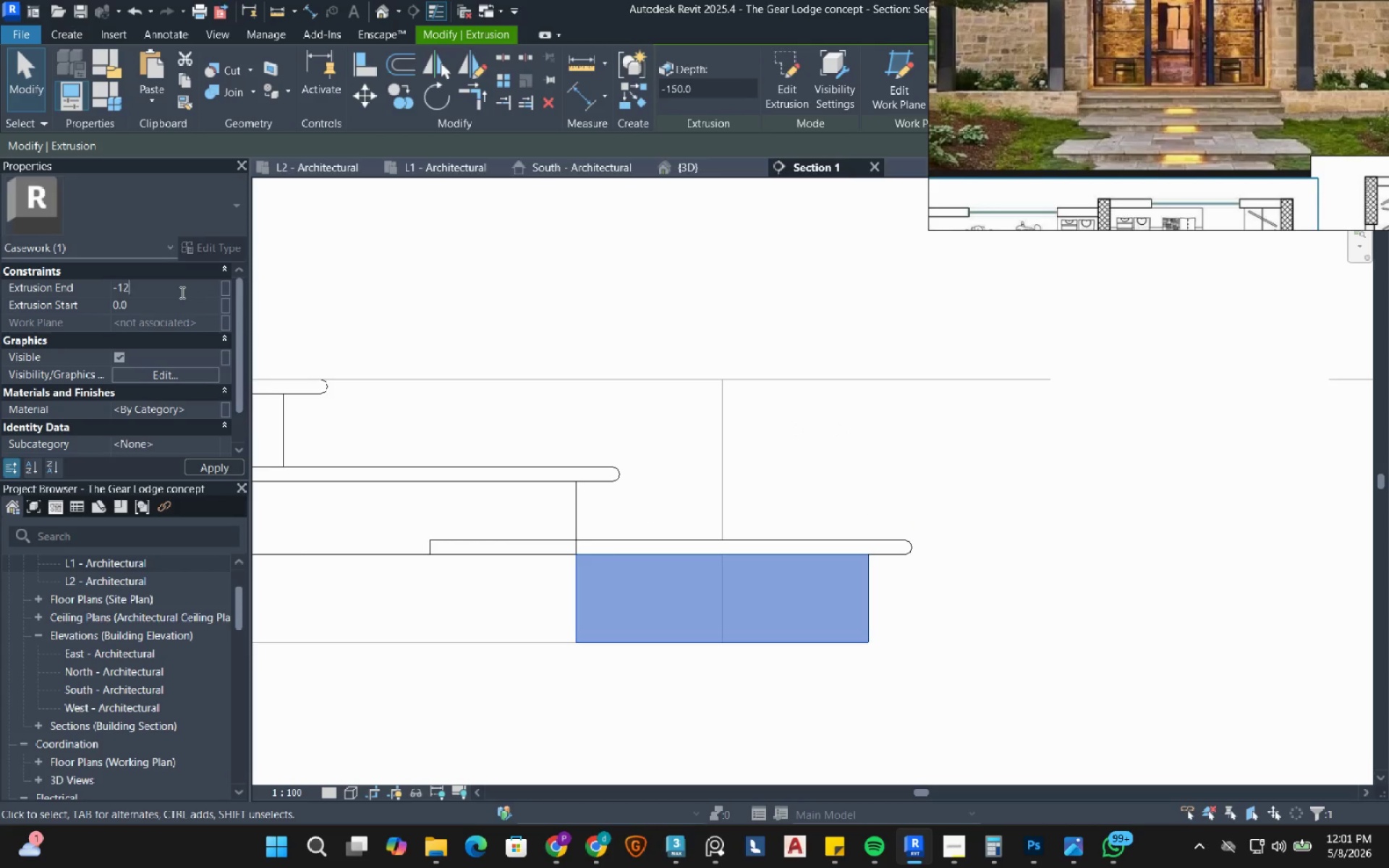 
key(Numpad2)
 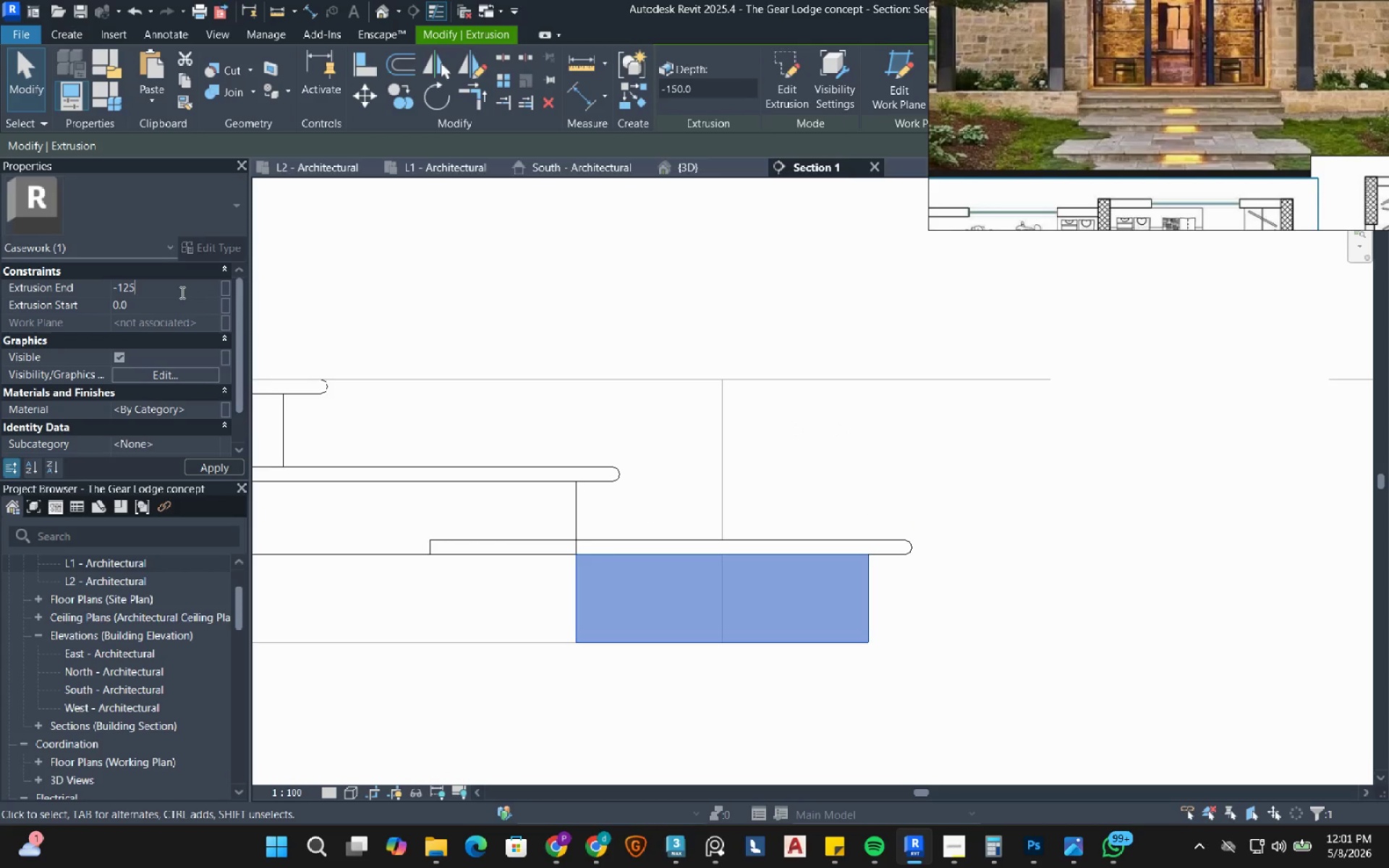 
key(Numpad5)
 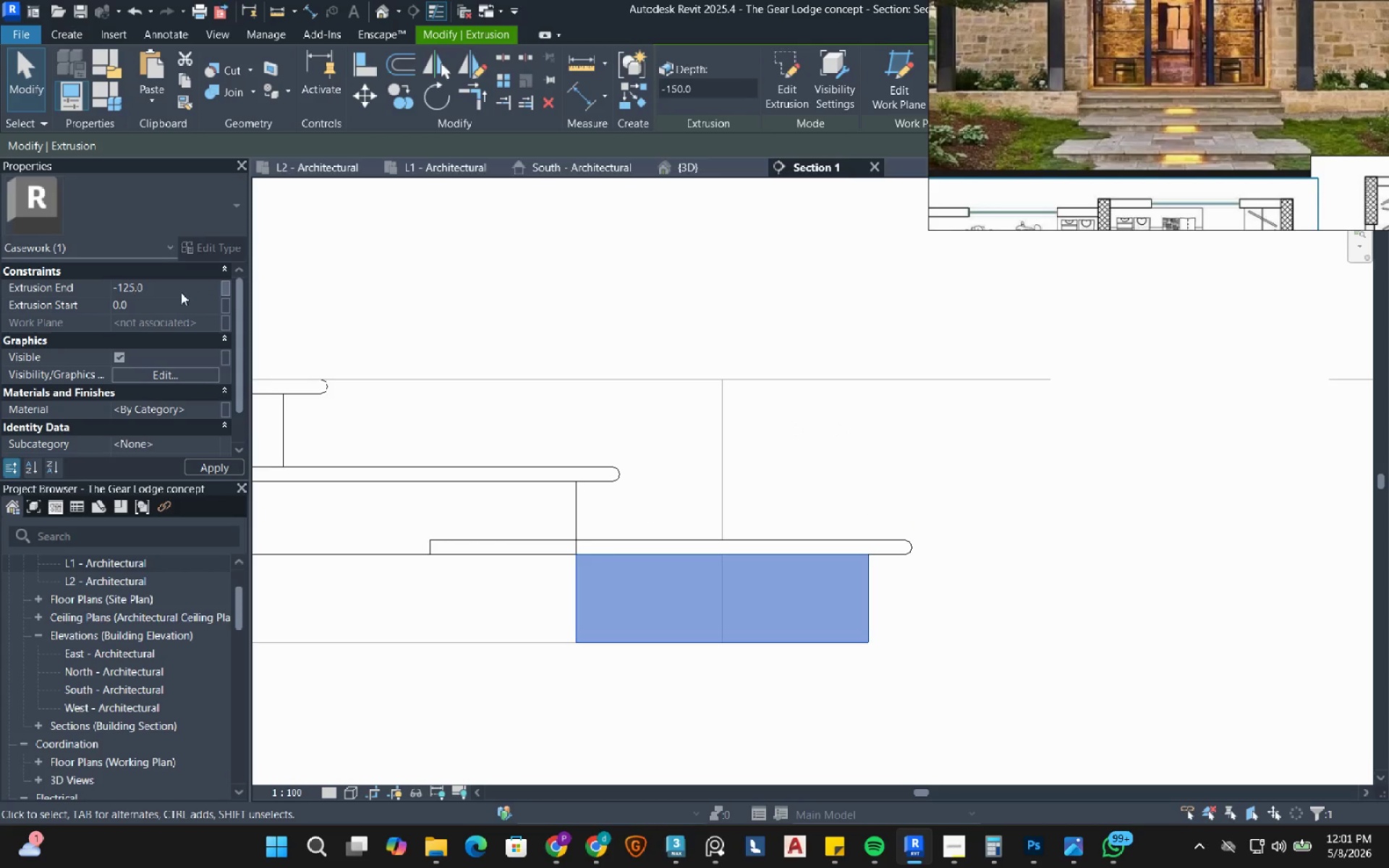 
key(NumpadEnter)
 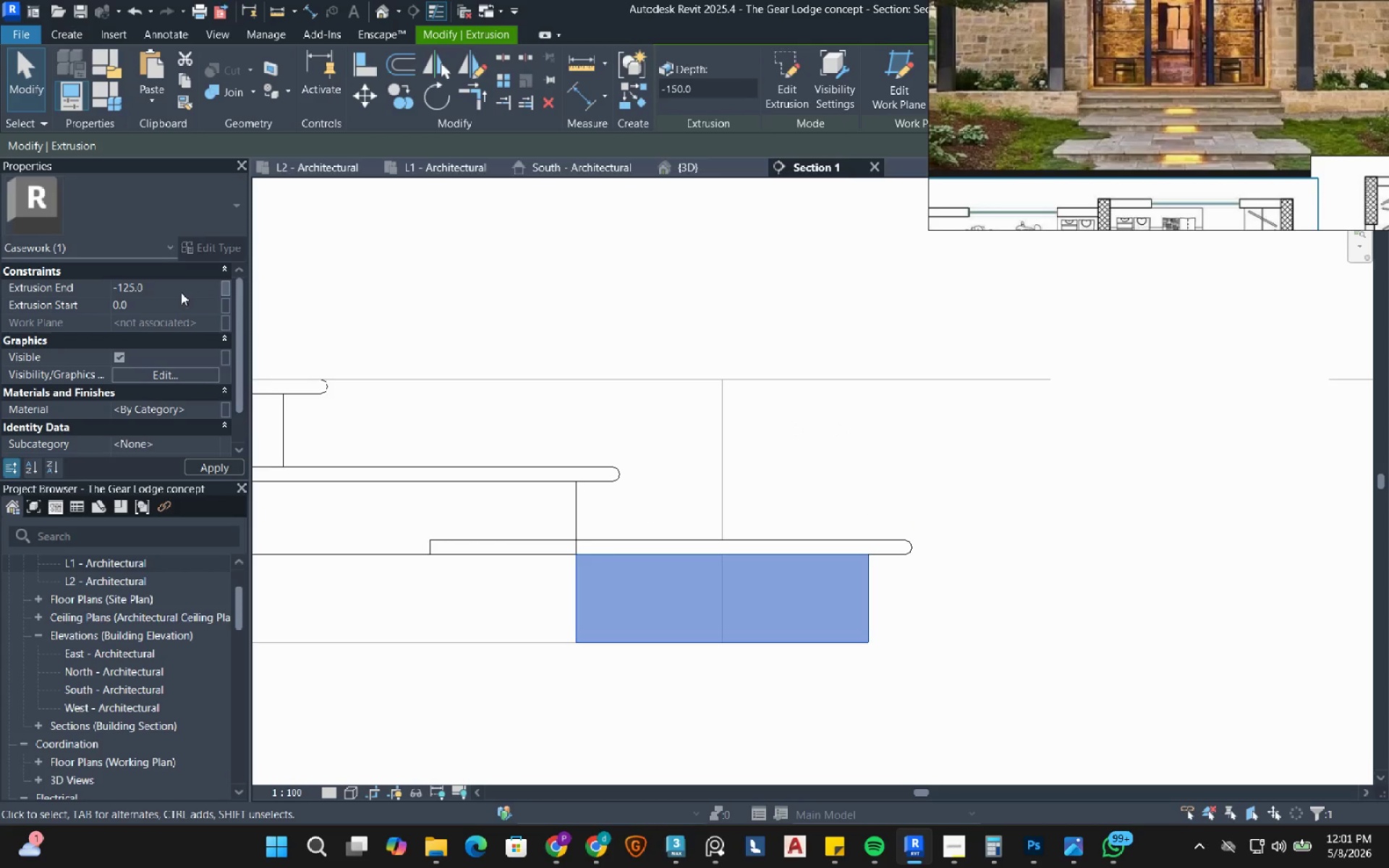 
mouse_move([600, 600])
 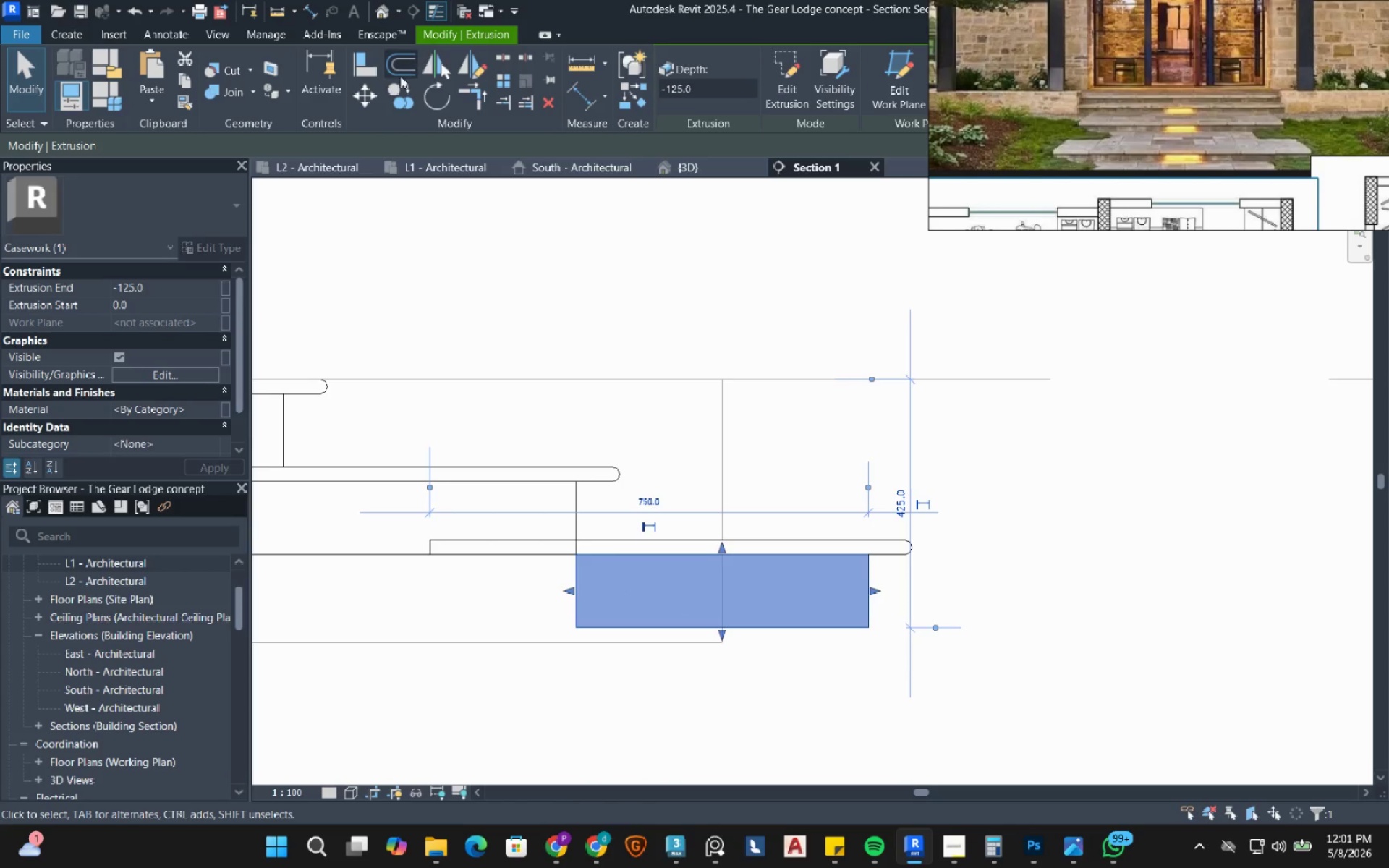 
left_click([364, 107])
 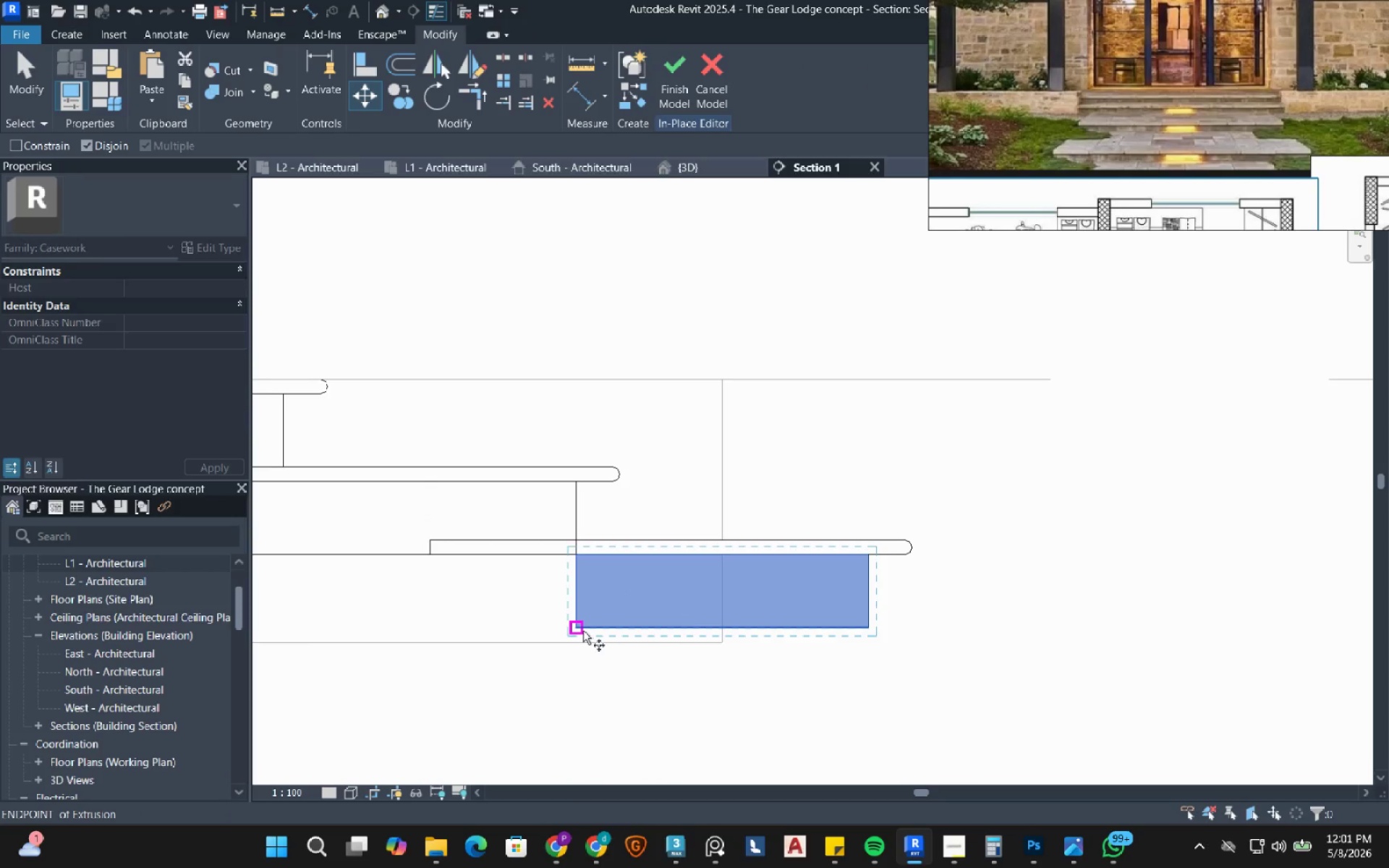 
left_click([583, 631])
 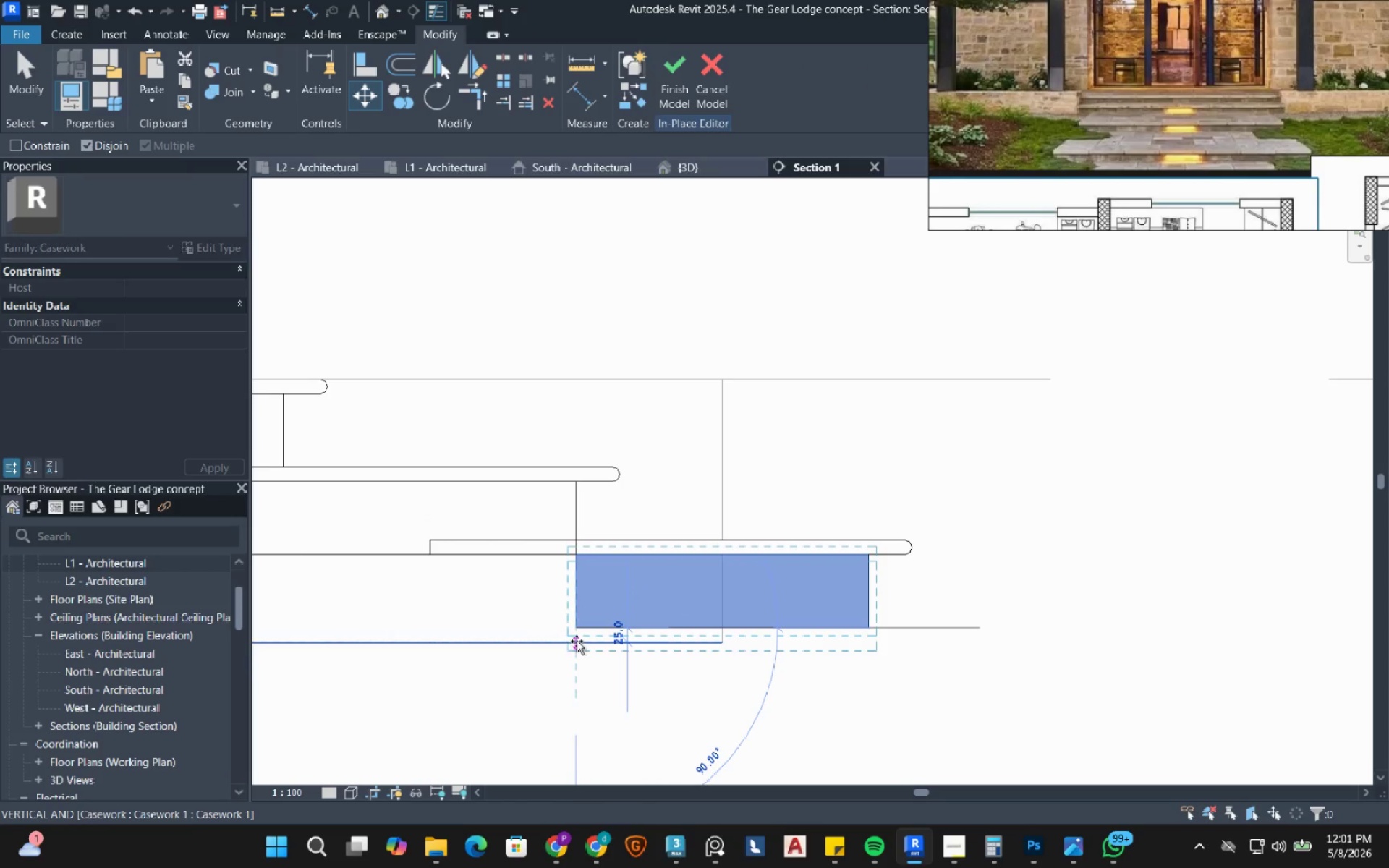 
left_click([577, 641])
 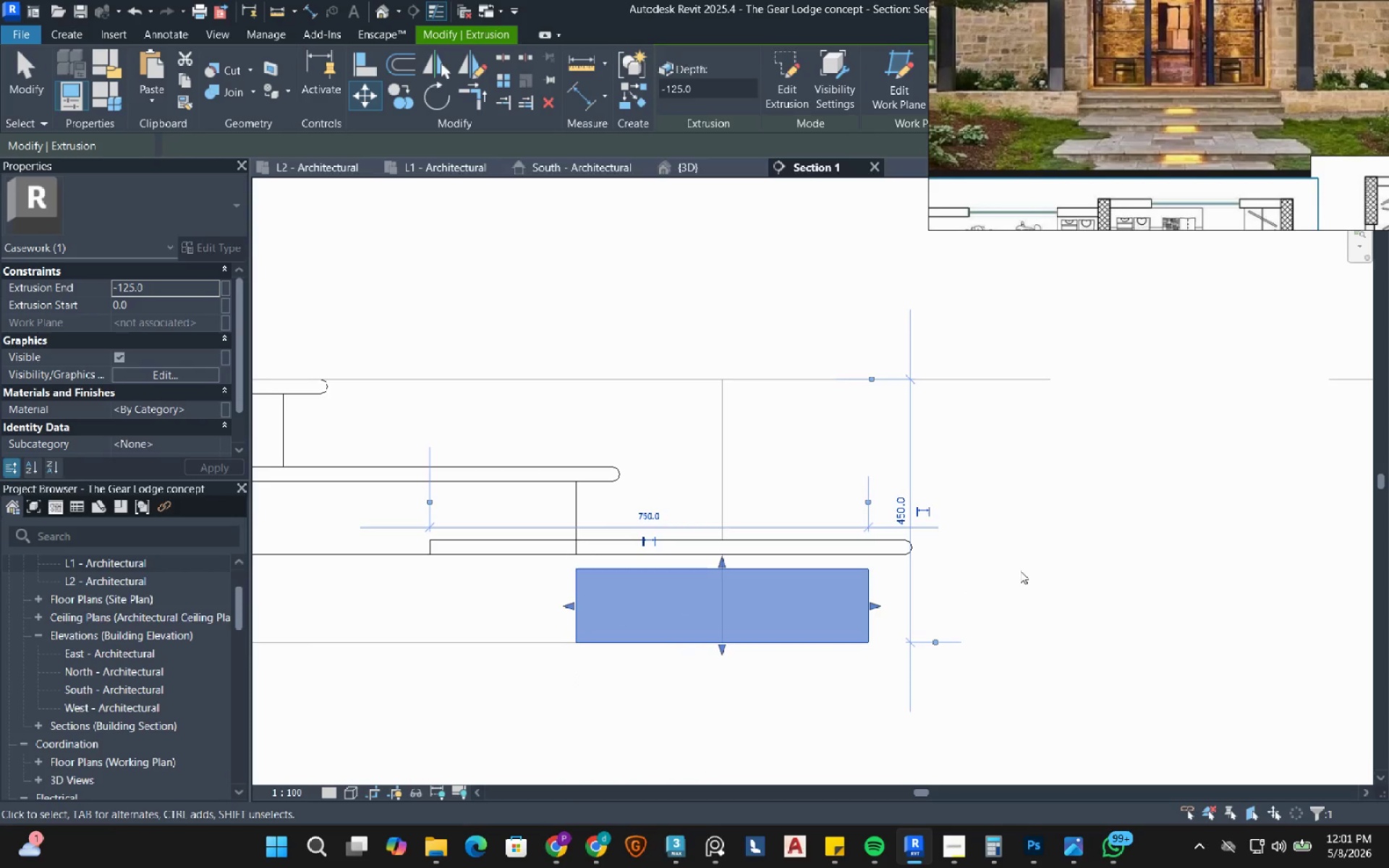 
scroll: coordinate [1014, 592], scroll_direction: down, amount: 3.0
 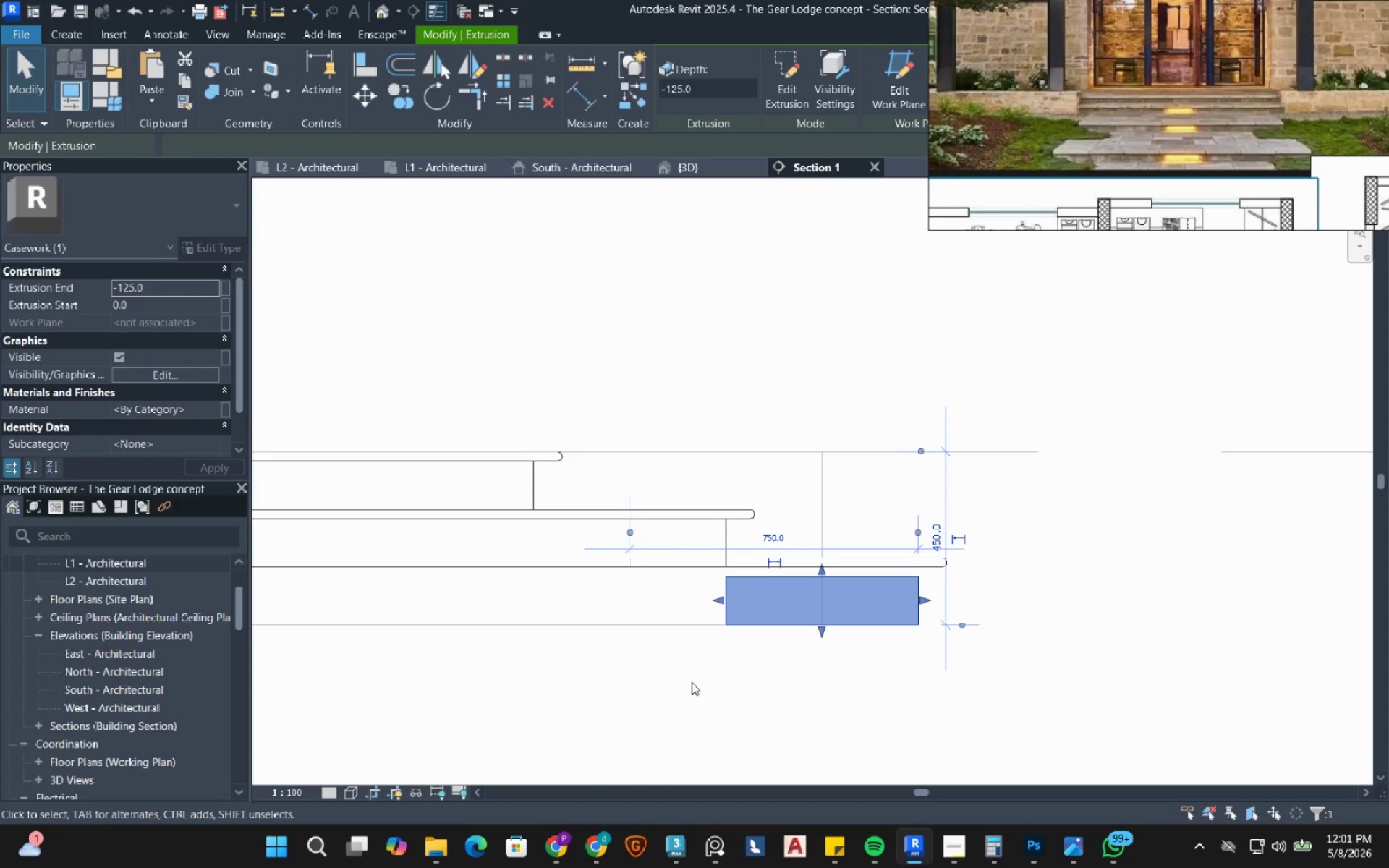 
left_click([691, 683])
 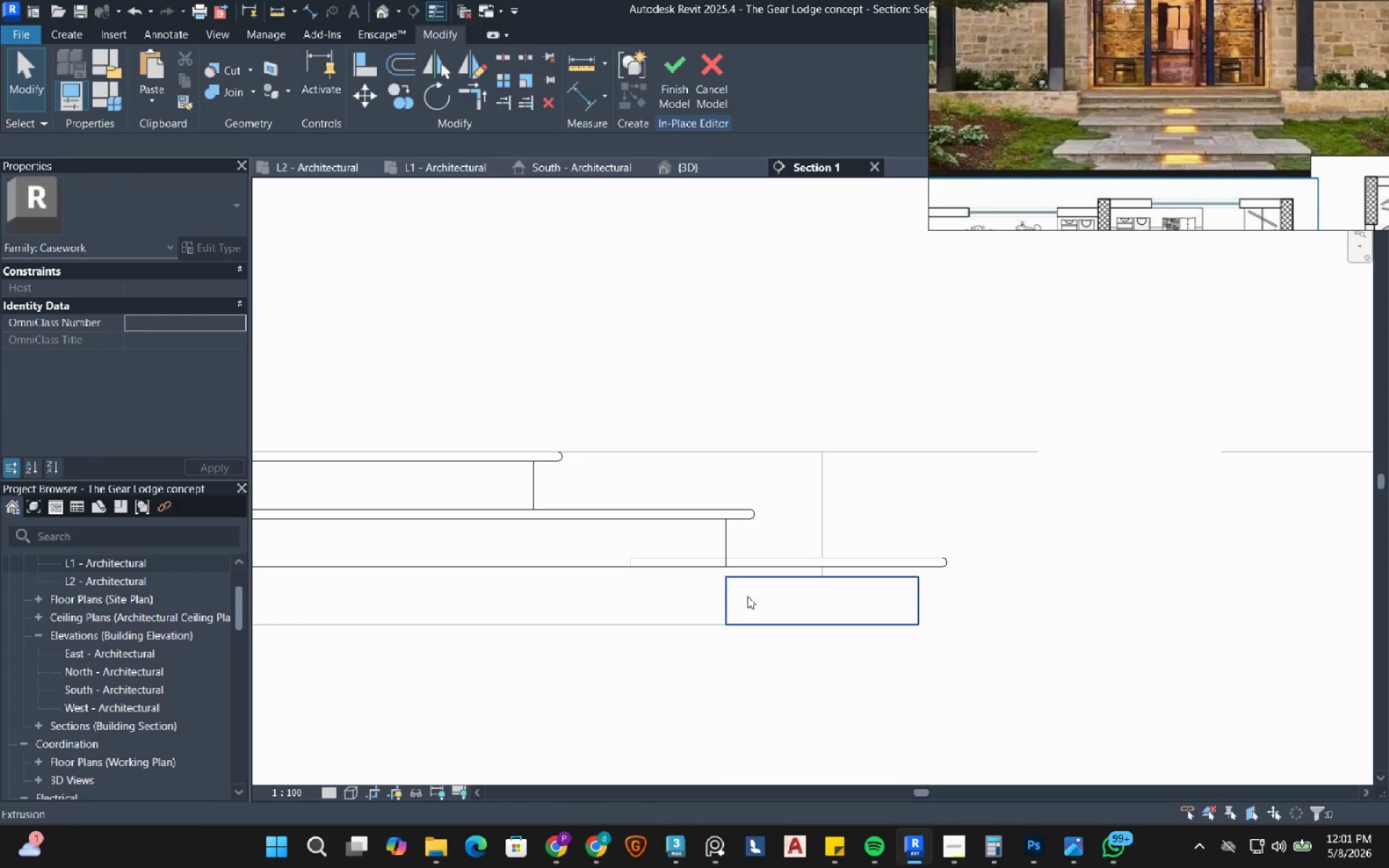 
left_click([747, 596])
 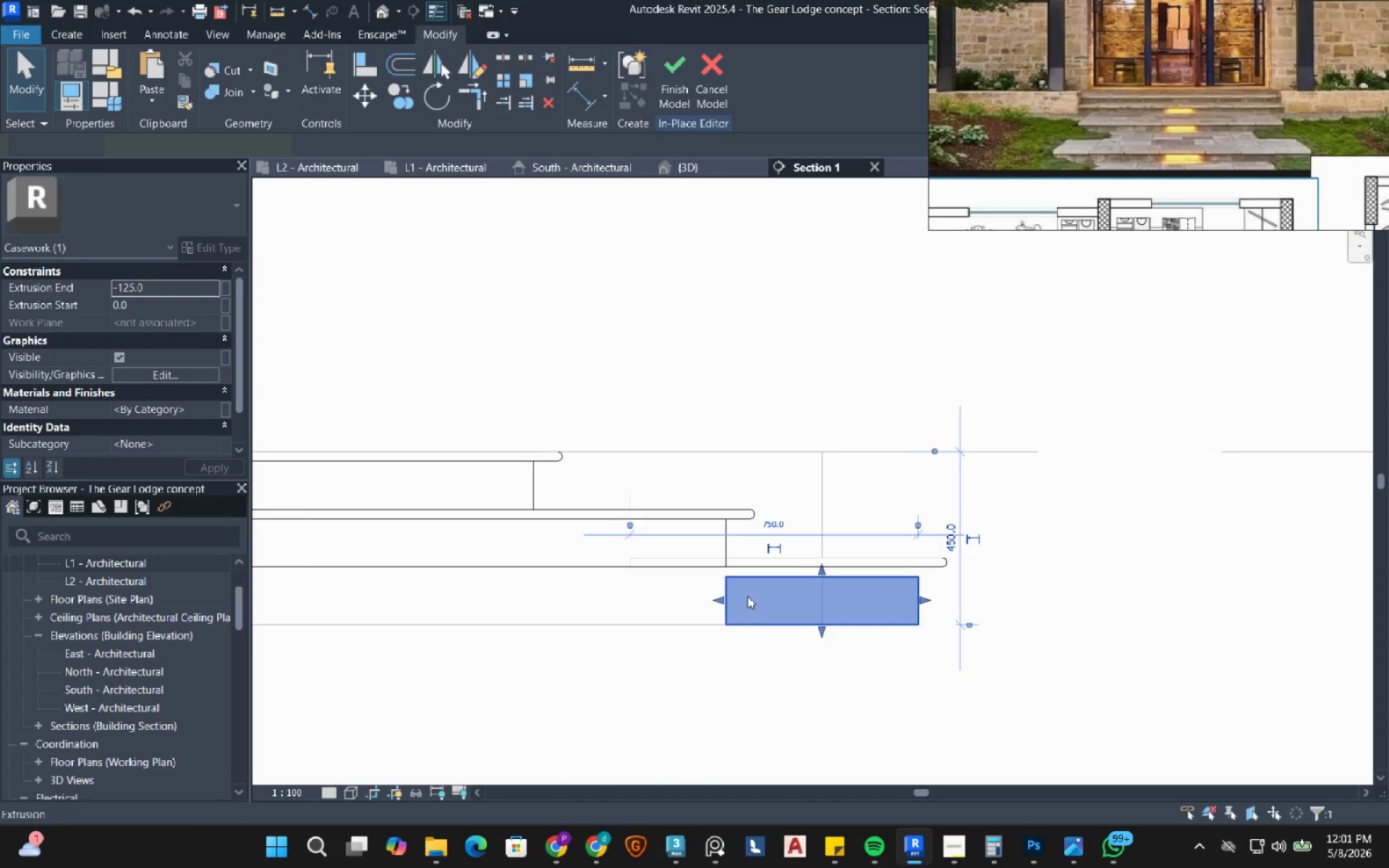 
scroll: coordinate [747, 596], scroll_direction: down, amount: 1.0
 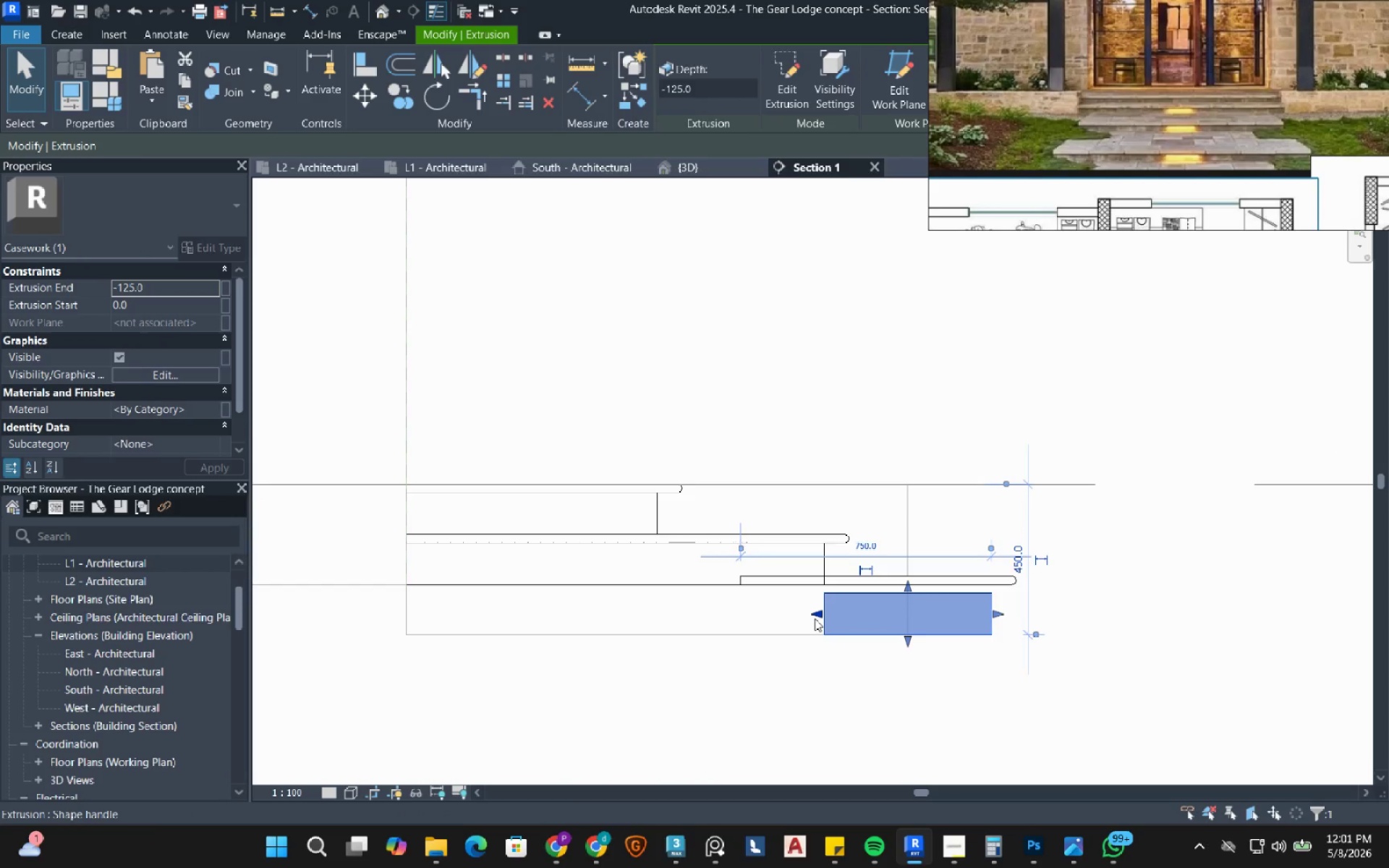 
left_click_drag(start_coordinate=[815, 618], to_coordinate=[410, 614])
 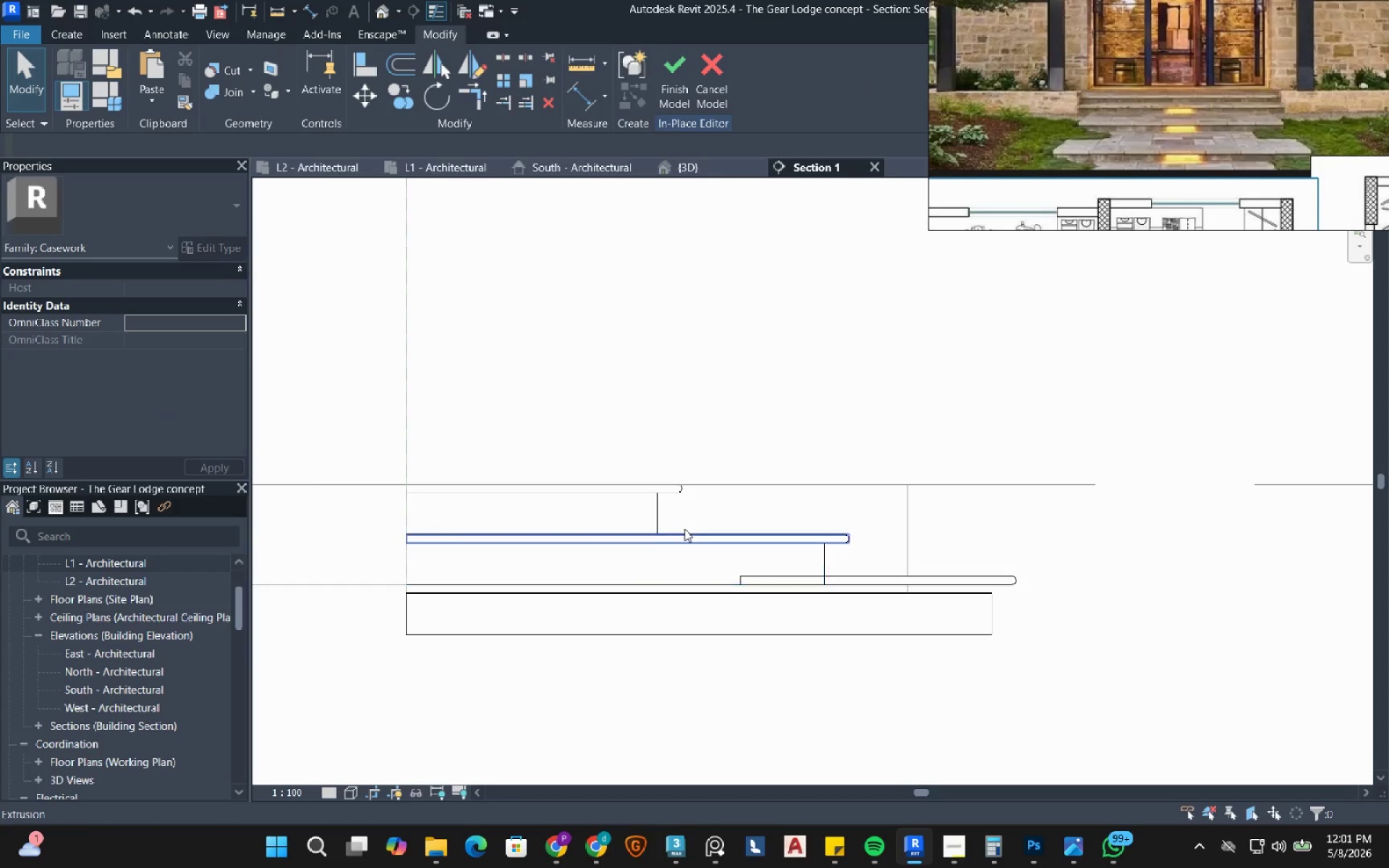 
left_click([684, 529])
 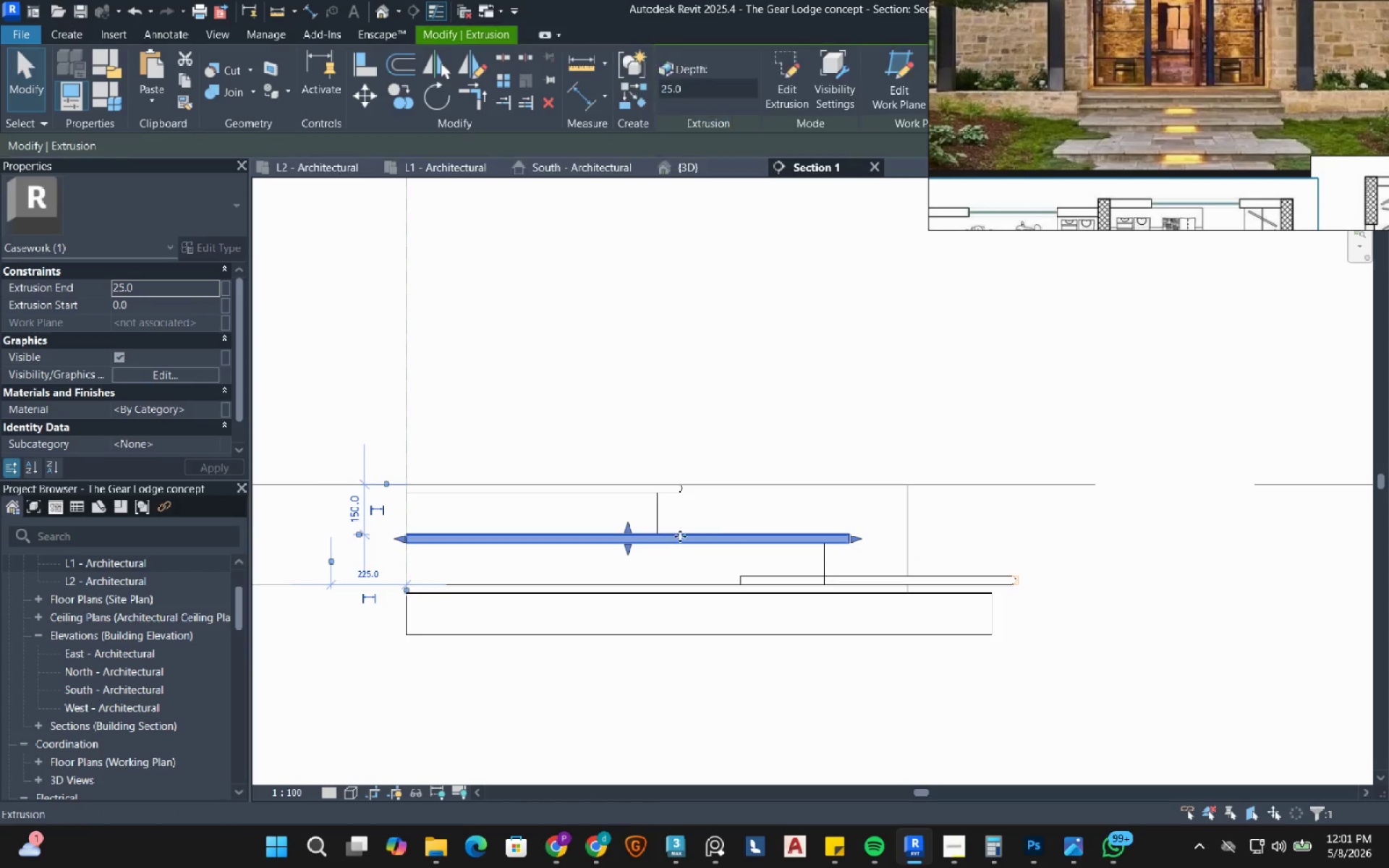 
mouse_move([692, 546])
 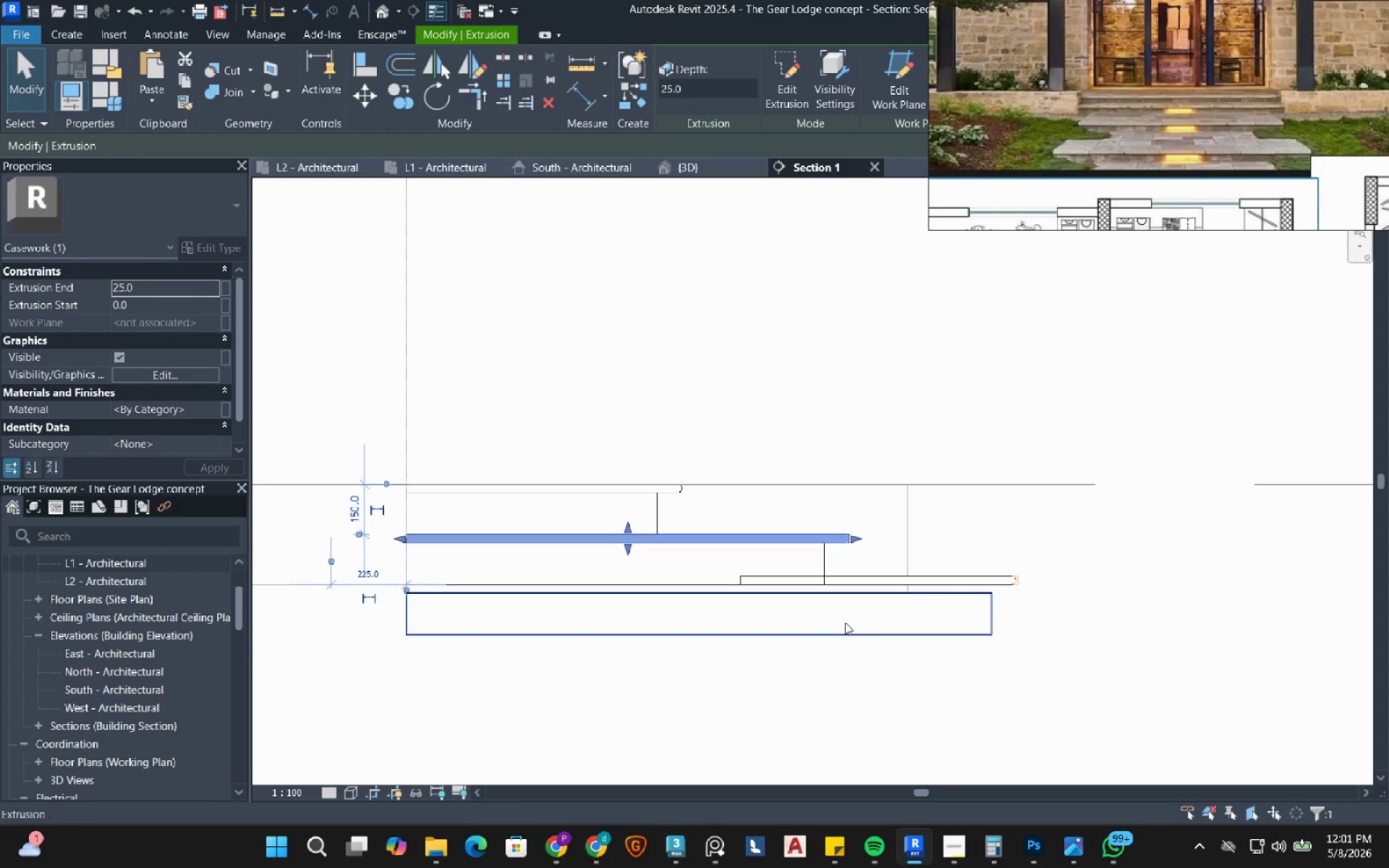 
left_click([845, 622])
 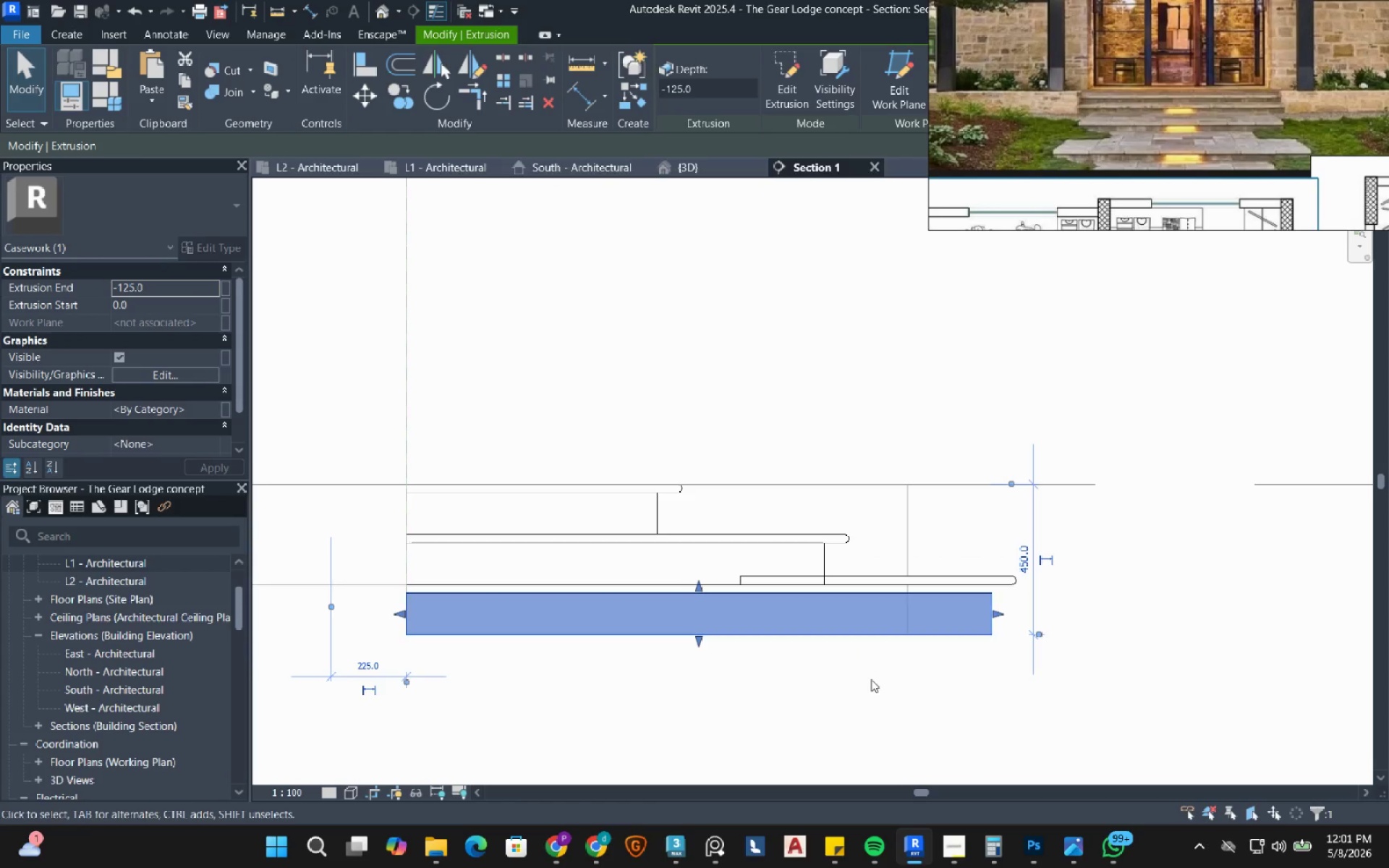 
left_click([868, 709])
 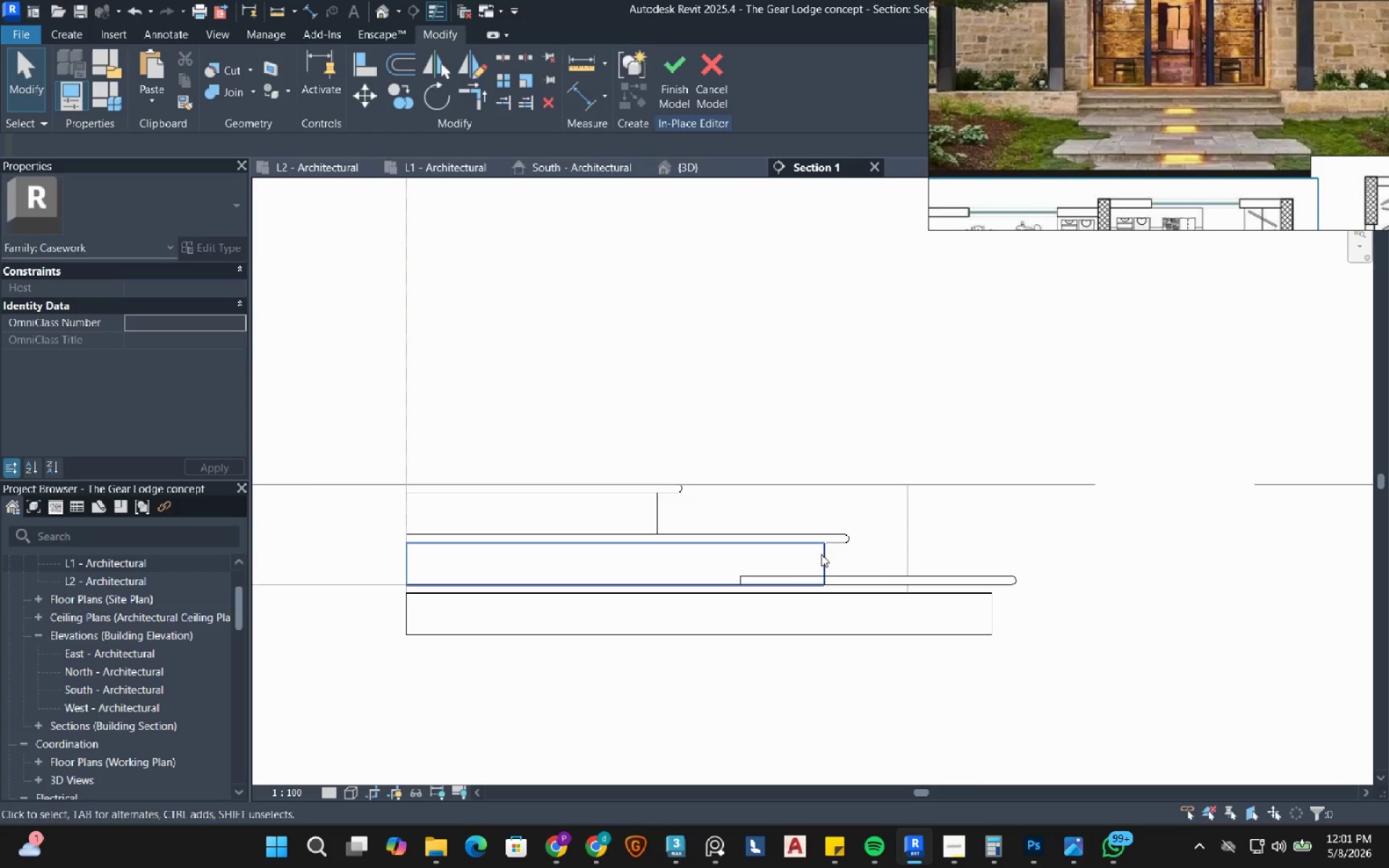 
left_click([819, 554])
 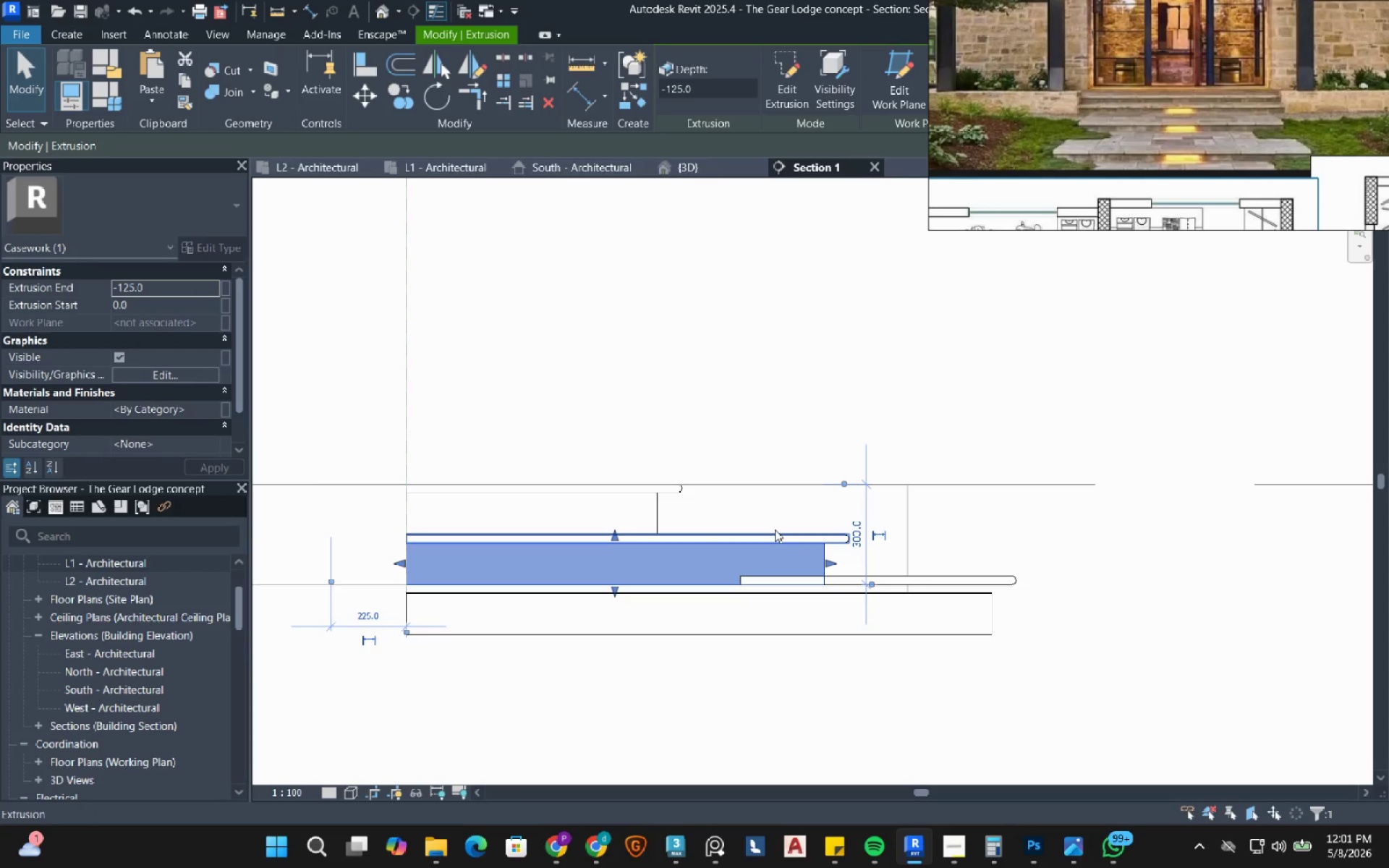 
left_click([587, 510])
 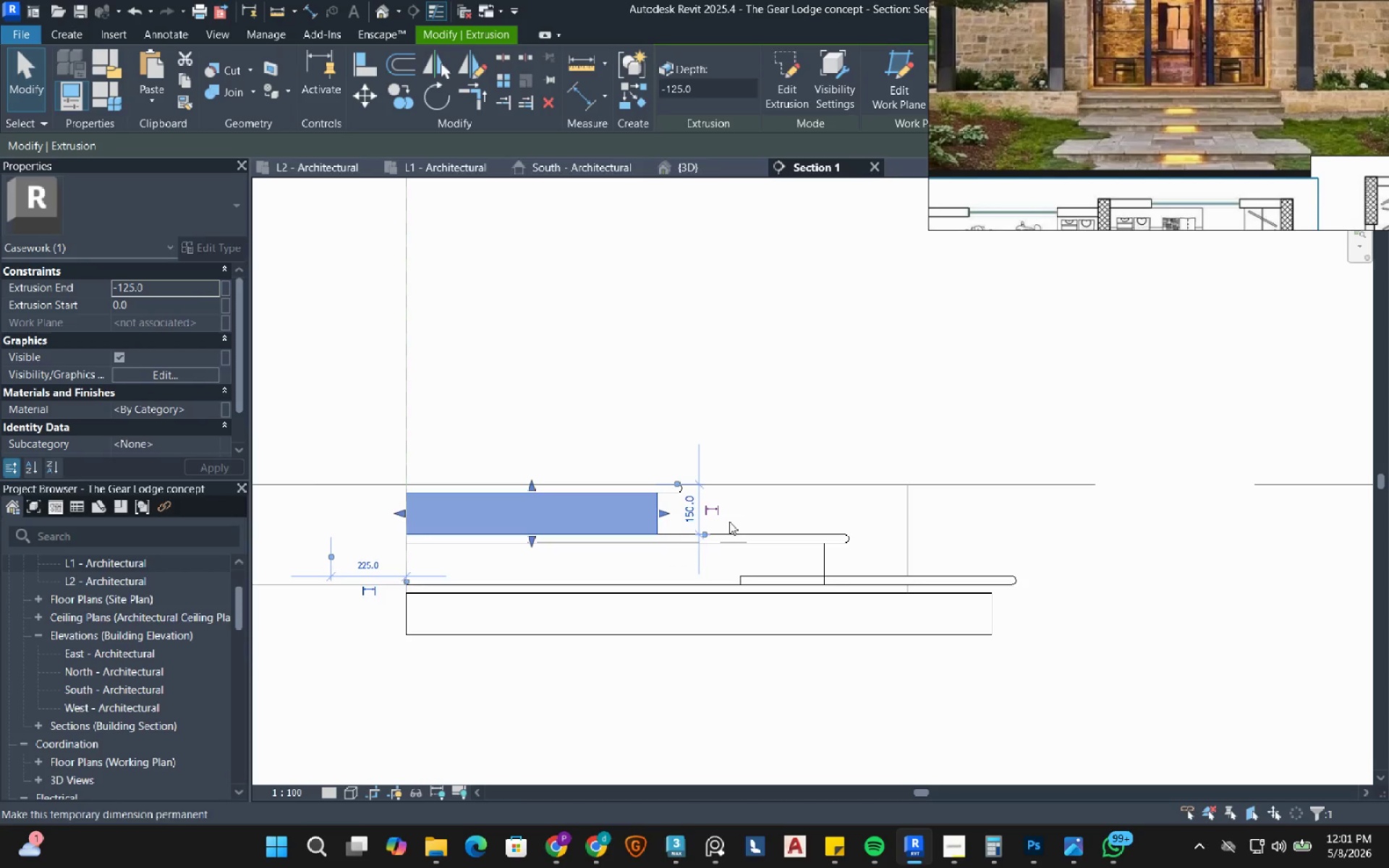 
left_click([753, 509])
 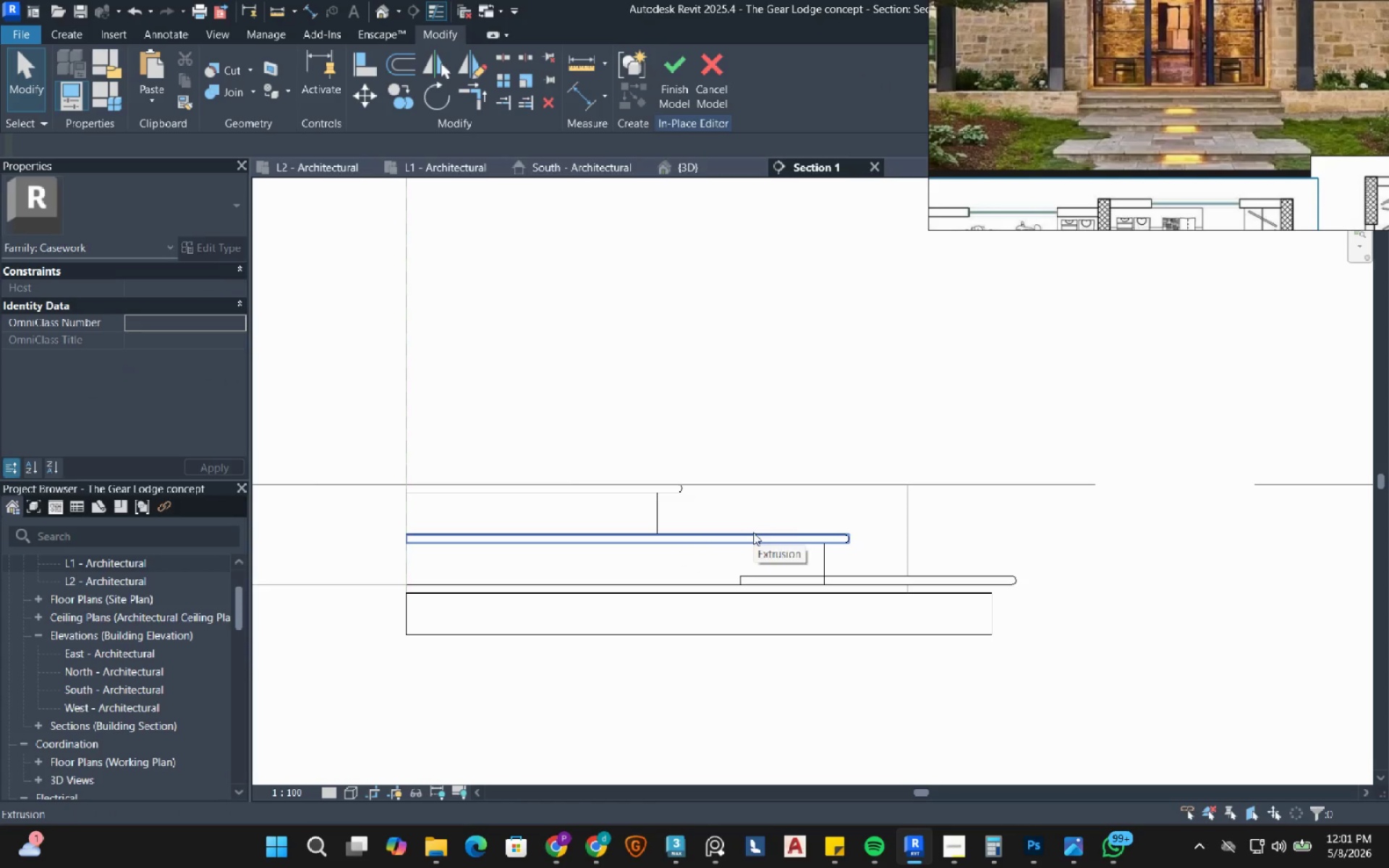 
left_click([753, 534])
 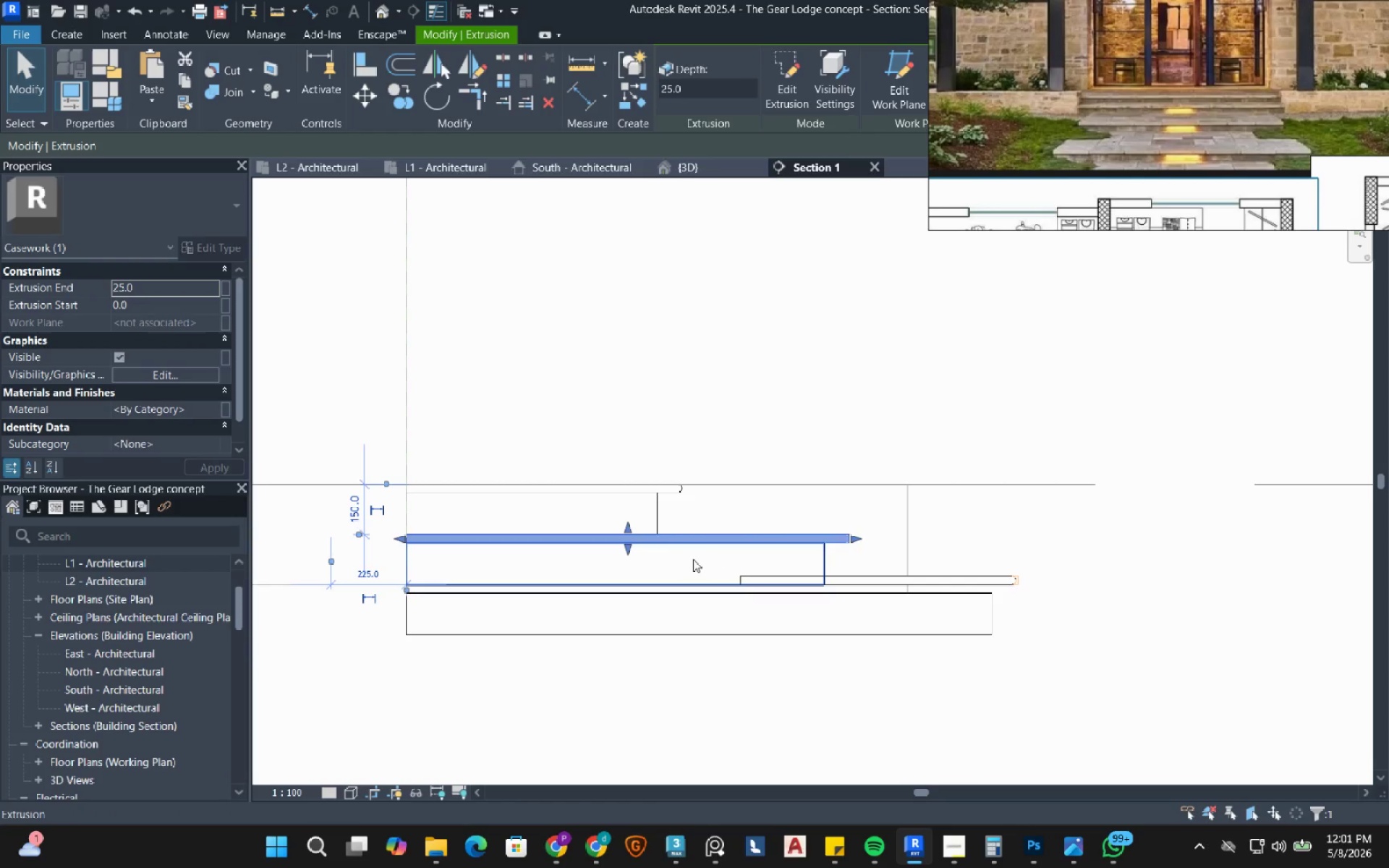 
left_click([693, 559])
 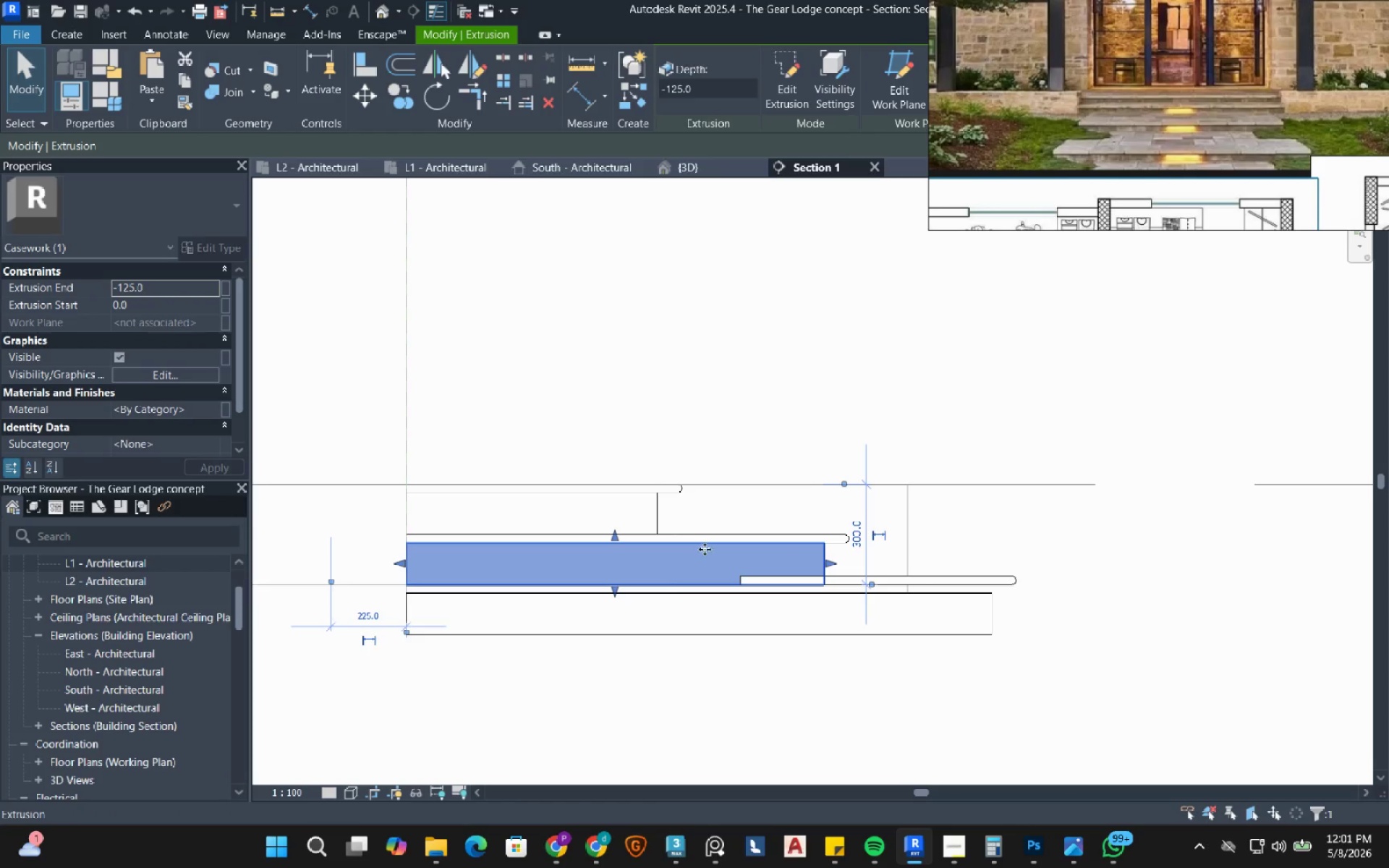 
left_click([829, 399])
 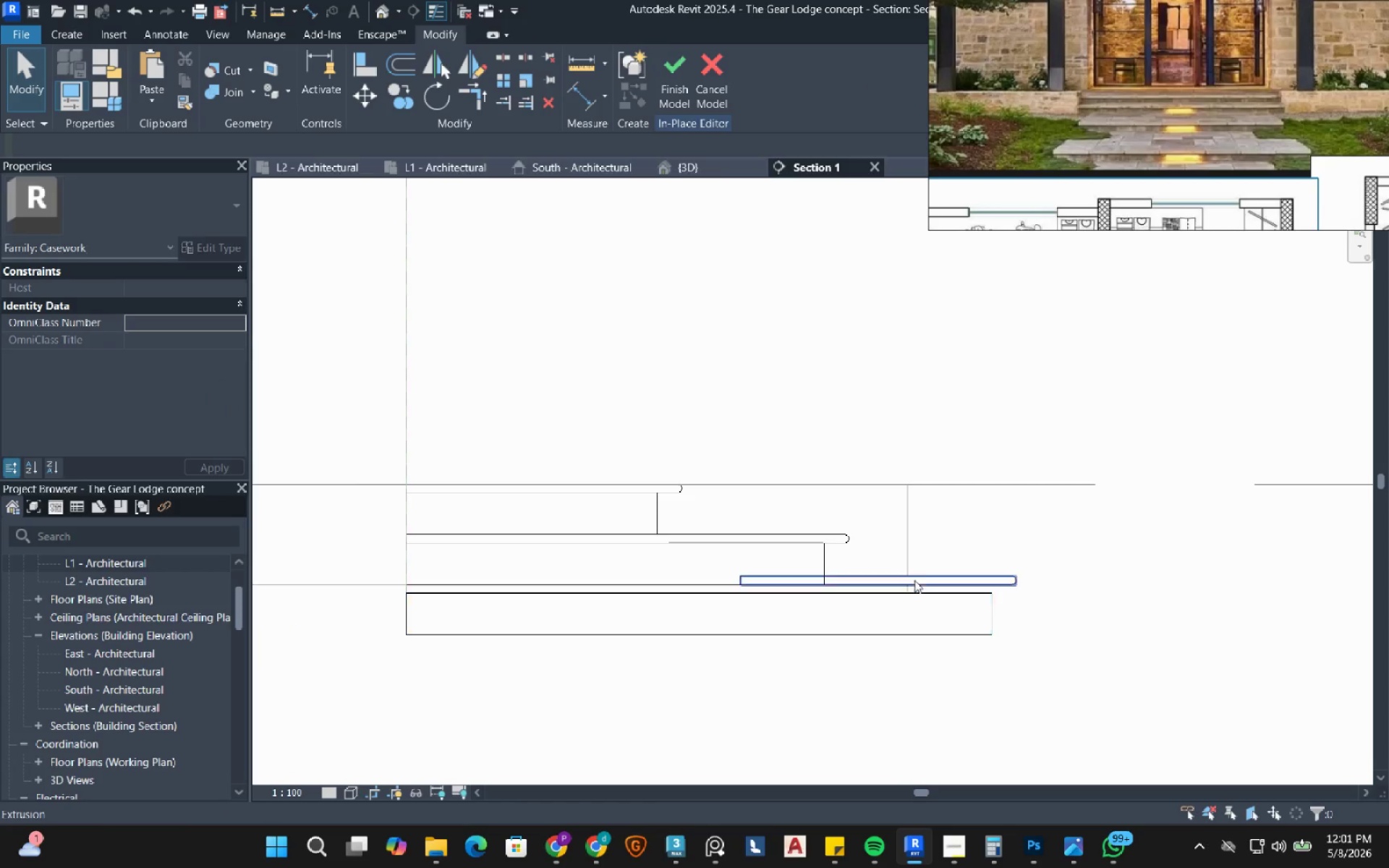 
left_click([926, 571])
 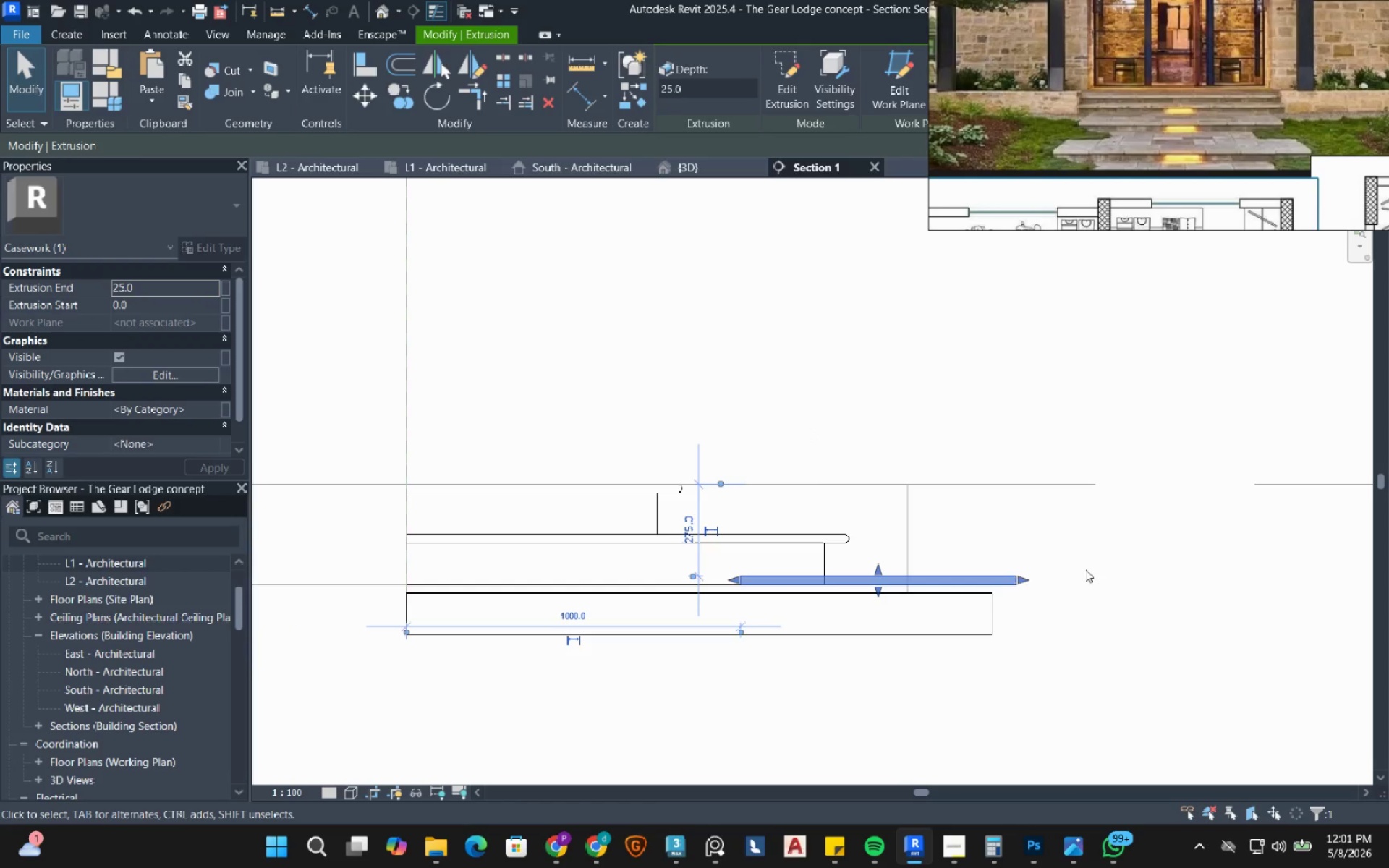 
scroll: coordinate [1005, 579], scroll_direction: up, amount: 4.0
 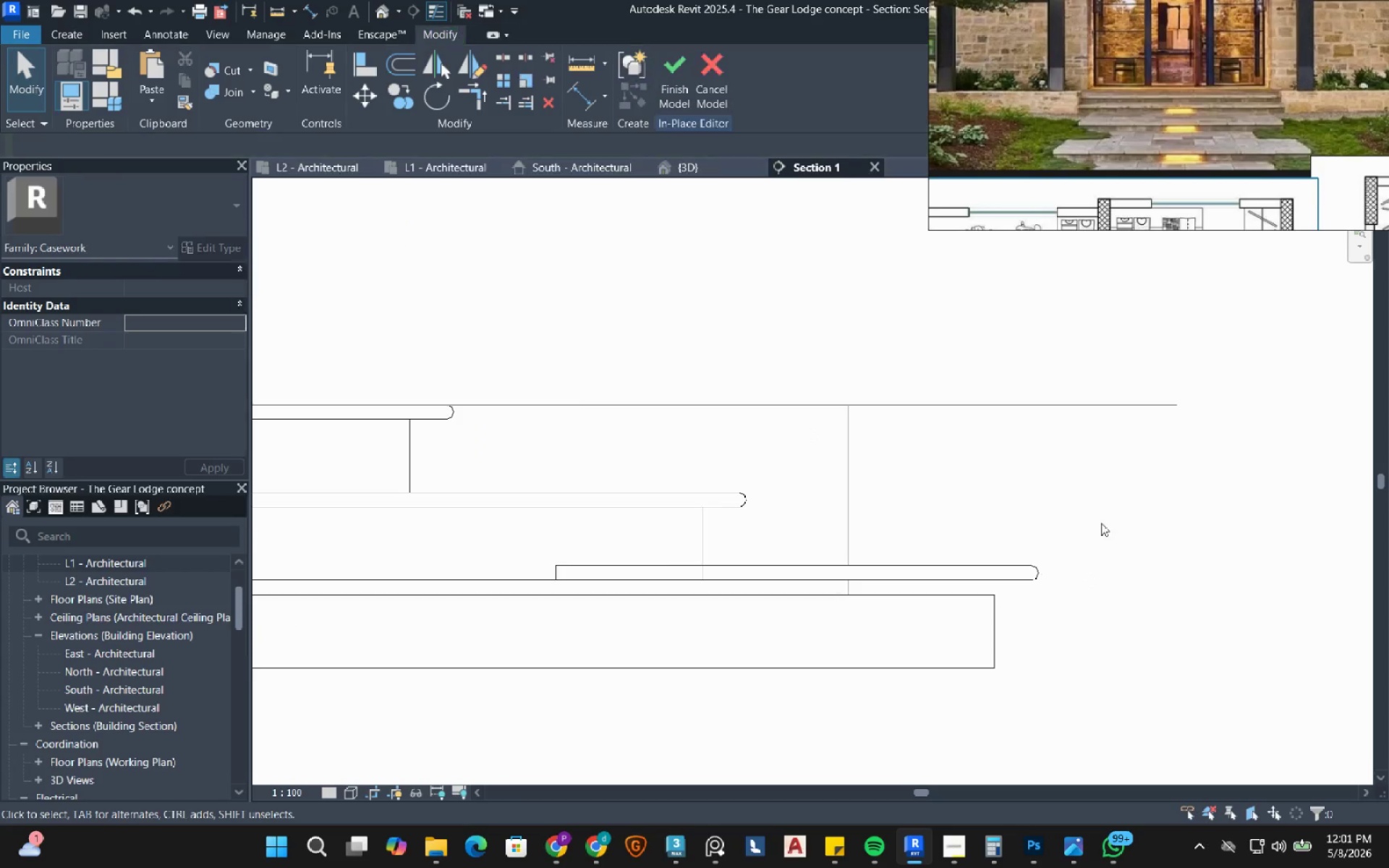 
left_click_drag(start_coordinate=[1102, 522], to_coordinate=[1029, 600])
 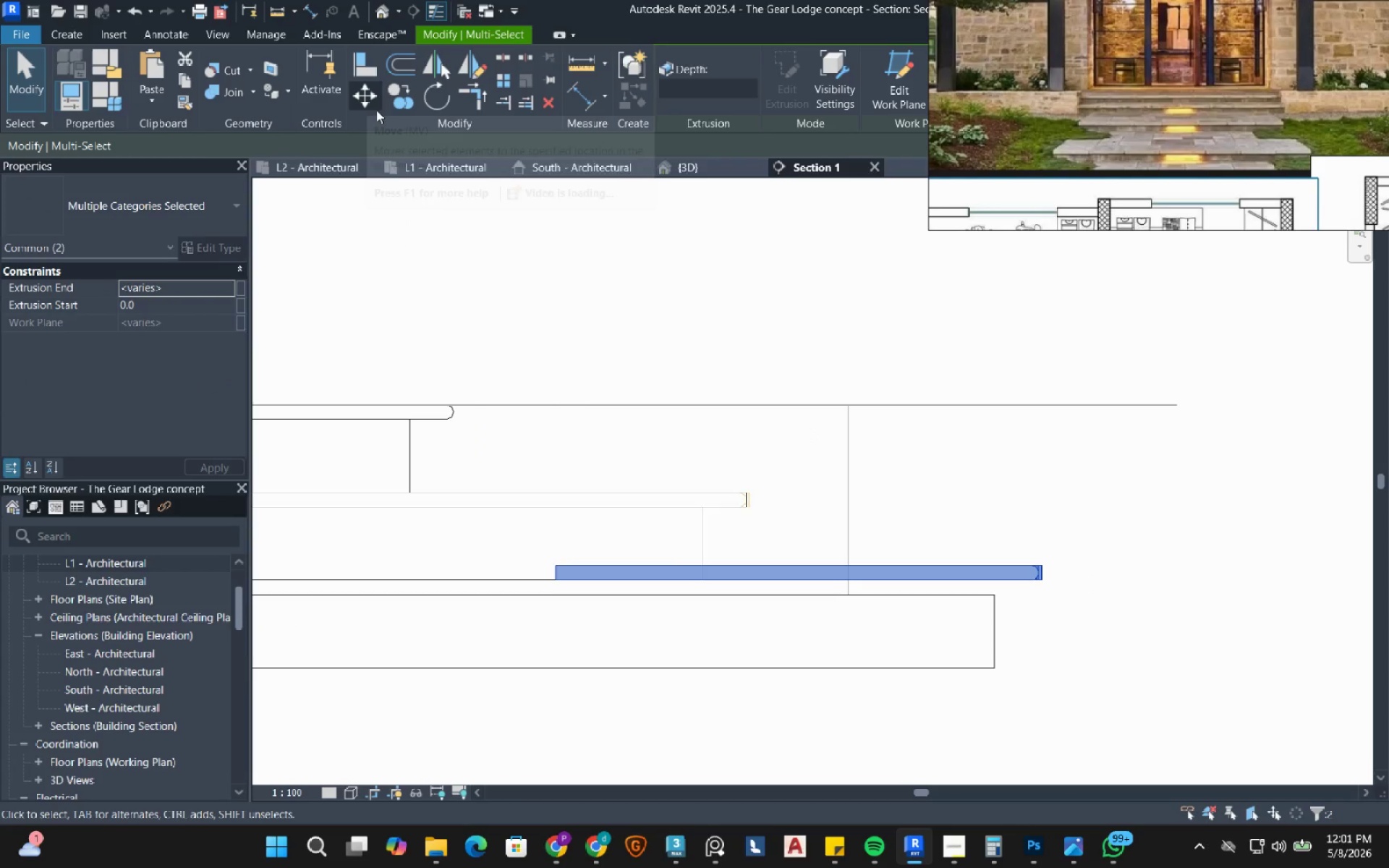 
left_click([360, 99])
 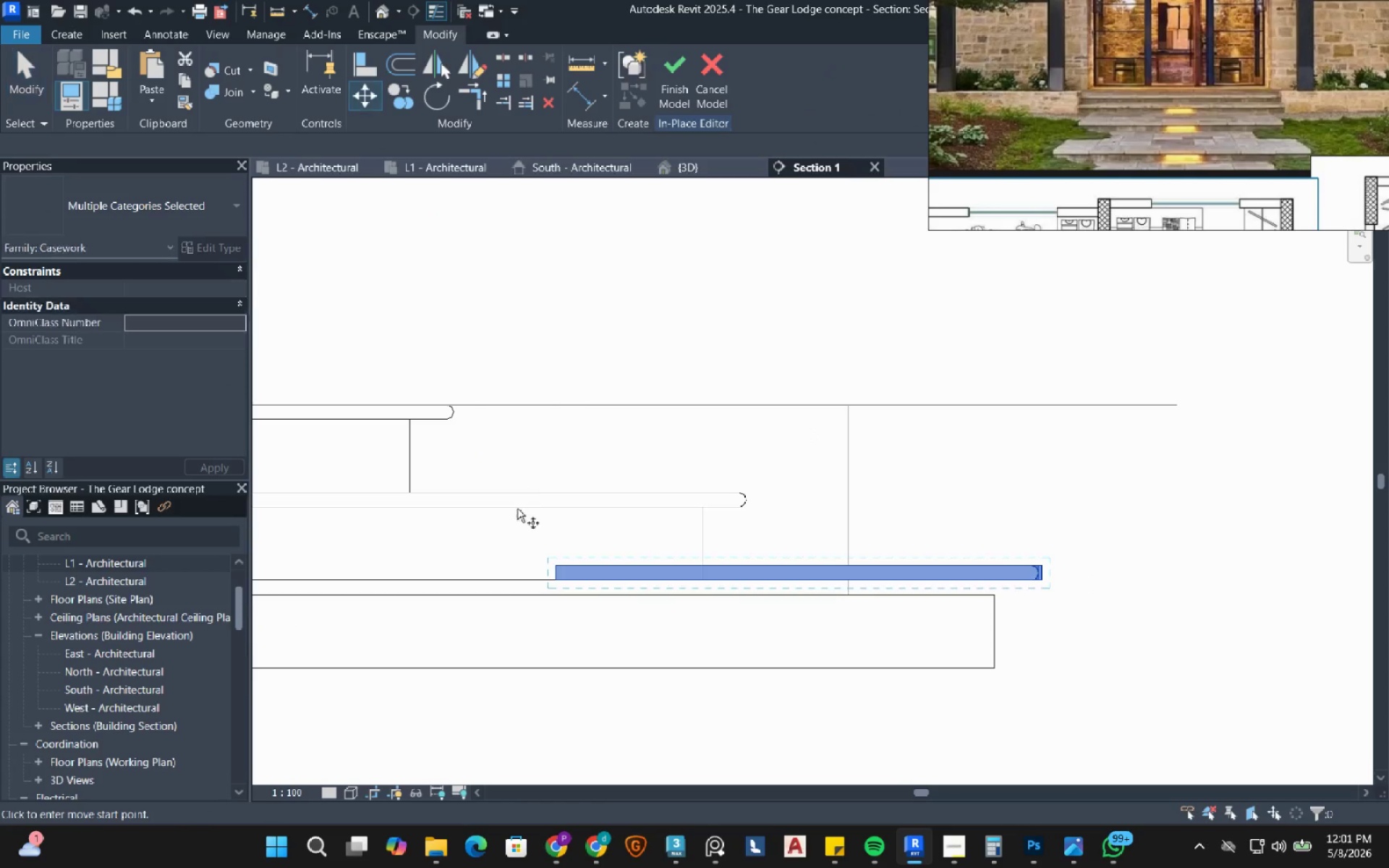 
scroll: coordinate [517, 543], scroll_direction: up, amount: 3.0
 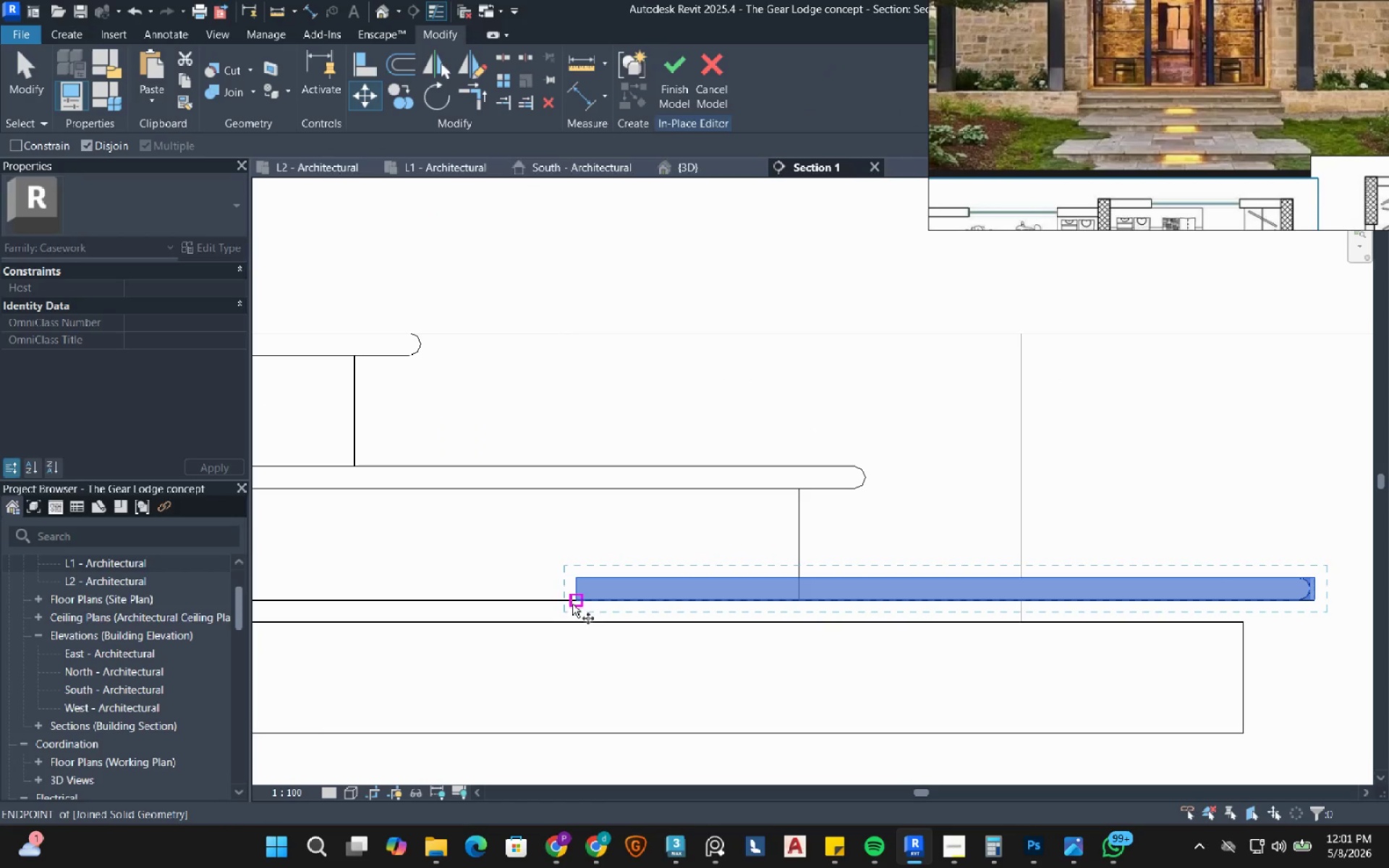 
left_click([576, 603])
 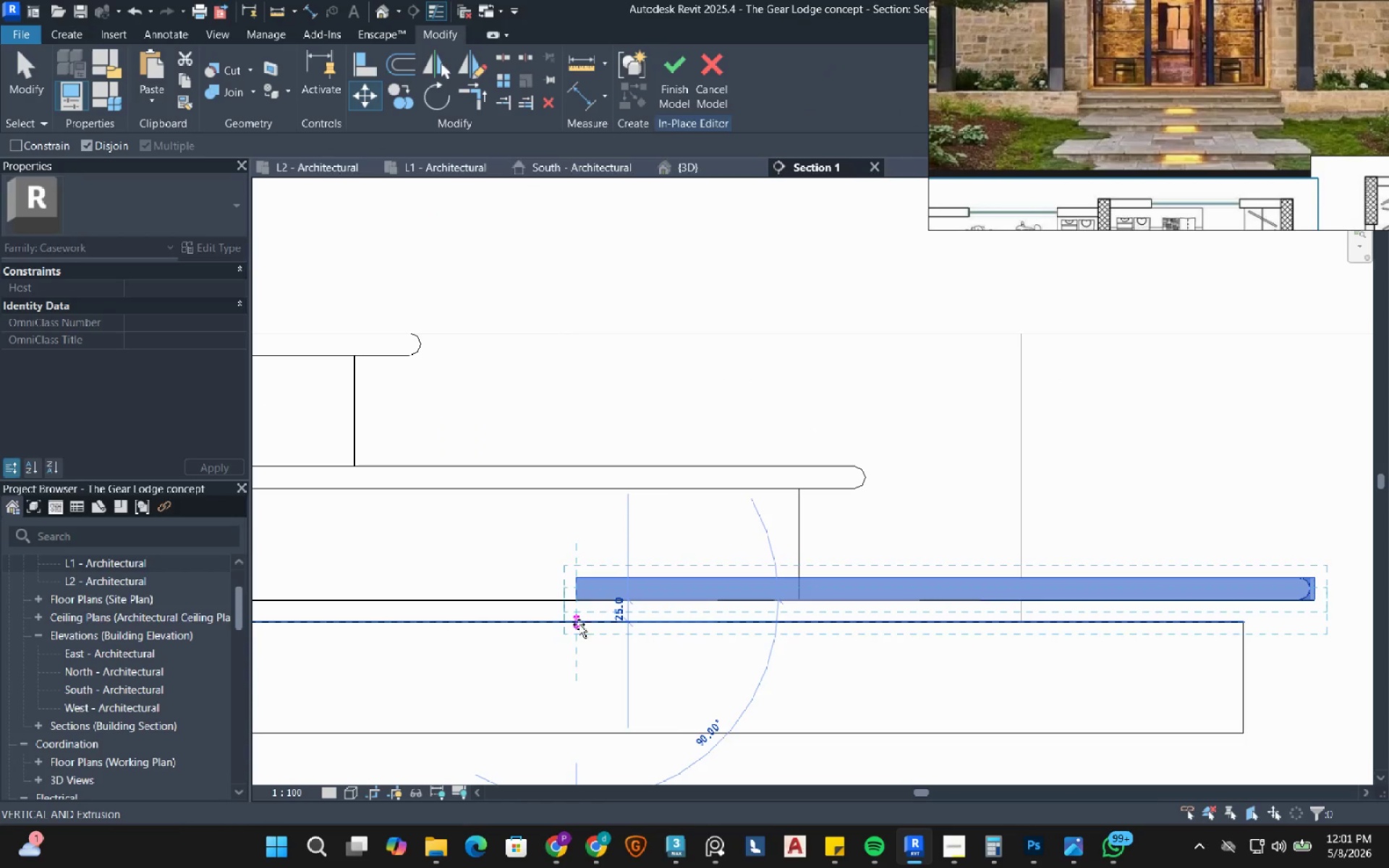 
left_click([579, 624])
 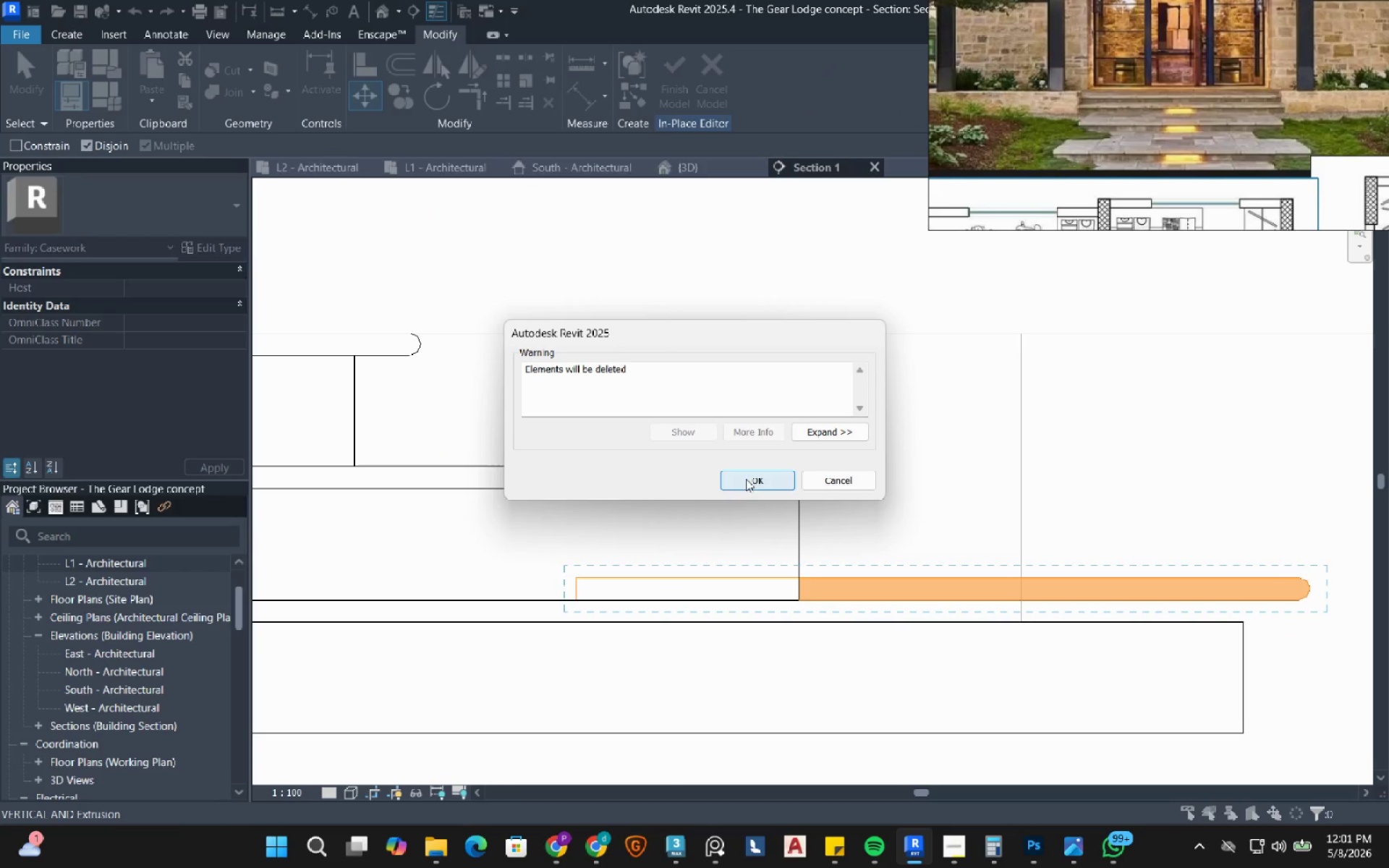 
left_click([753, 480])
 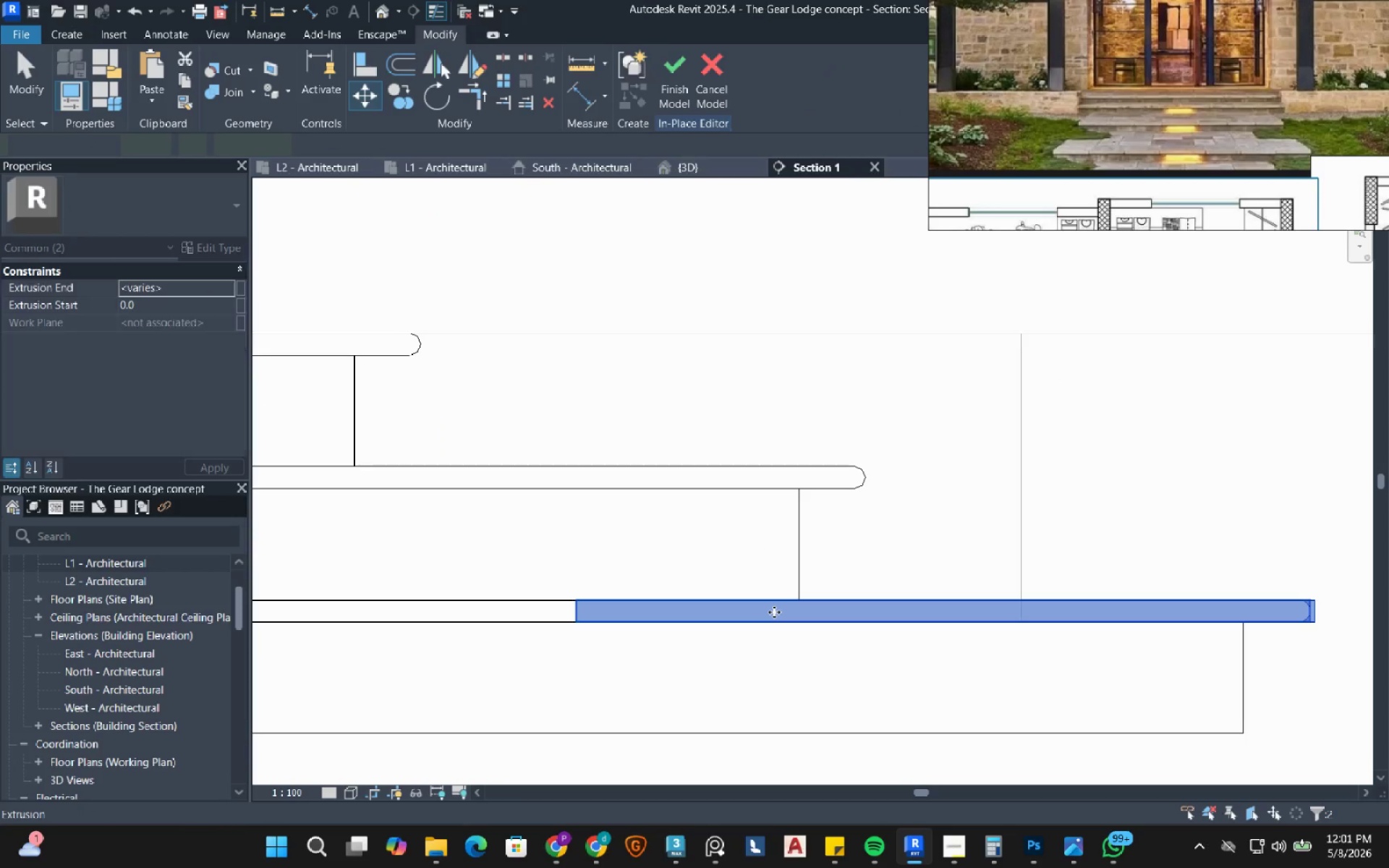 
scroll: coordinate [774, 612], scroll_direction: down, amount: 3.0
 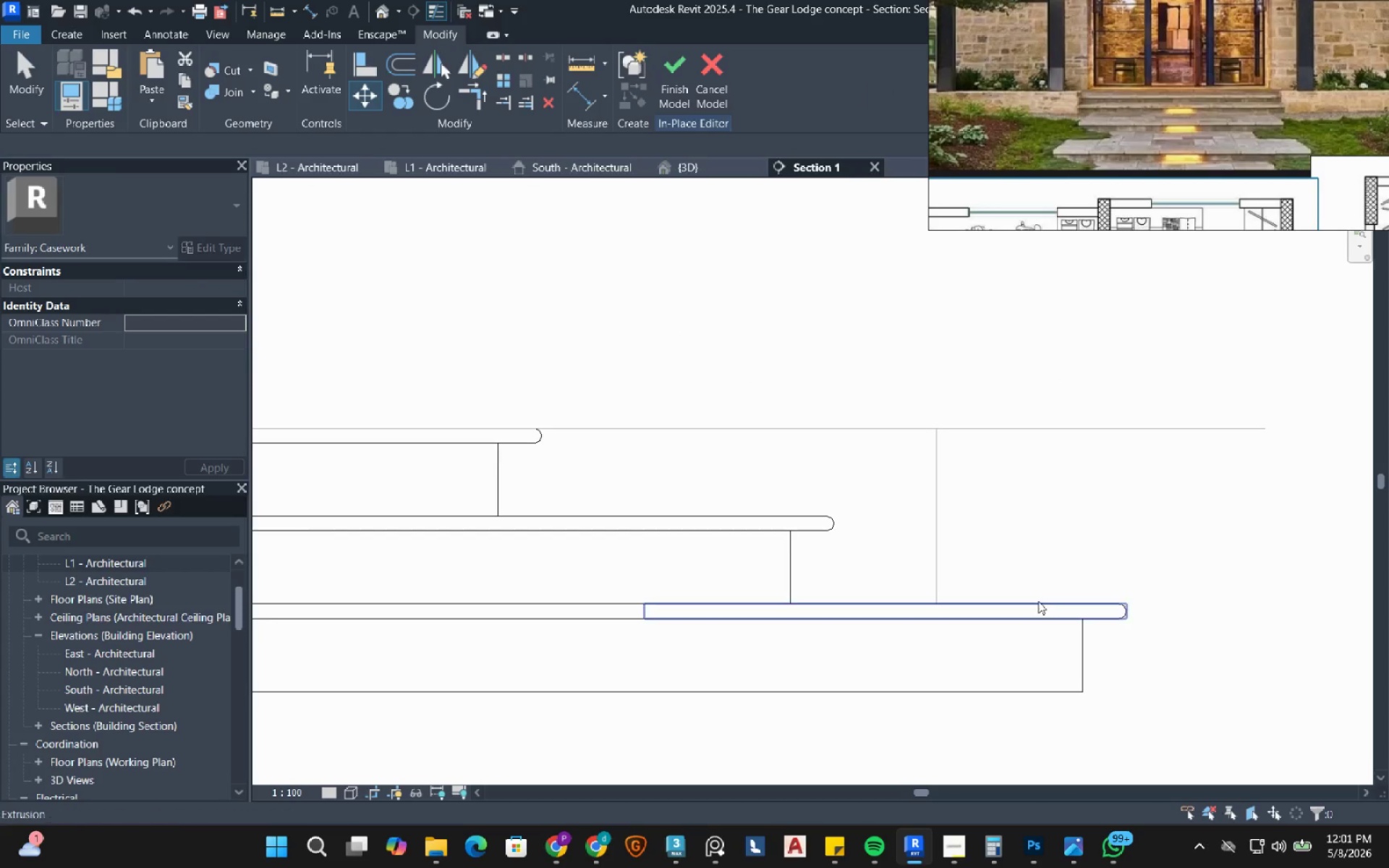 
left_click([1037, 601])
 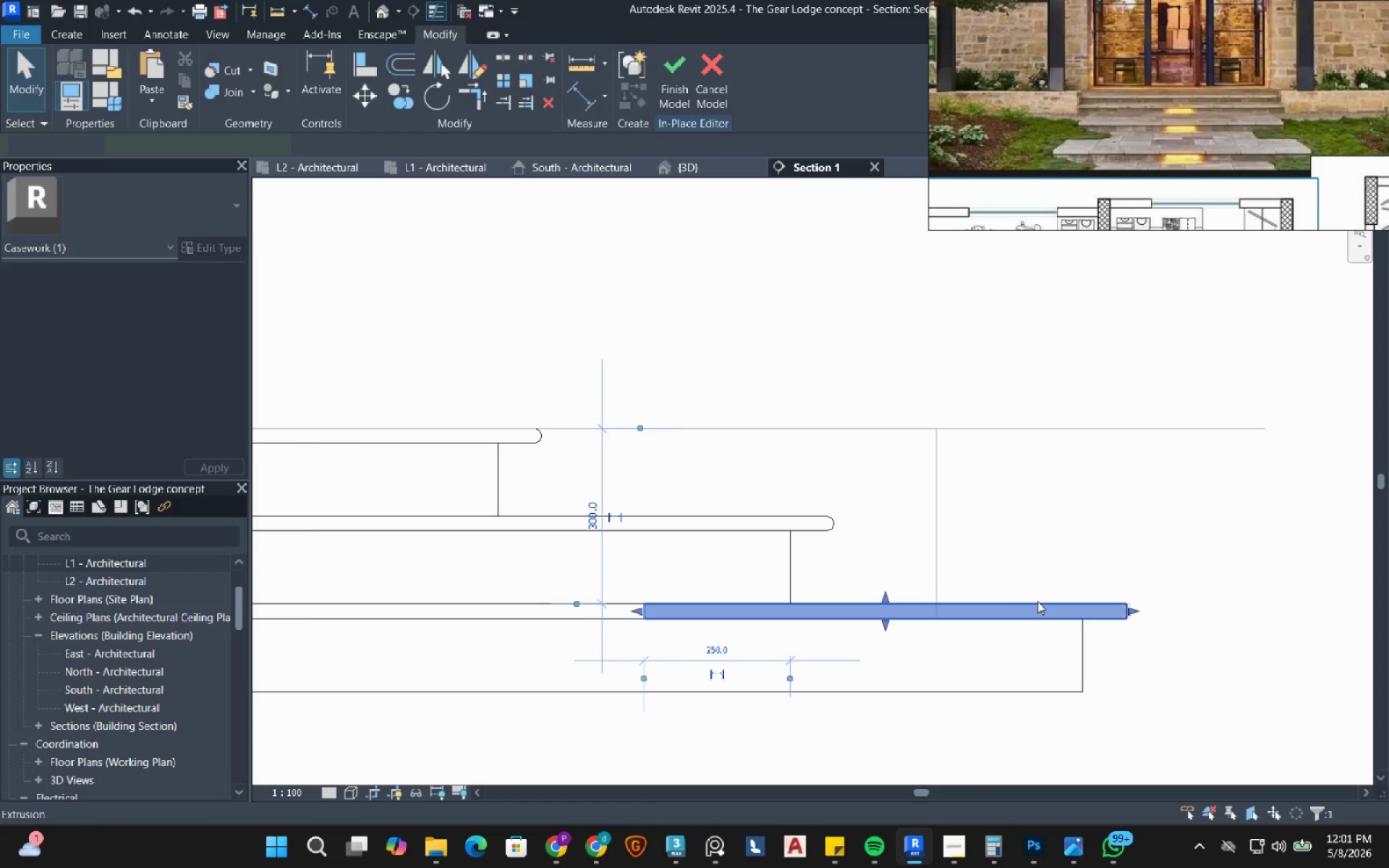 
scroll: coordinate [762, 618], scroll_direction: down, amount: 4.0
 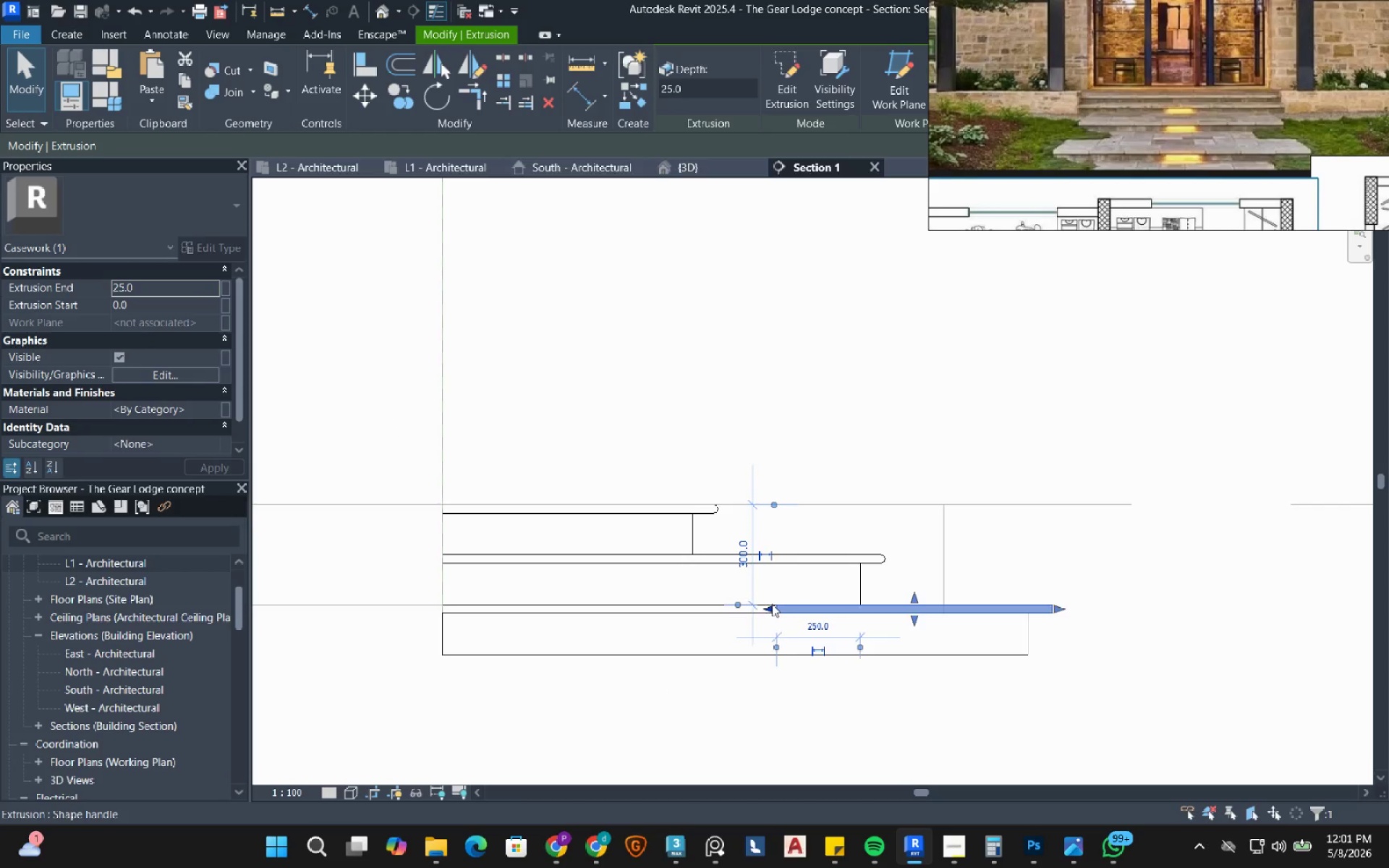 
left_click_drag(start_coordinate=[772, 604], to_coordinate=[448, 636])
 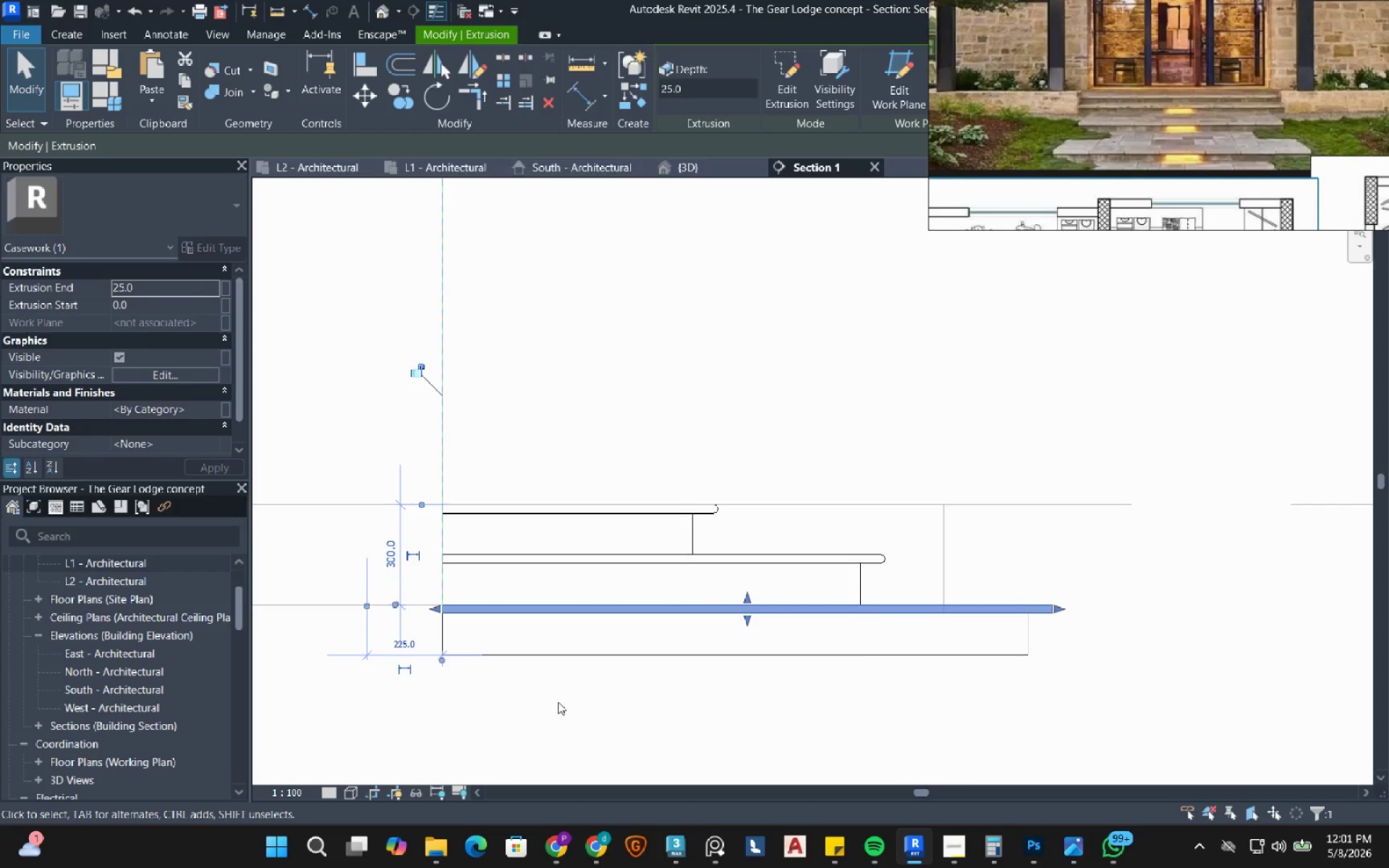 
left_click([558, 702])
 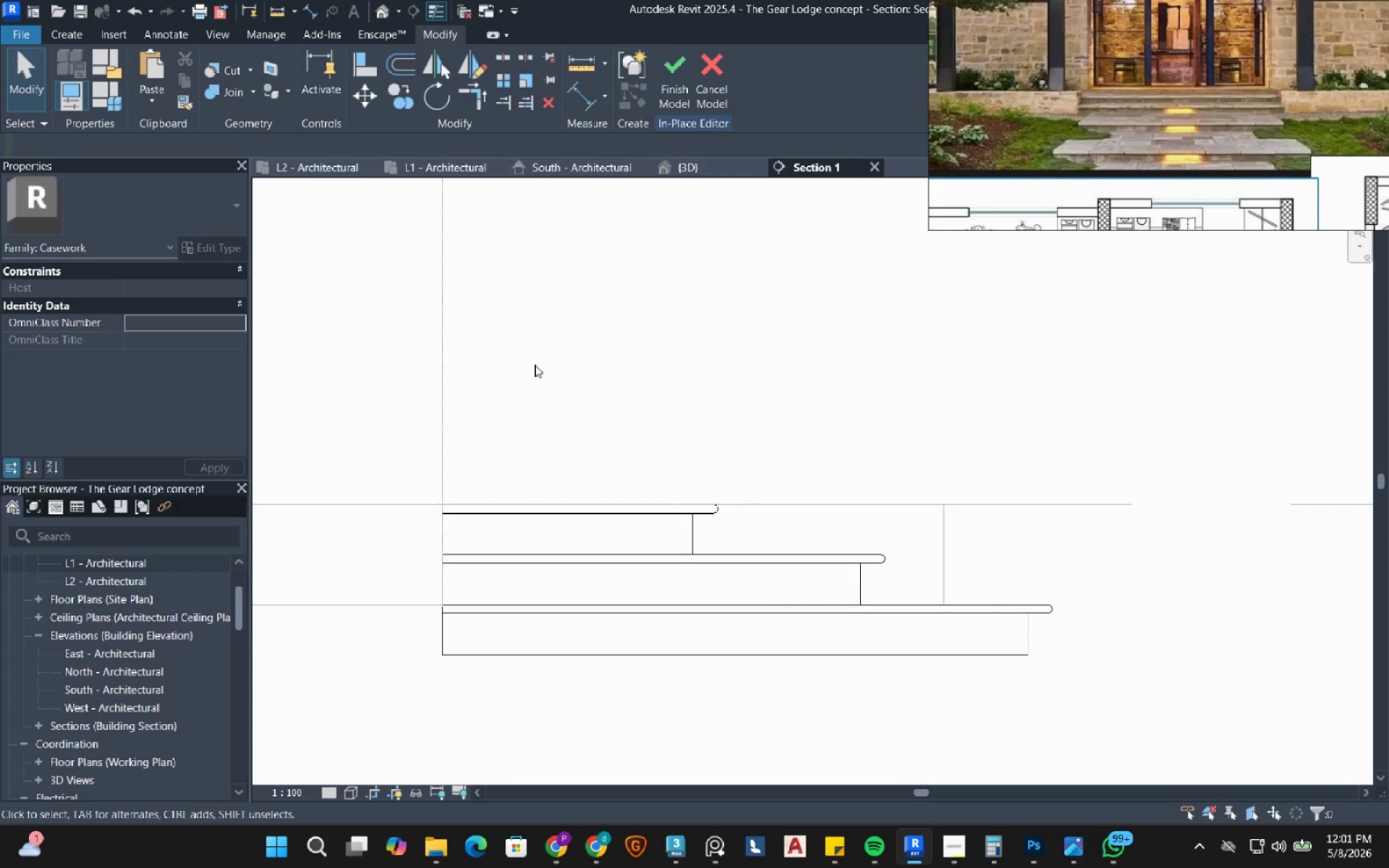 
left_click([678, 96])
 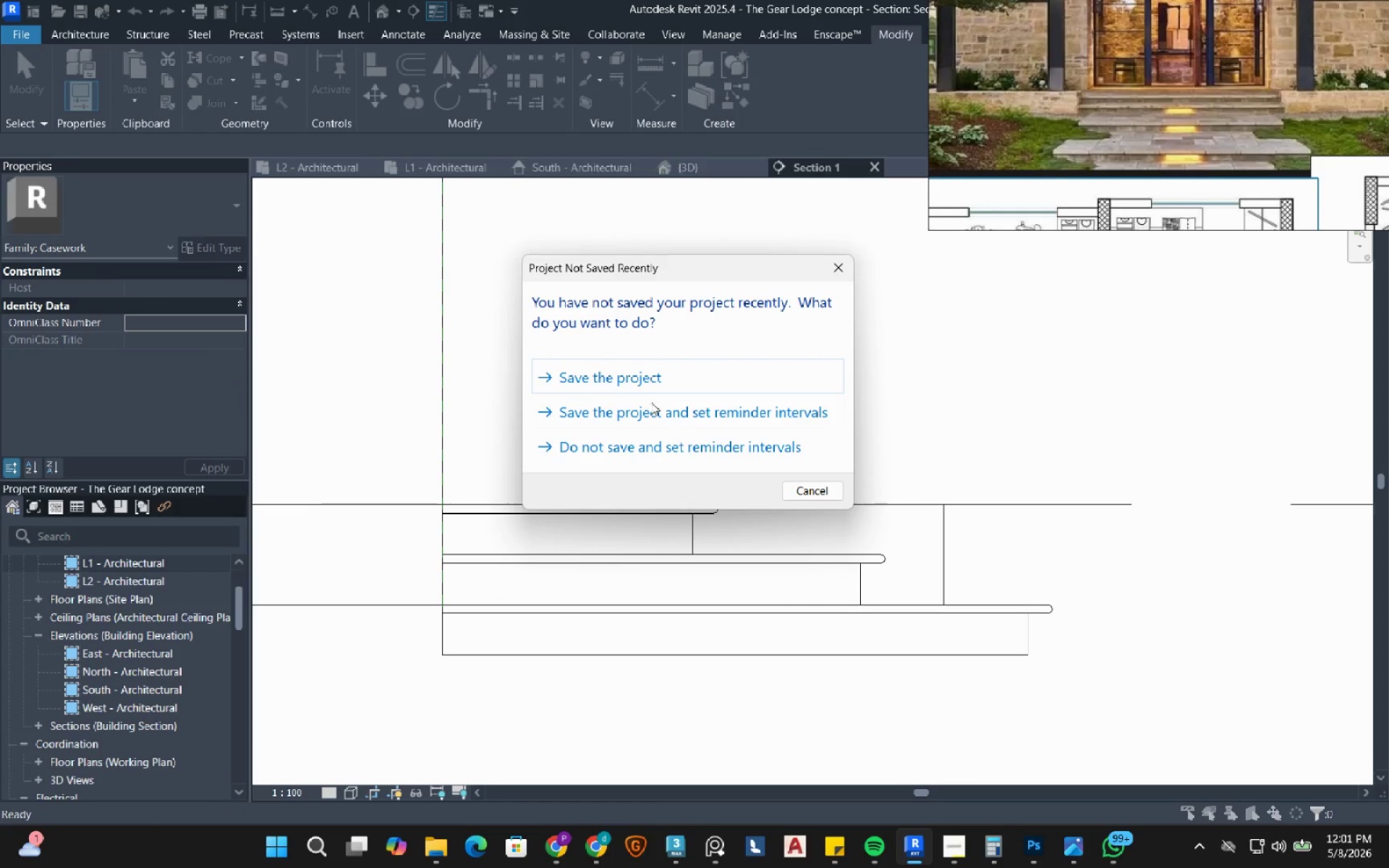 
left_click([660, 383])
 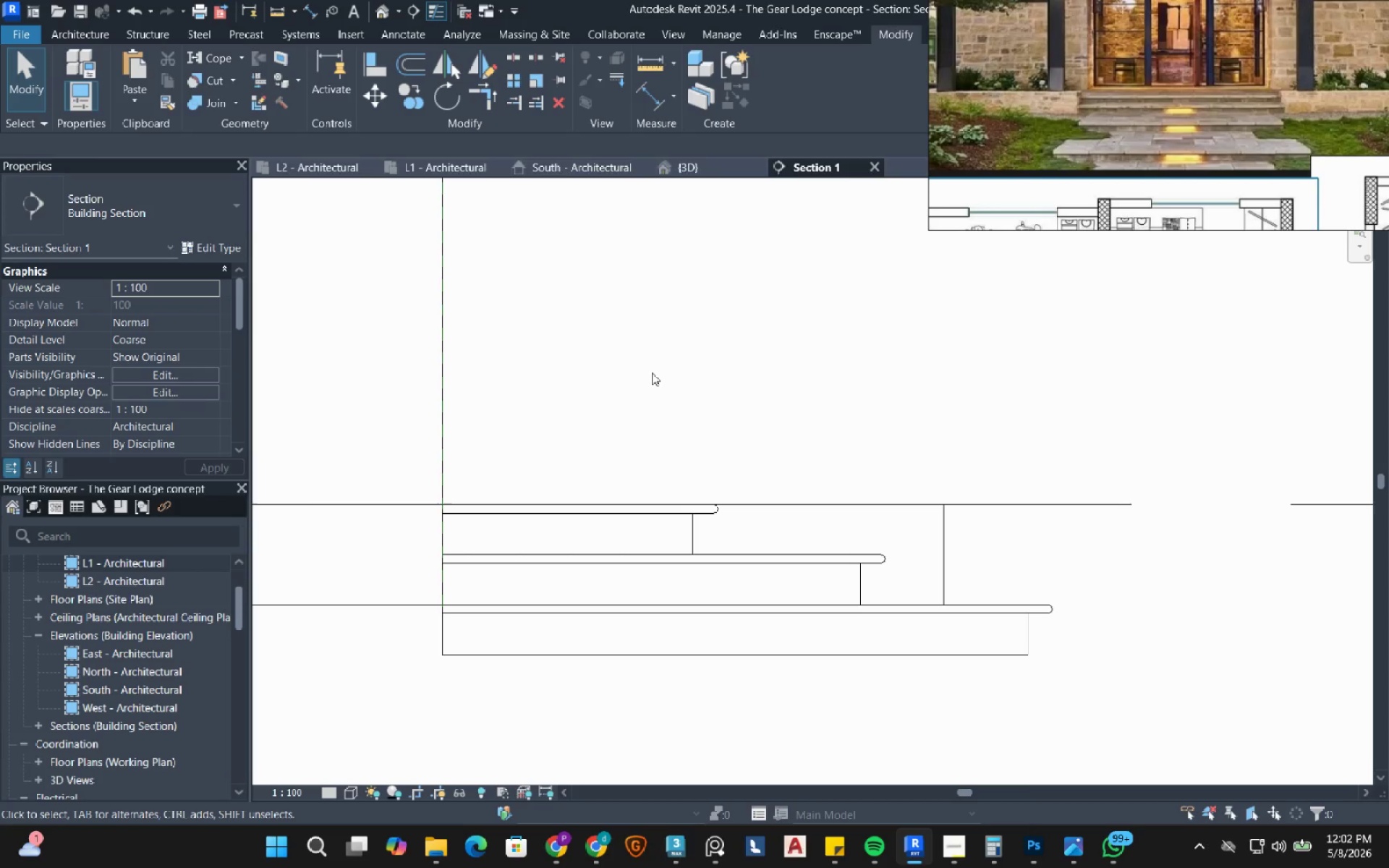 
wait(5.86)
 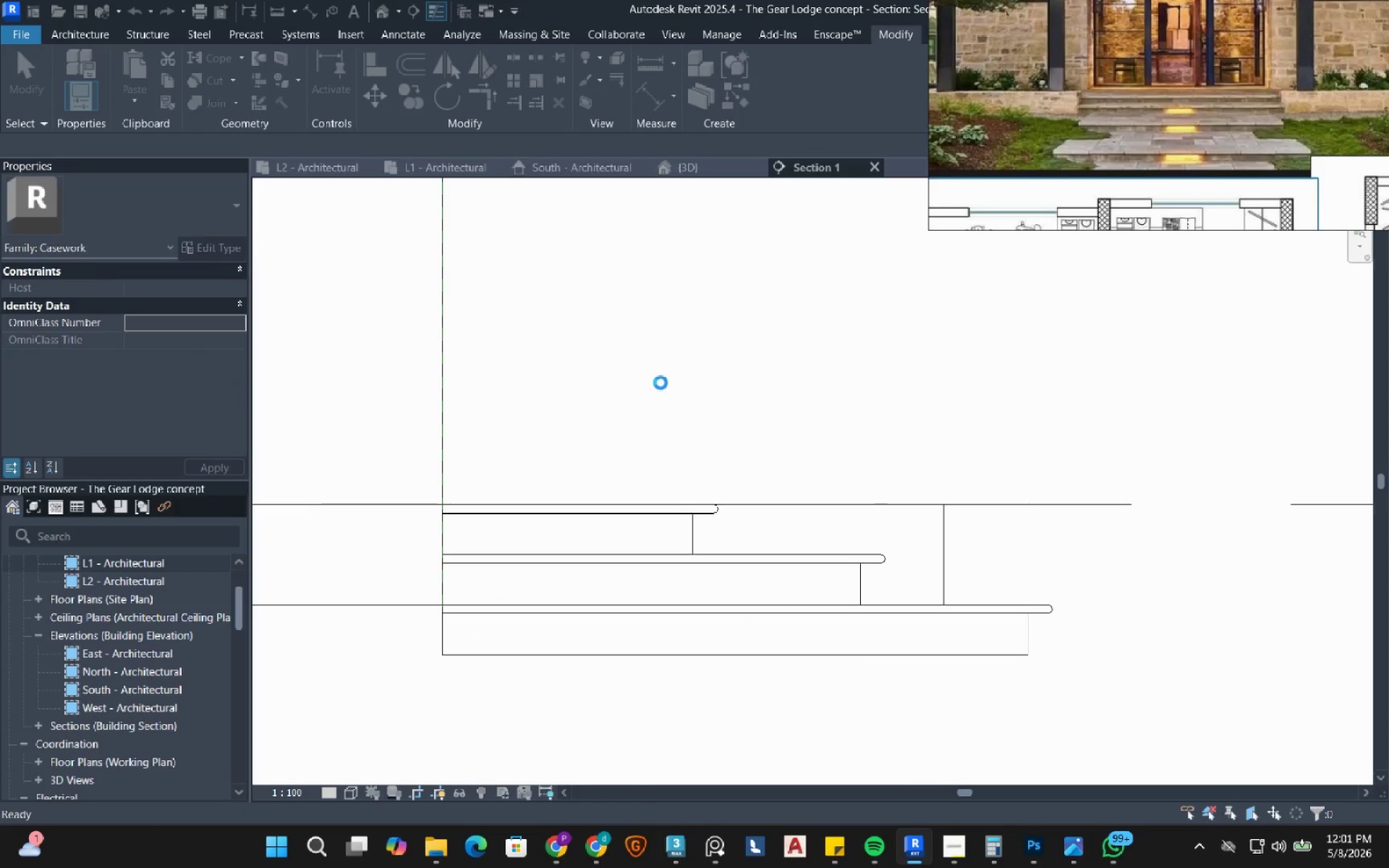 
left_click([689, 170])
 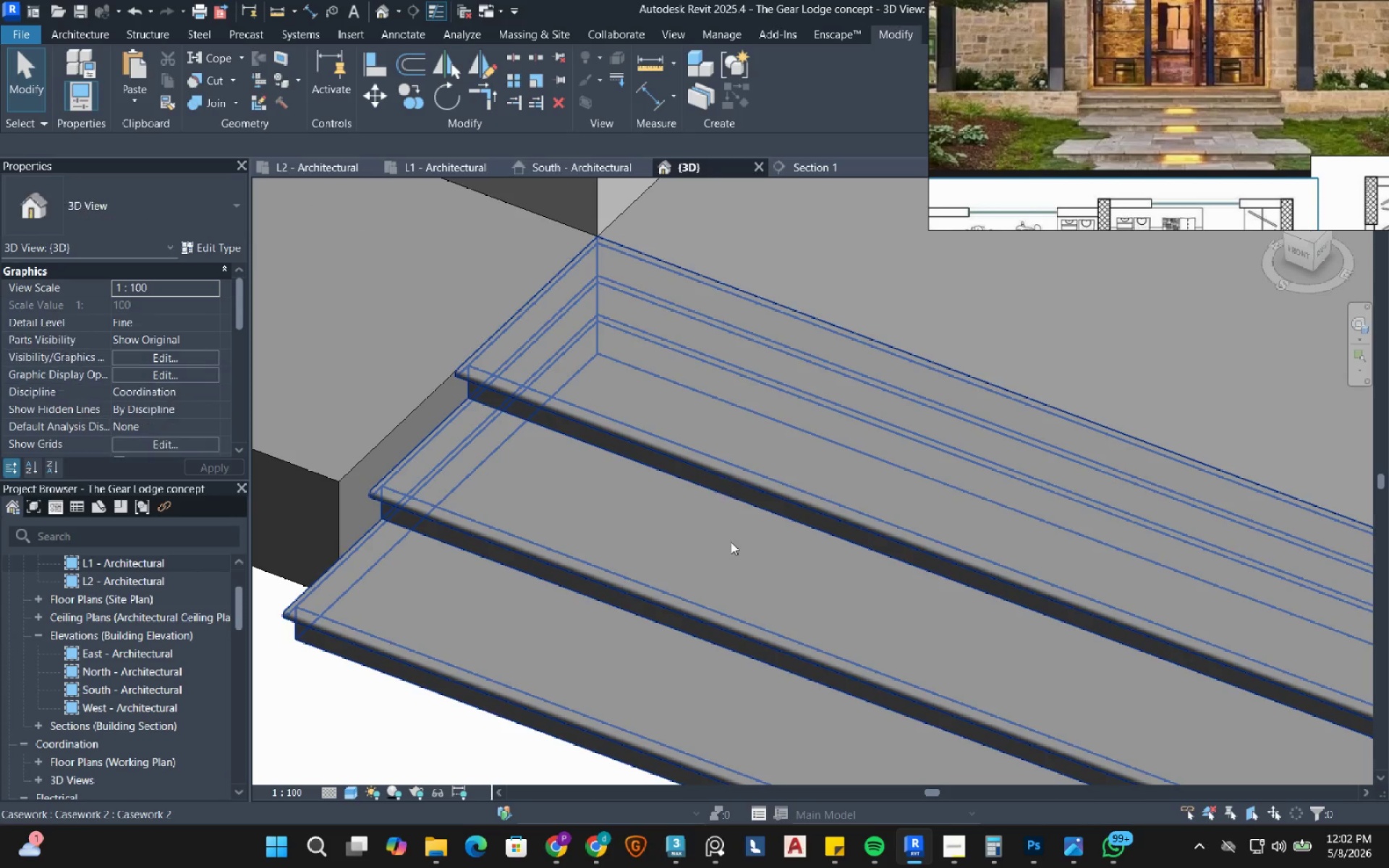 
scroll: coordinate [735, 542], scroll_direction: down, amount: 9.0
 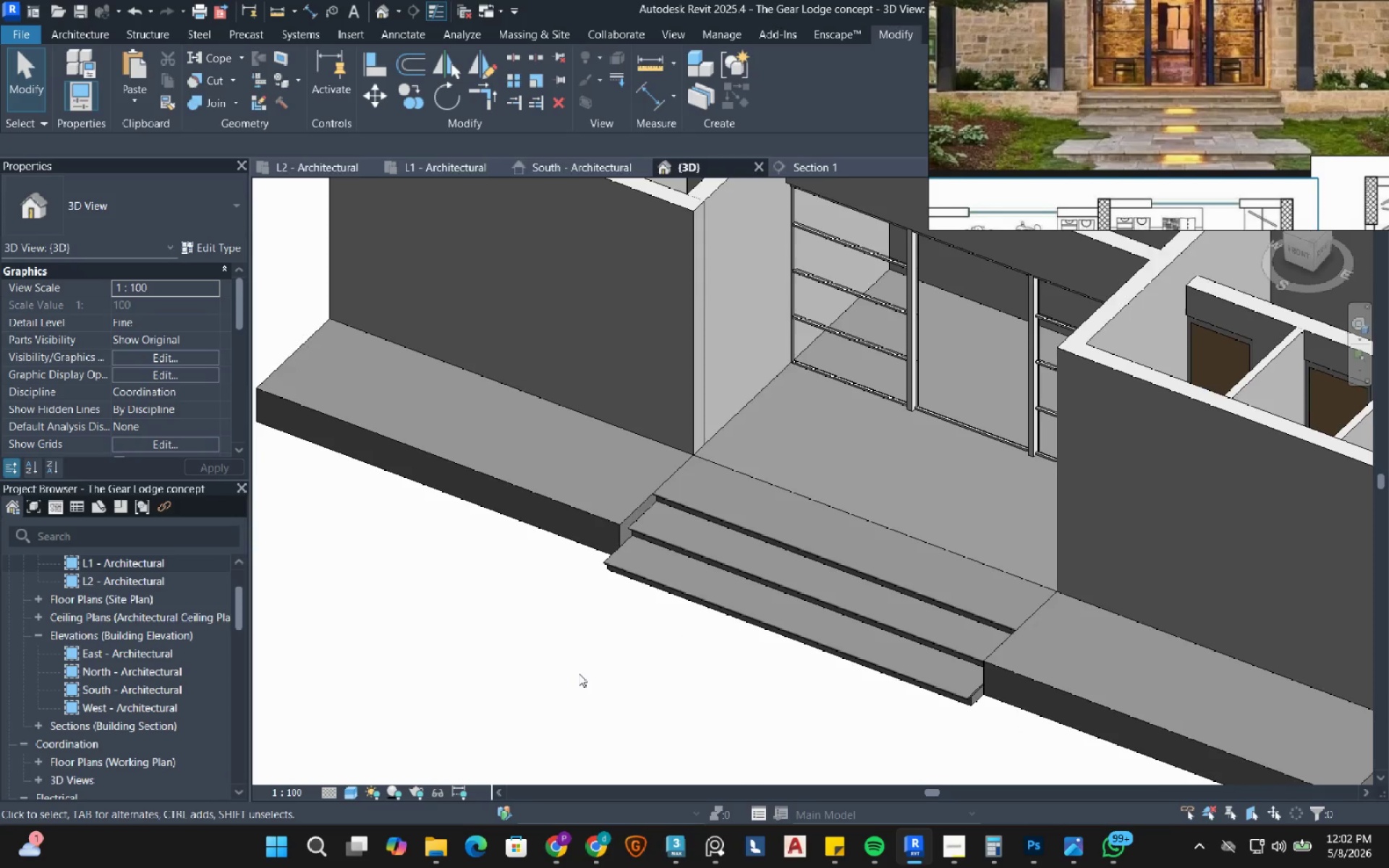 
hold_key(key=ShiftLeft, duration=0.78)
 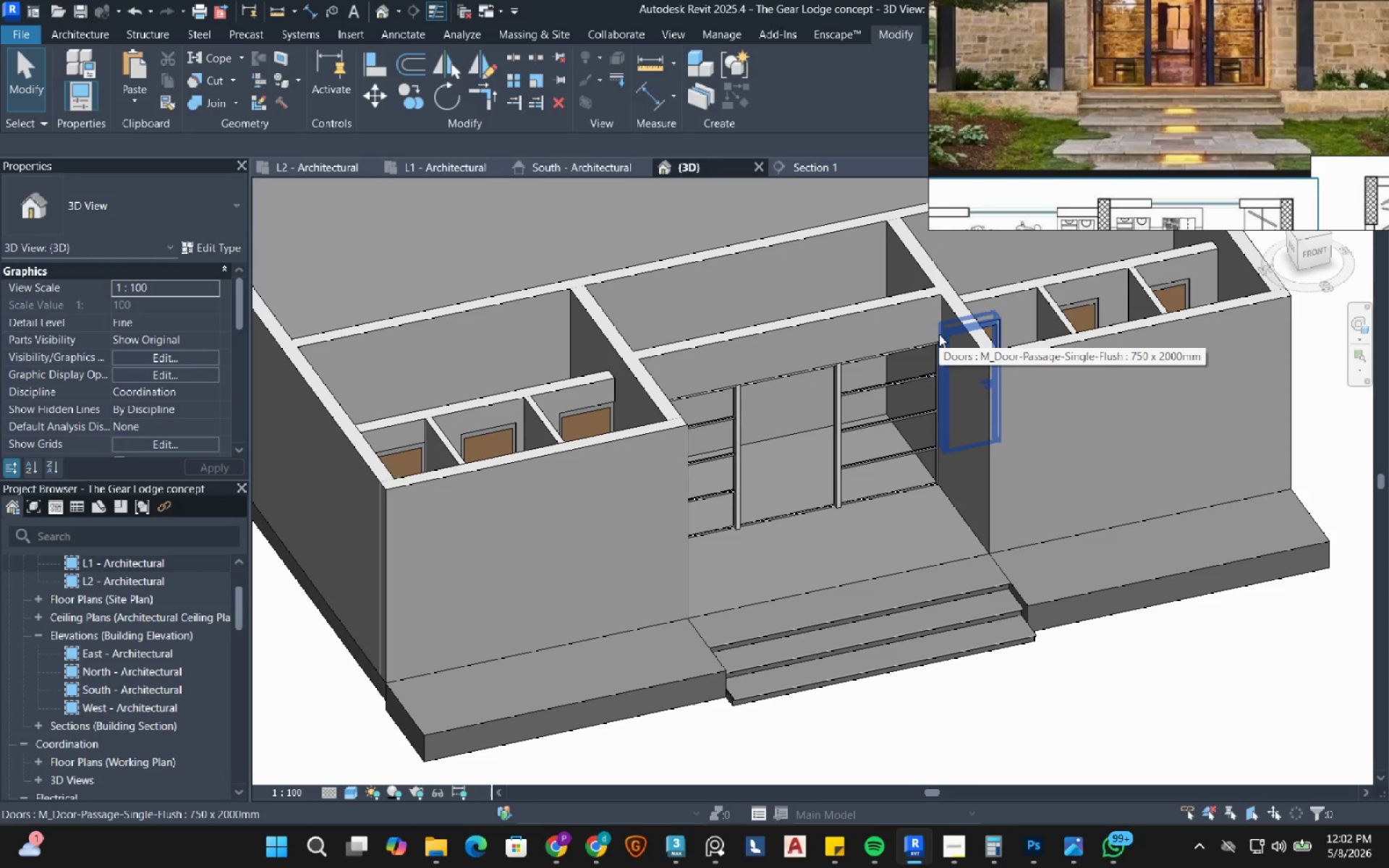 
scroll: coordinate [579, 673], scroll_direction: down, amount: 2.0
 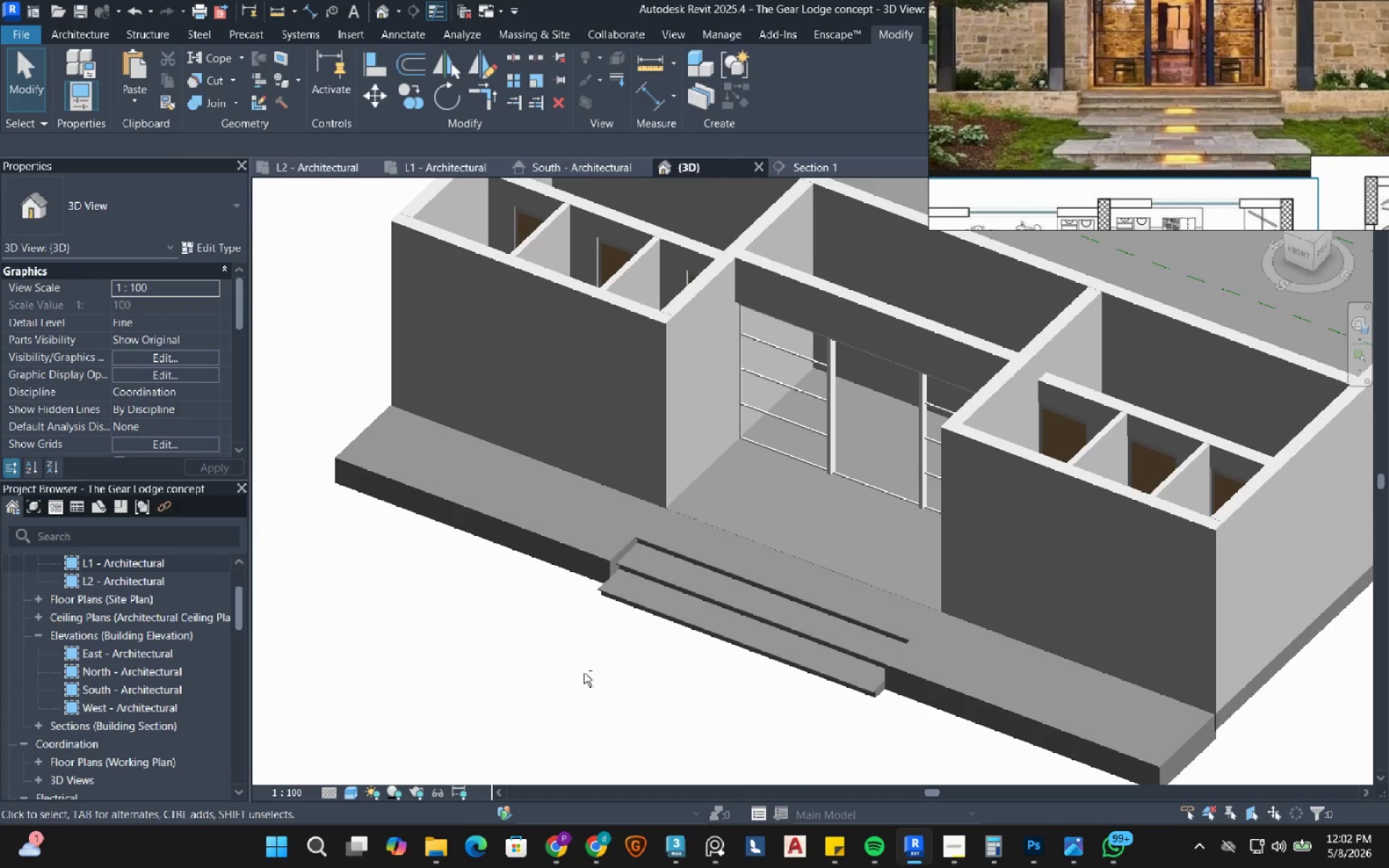 
wait(6.84)
 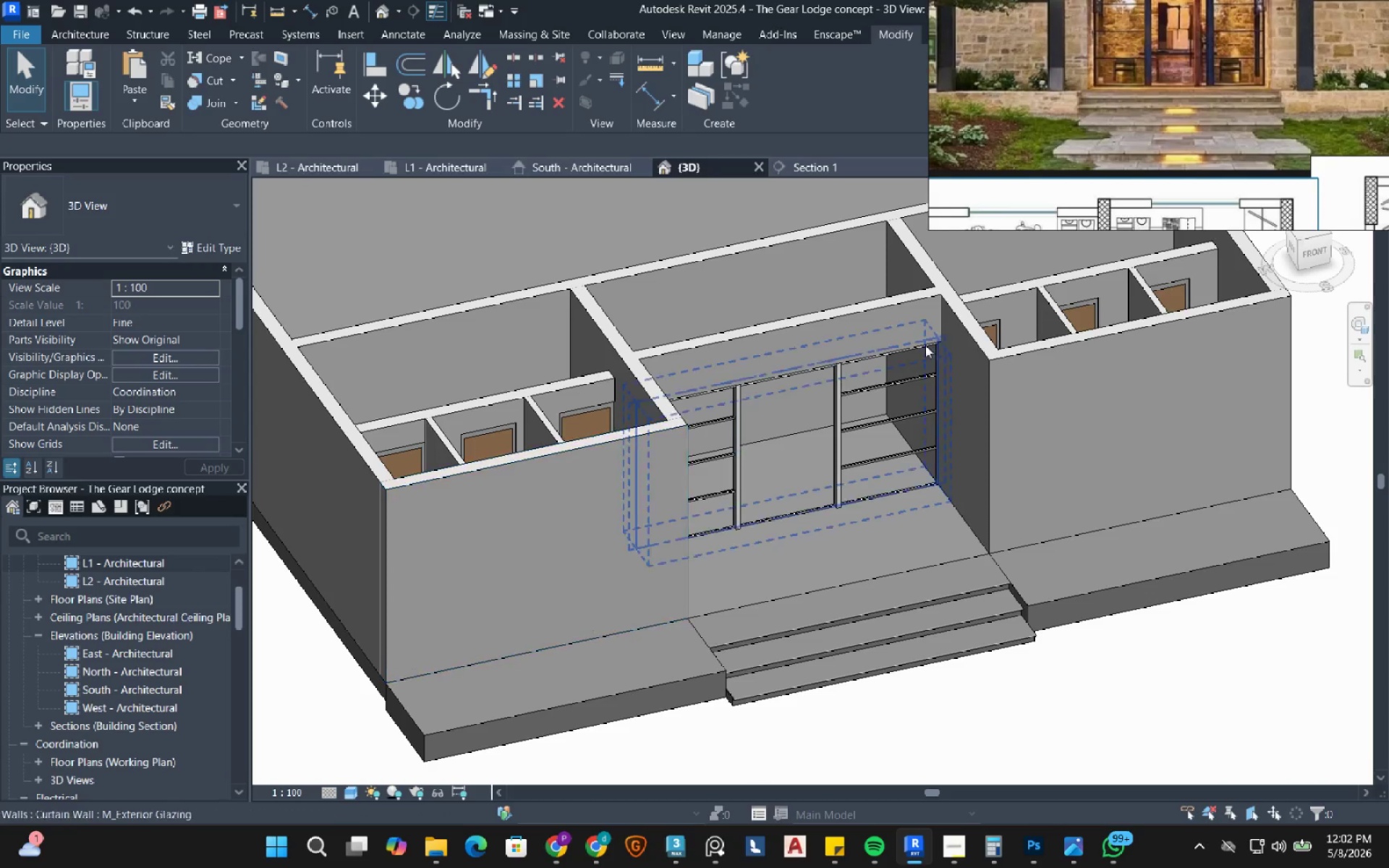 
scroll: coordinate [1205, 221], scroll_direction: down, amount: 4.0
 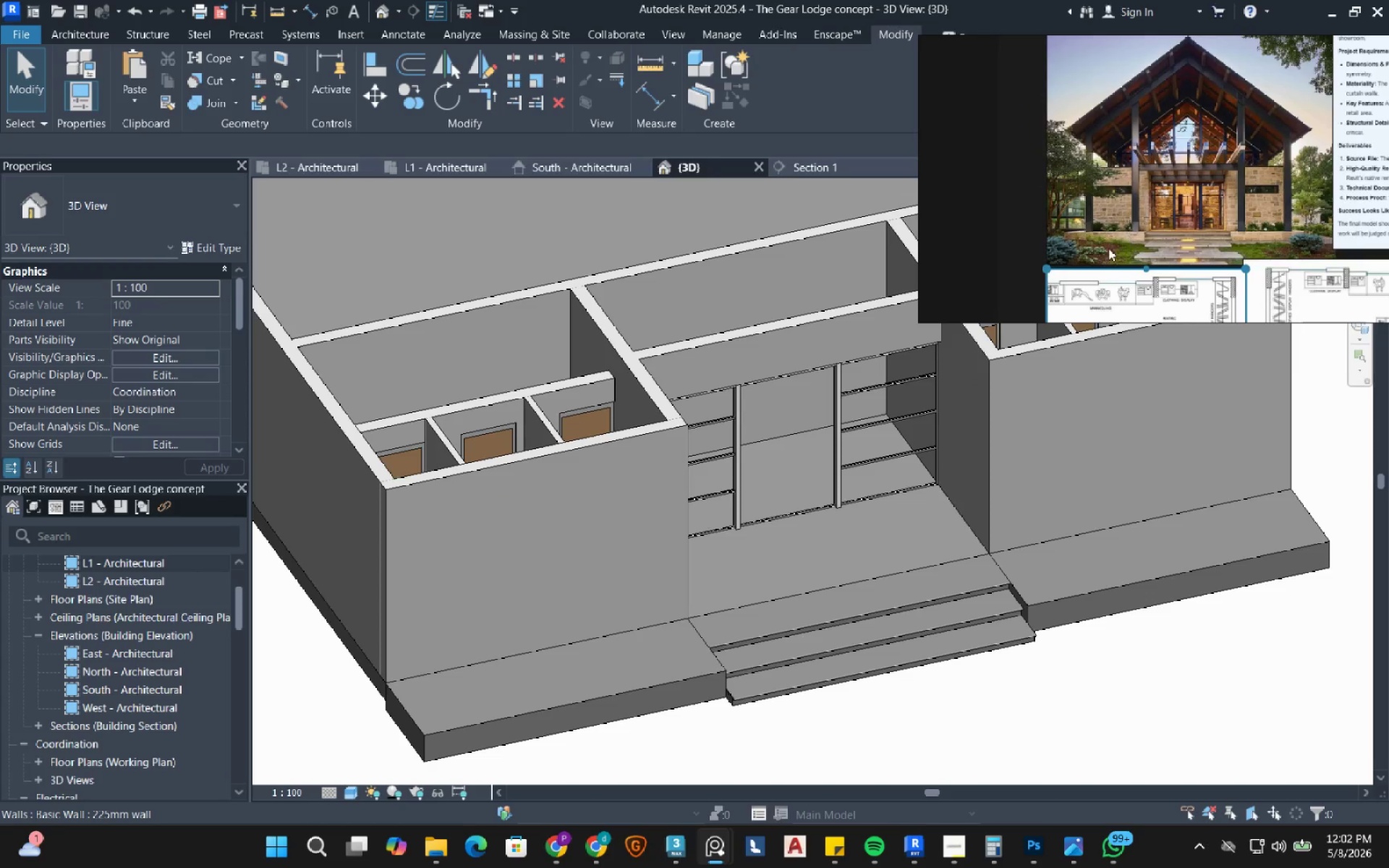 
scroll: coordinate [1150, 211], scroll_direction: up, amount: 5.0
 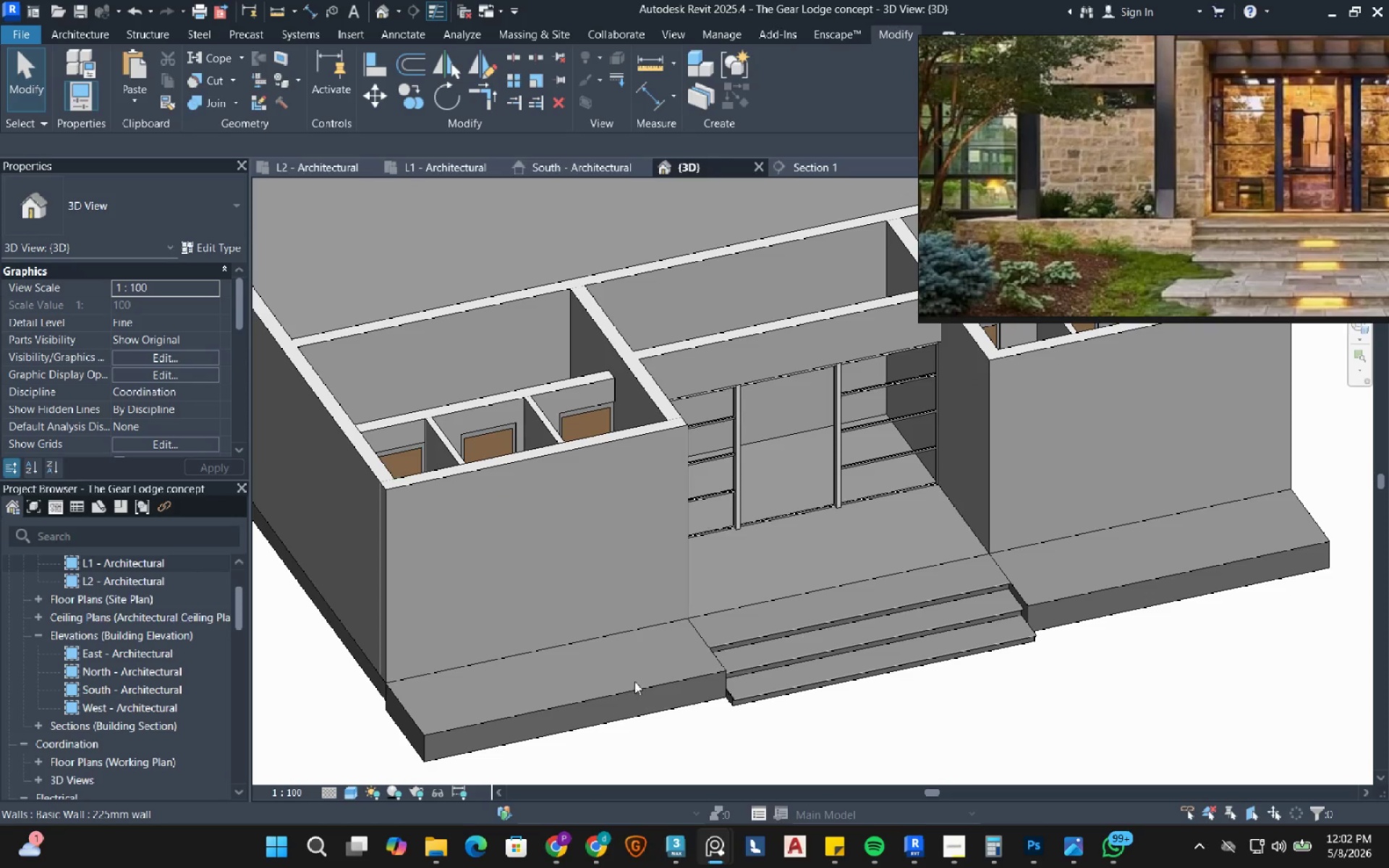 
left_click([634, 681])
 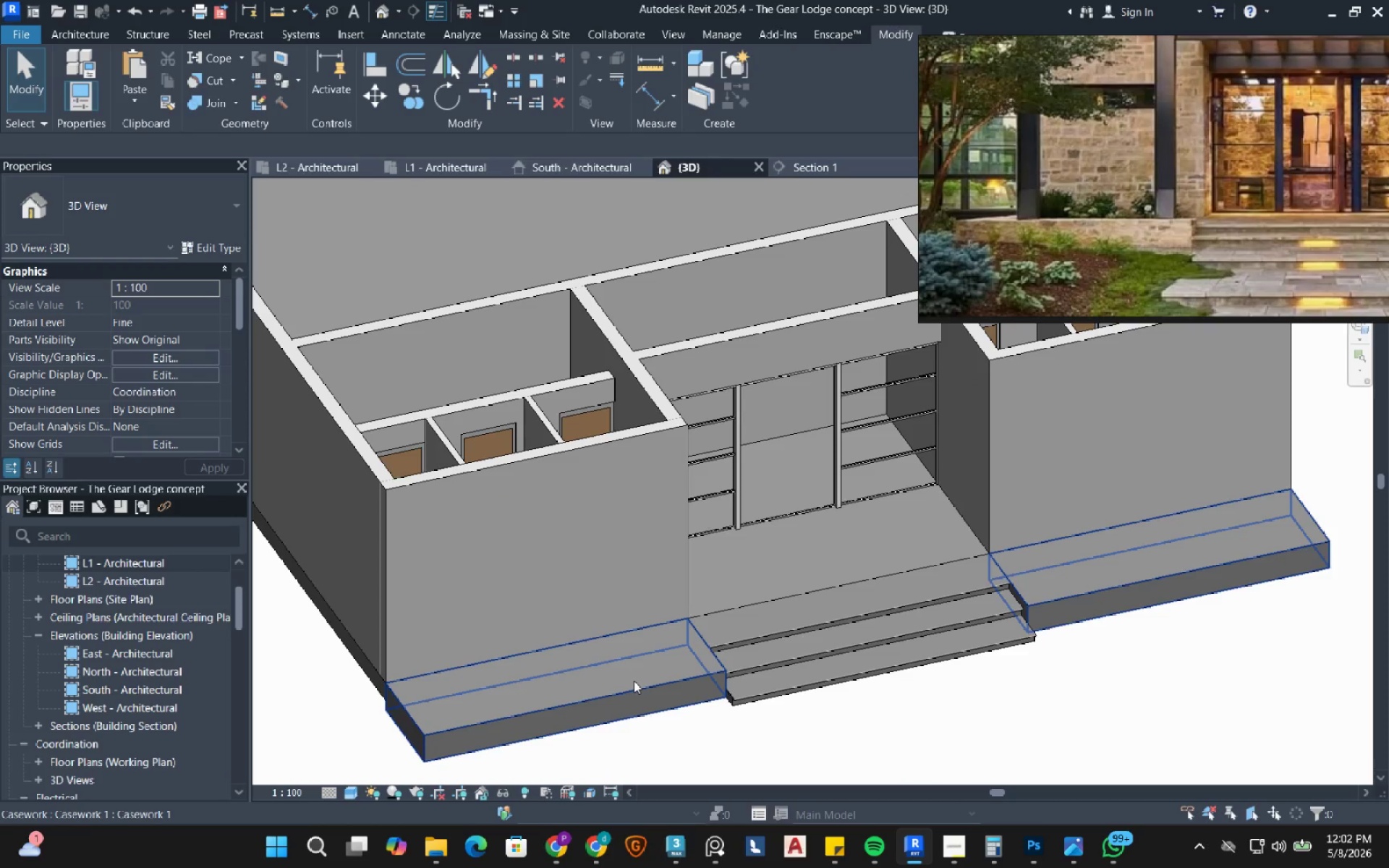 
left_click([634, 681])
 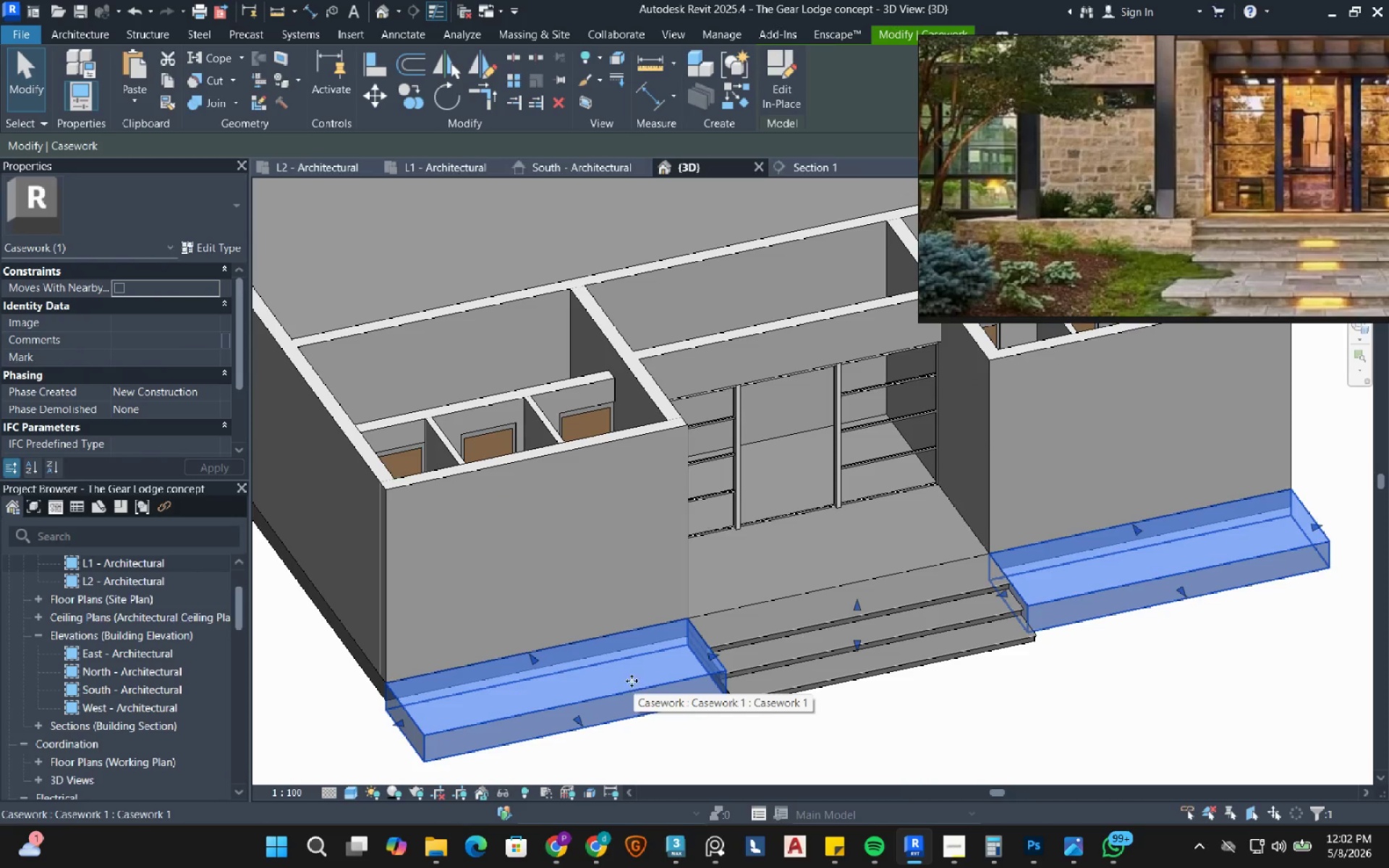 
left_click([801, 93])
 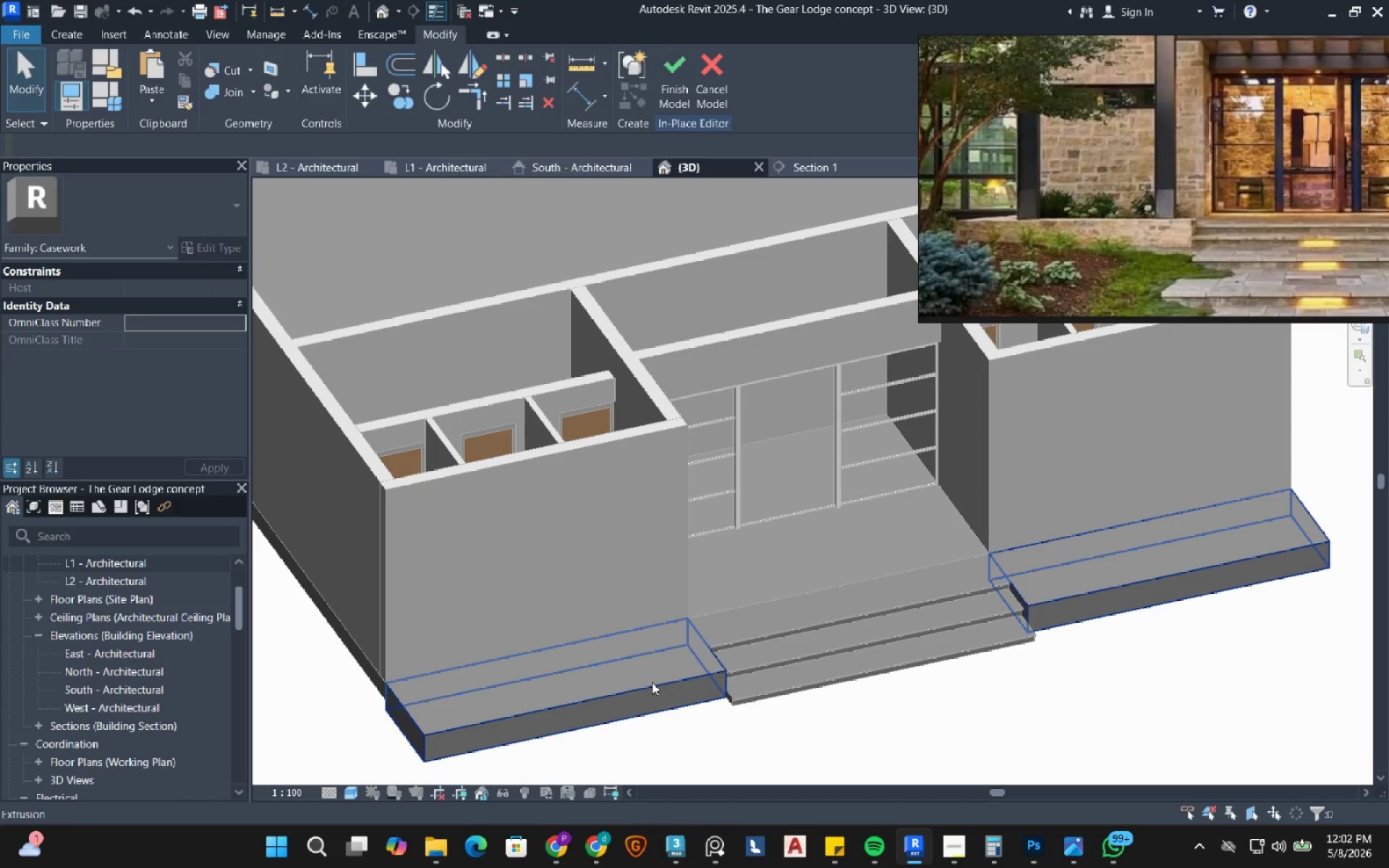 
left_click([652, 660])
 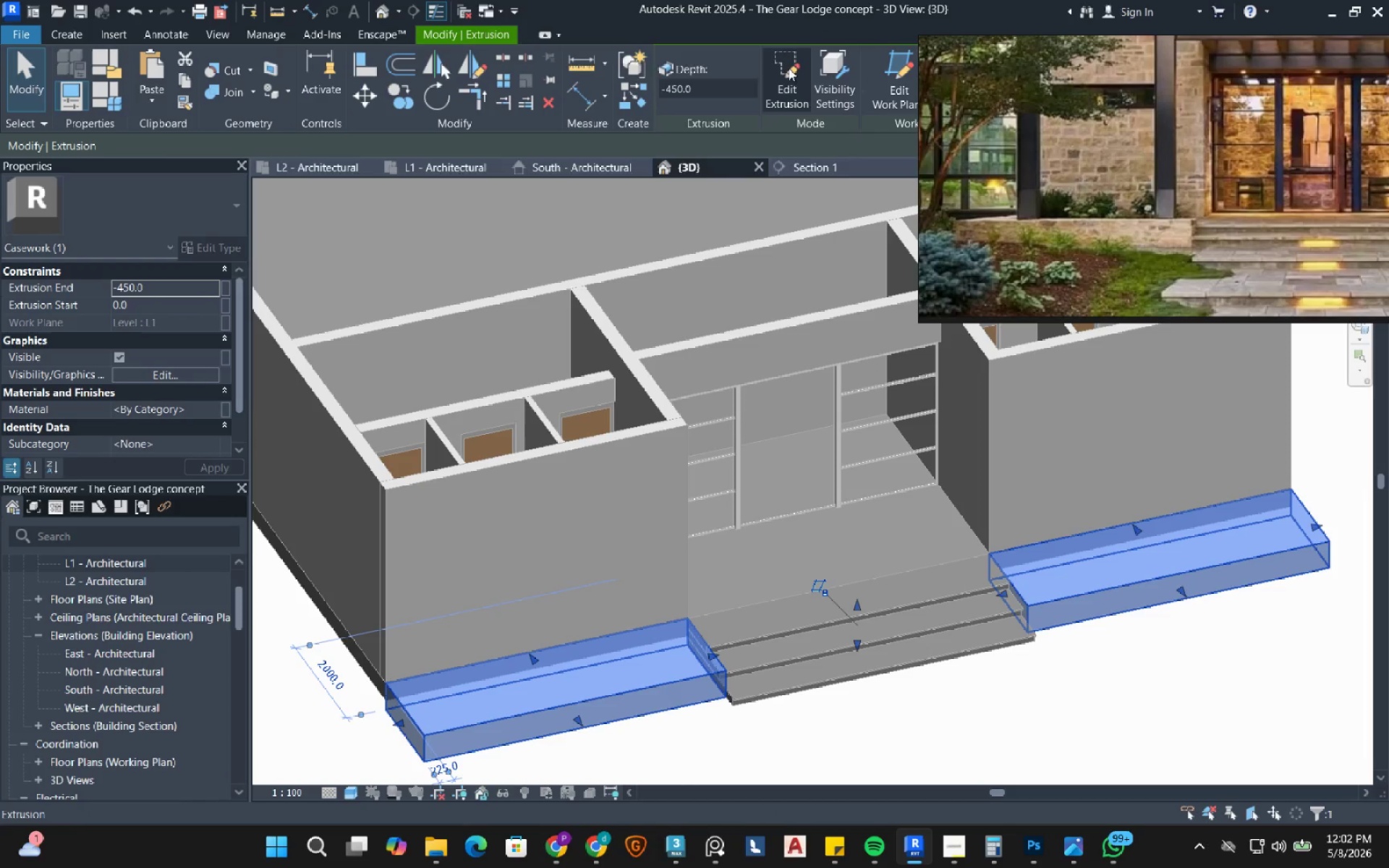 
left_click([797, 60])
 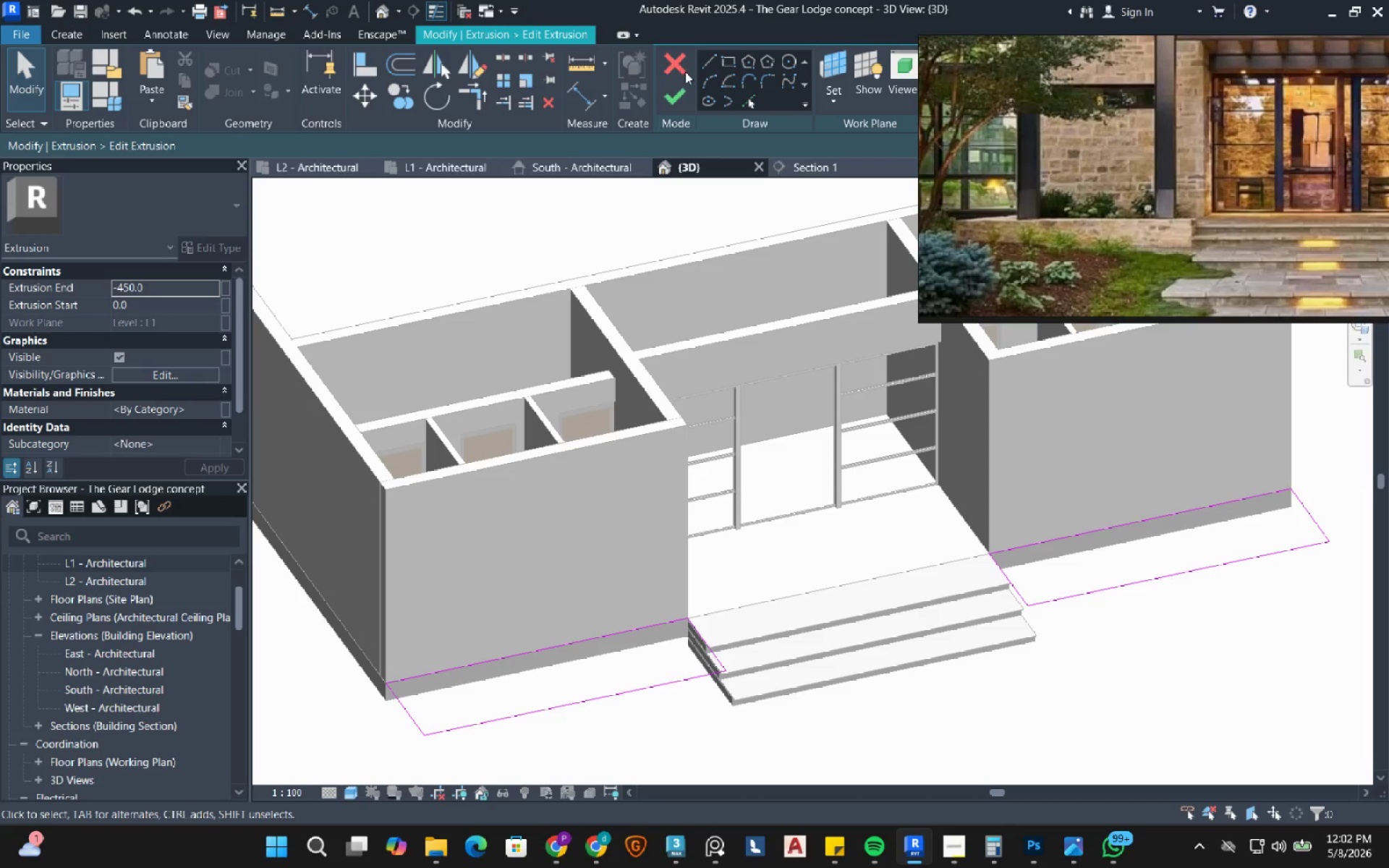 
wait(7.66)
 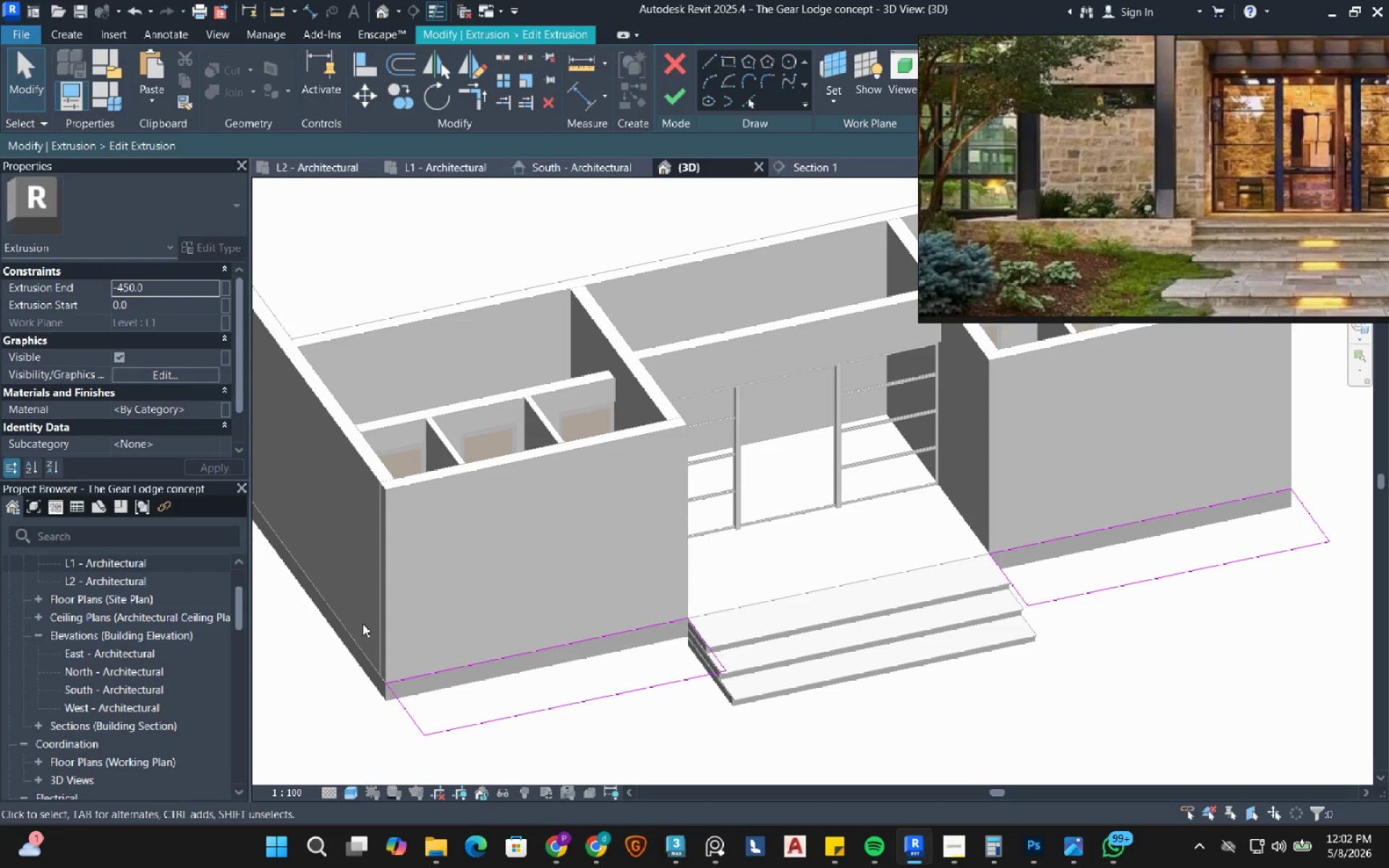 
left_click([425, 165])
 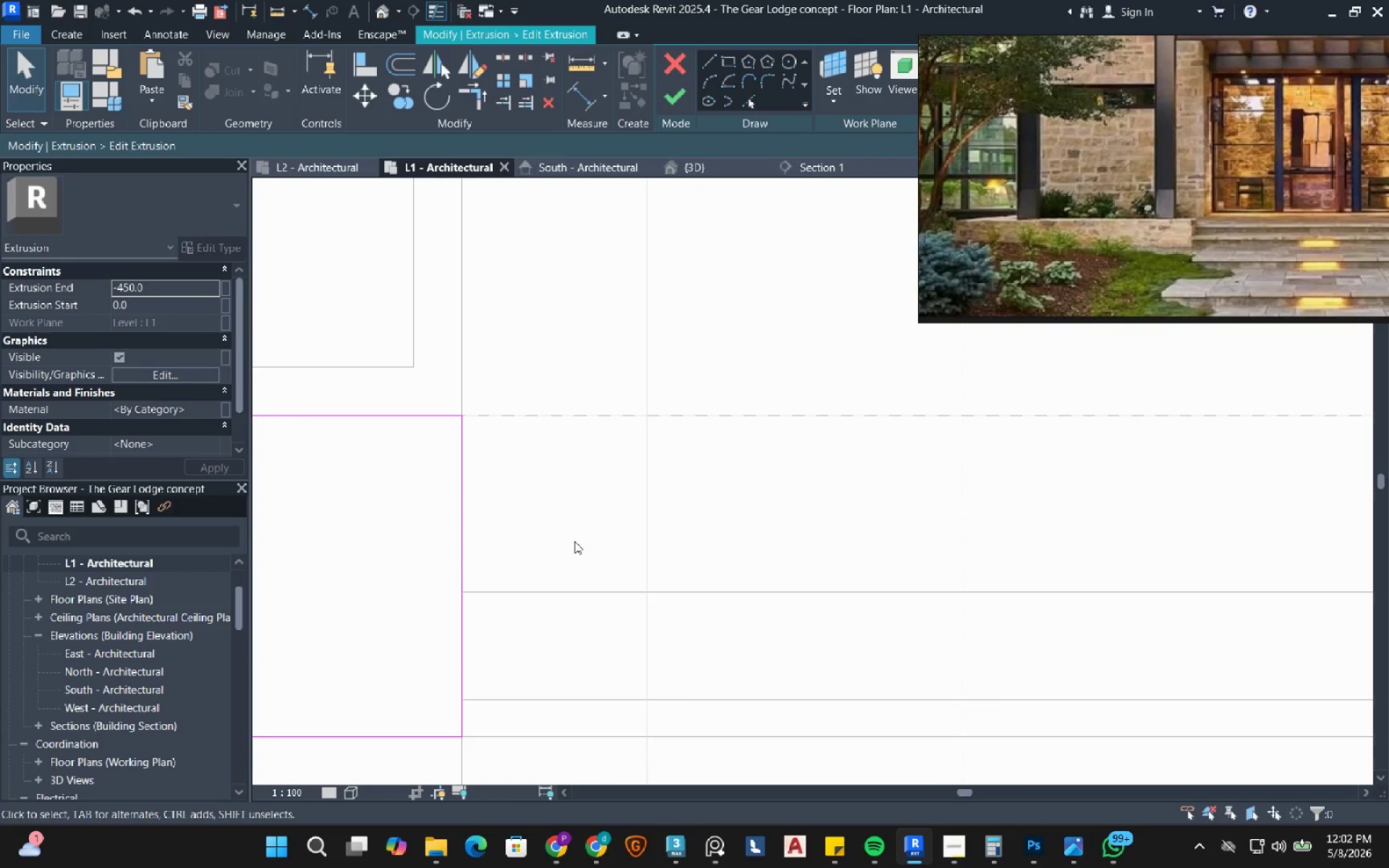 
scroll: coordinate [749, 607], scroll_direction: down, amount: 9.0
 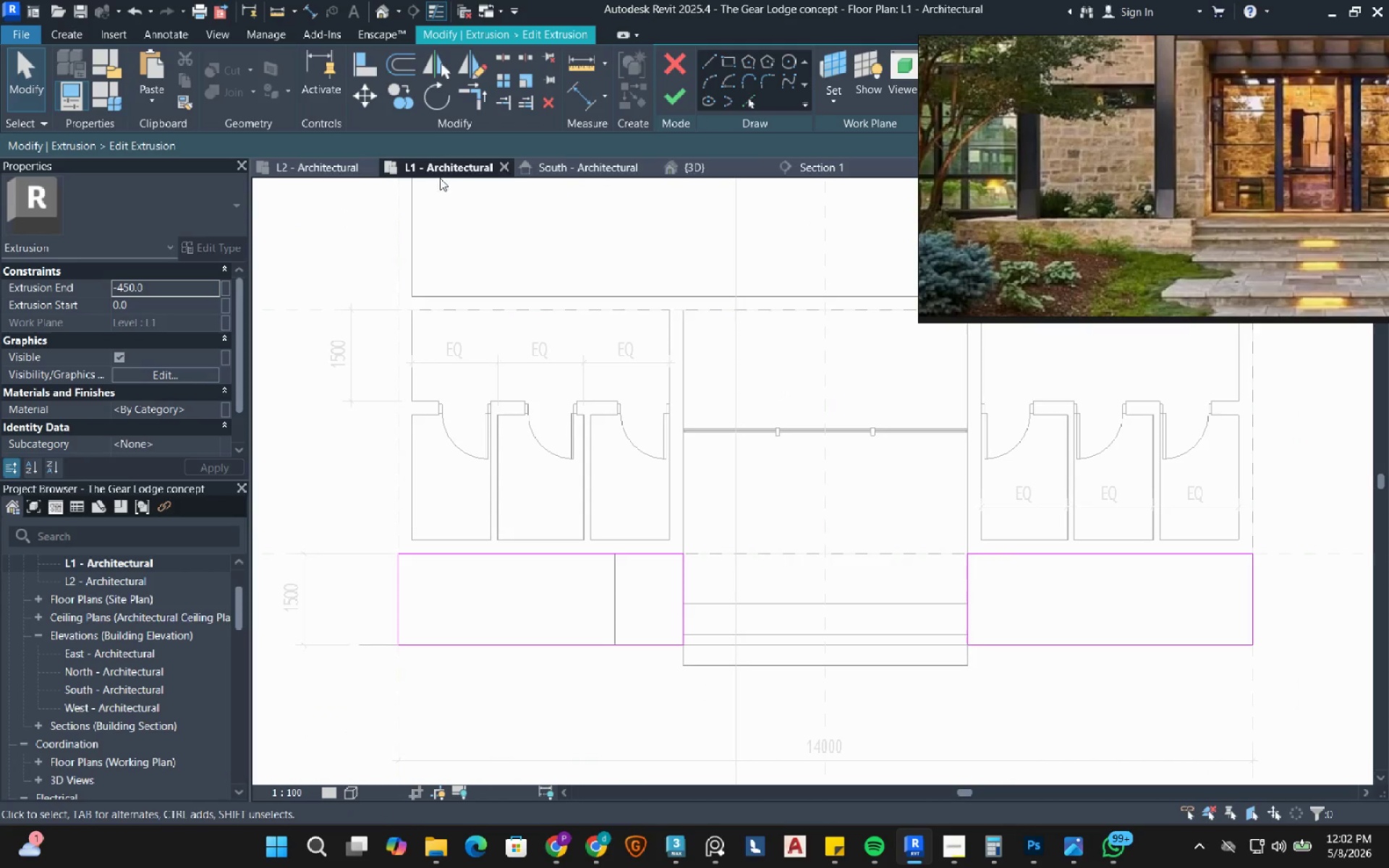 
wait(5.54)
 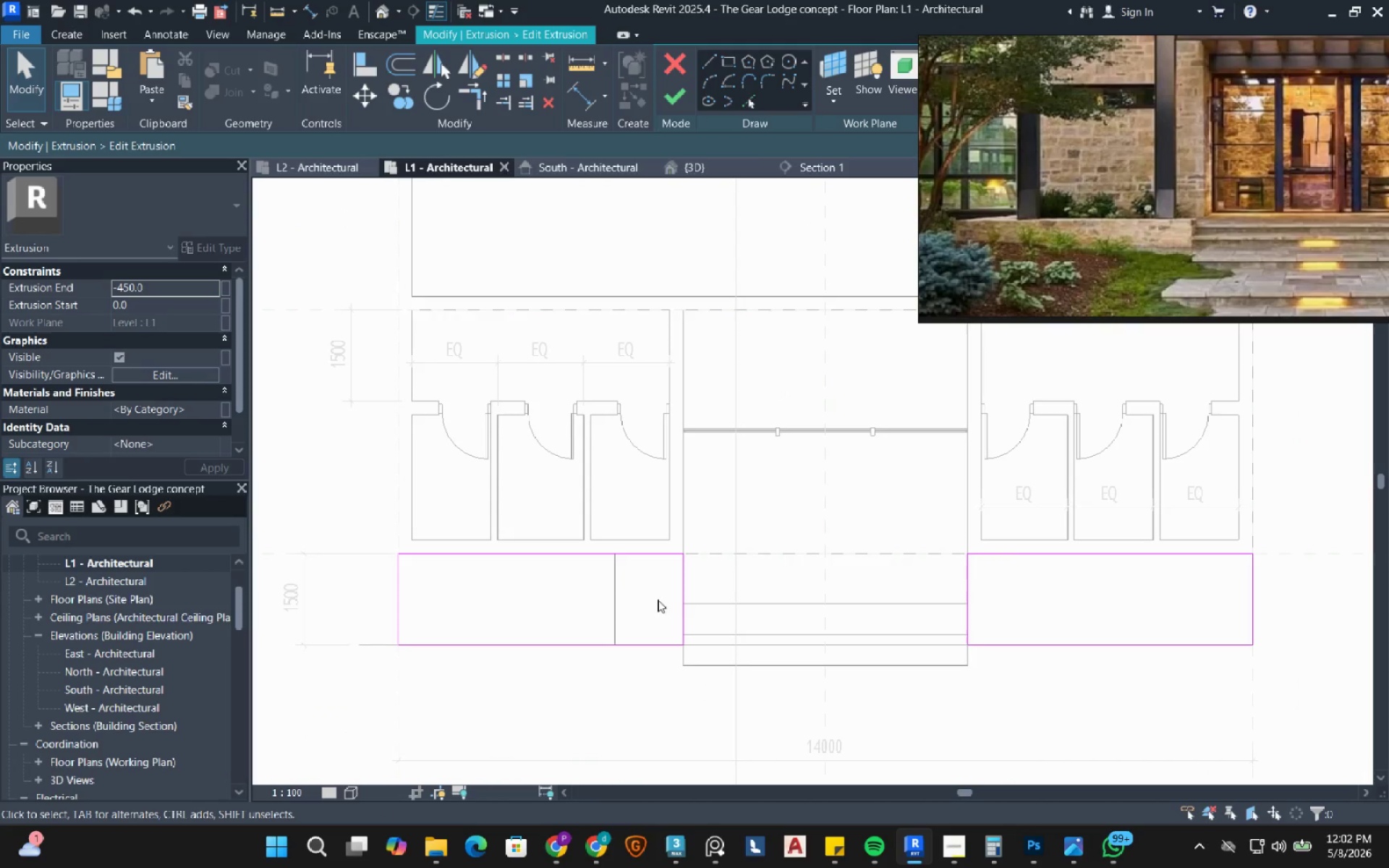 
left_click([402, 60])
 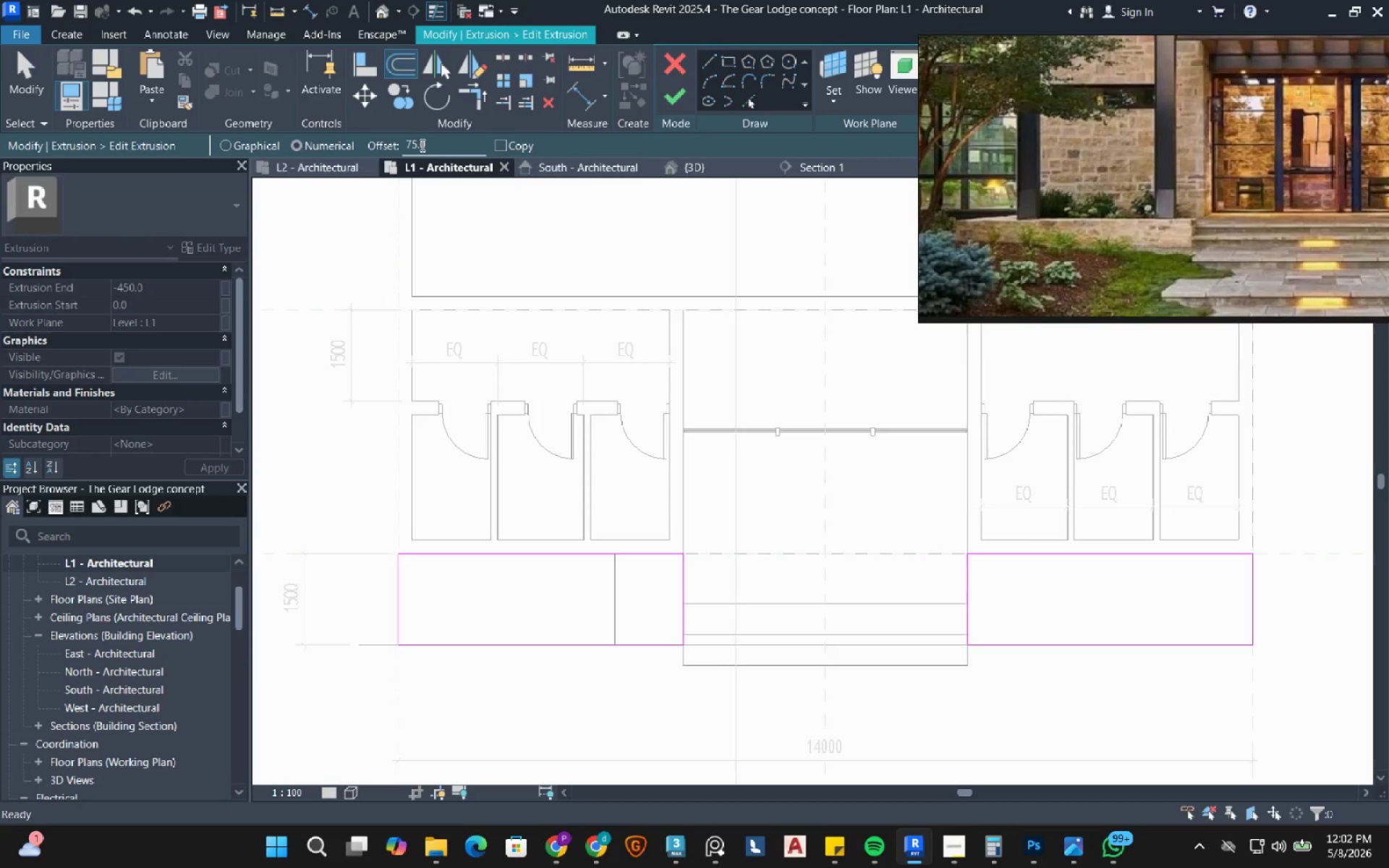 
double_click([417, 145])
 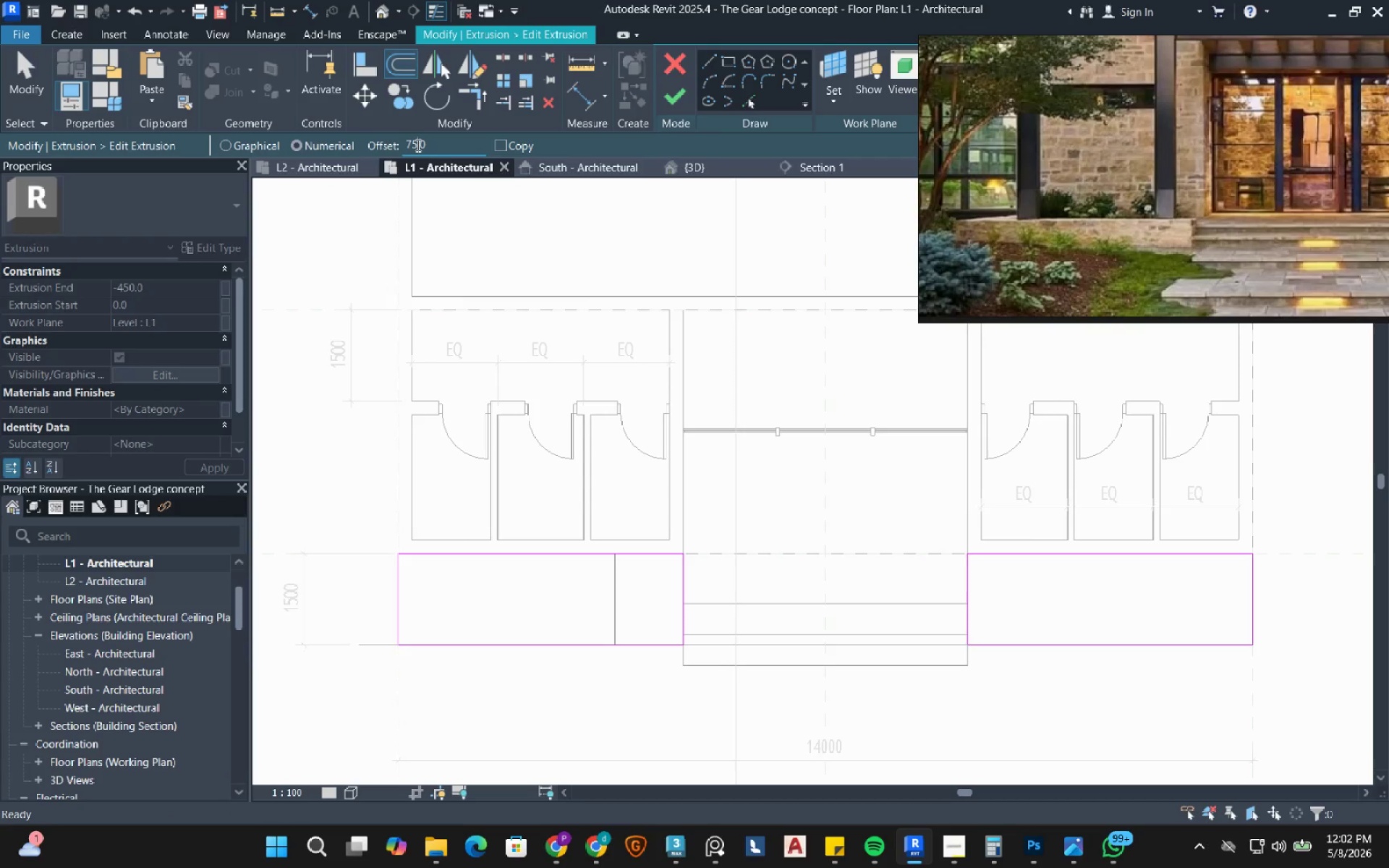 
double_click([417, 145])
 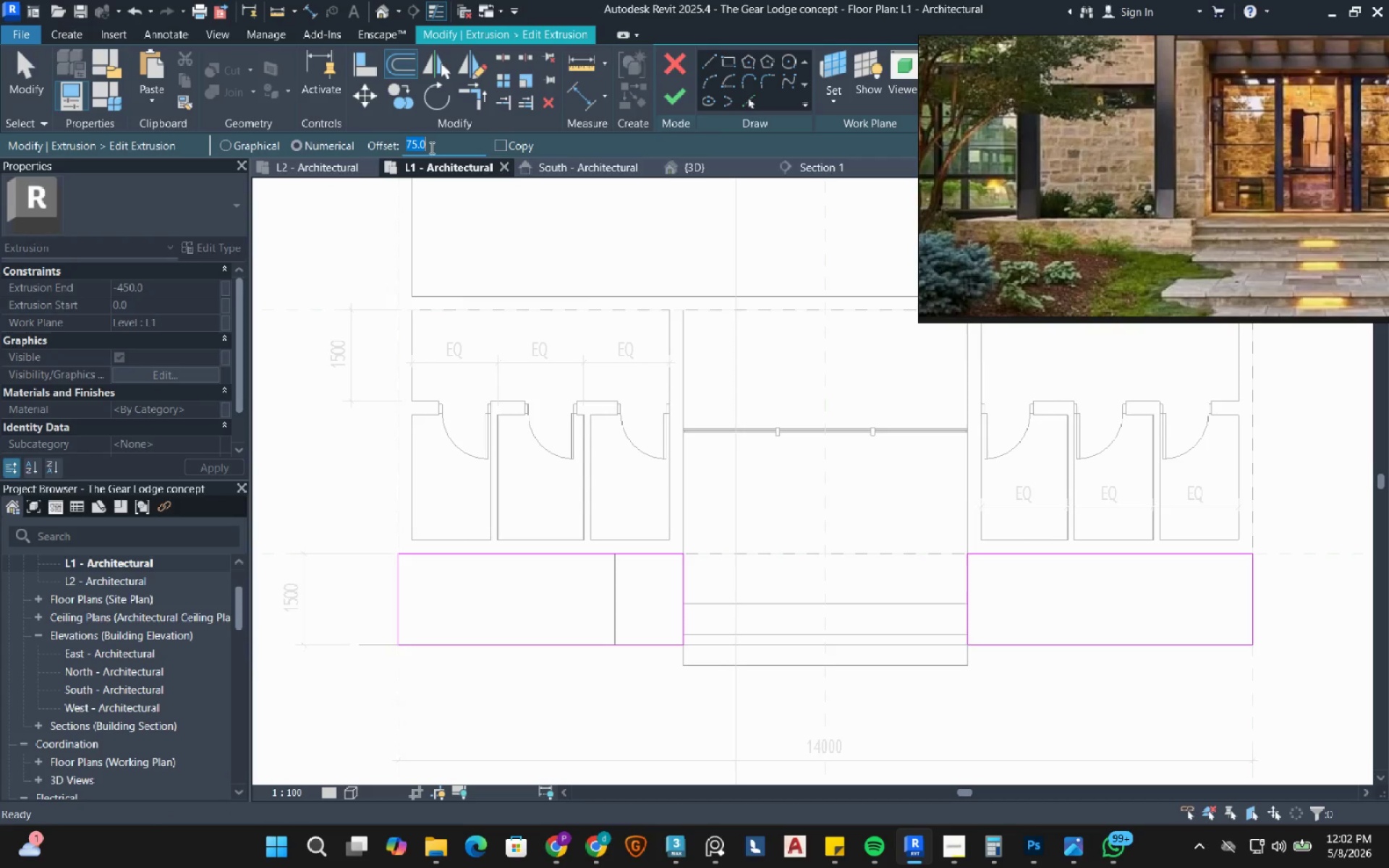 
key(Numpad1)
 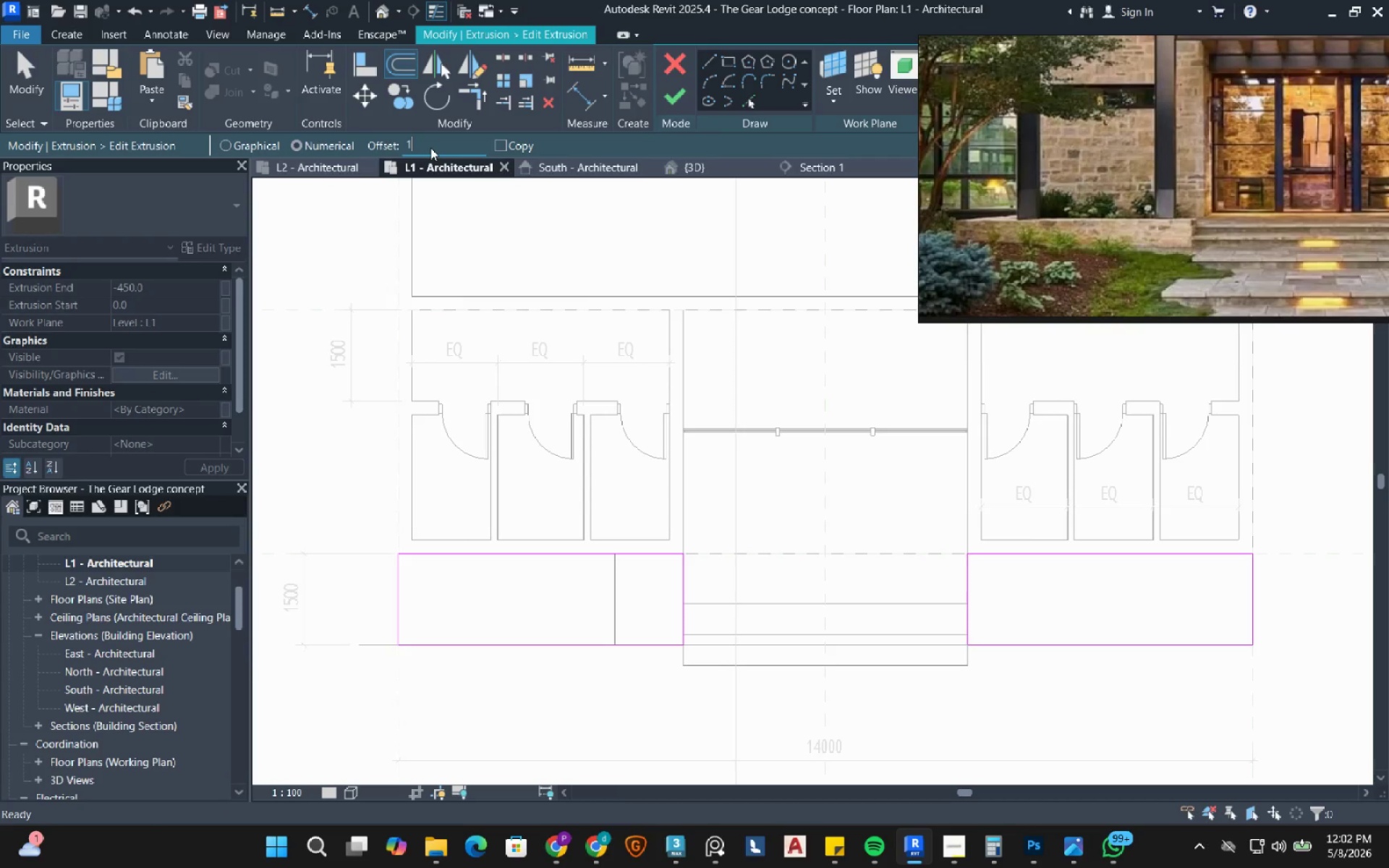 
key(Numpad0)
 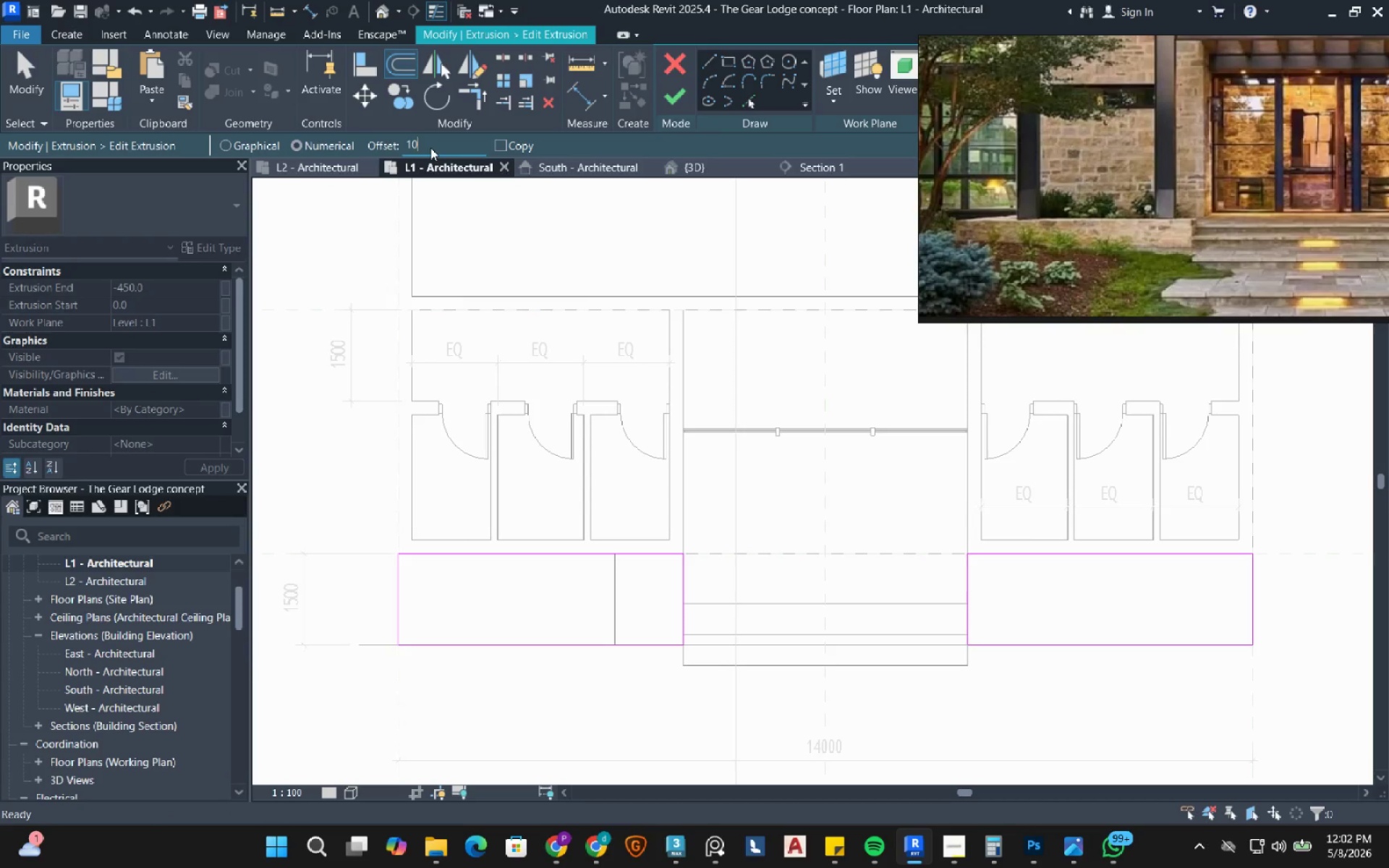 
key(Numpad0)
 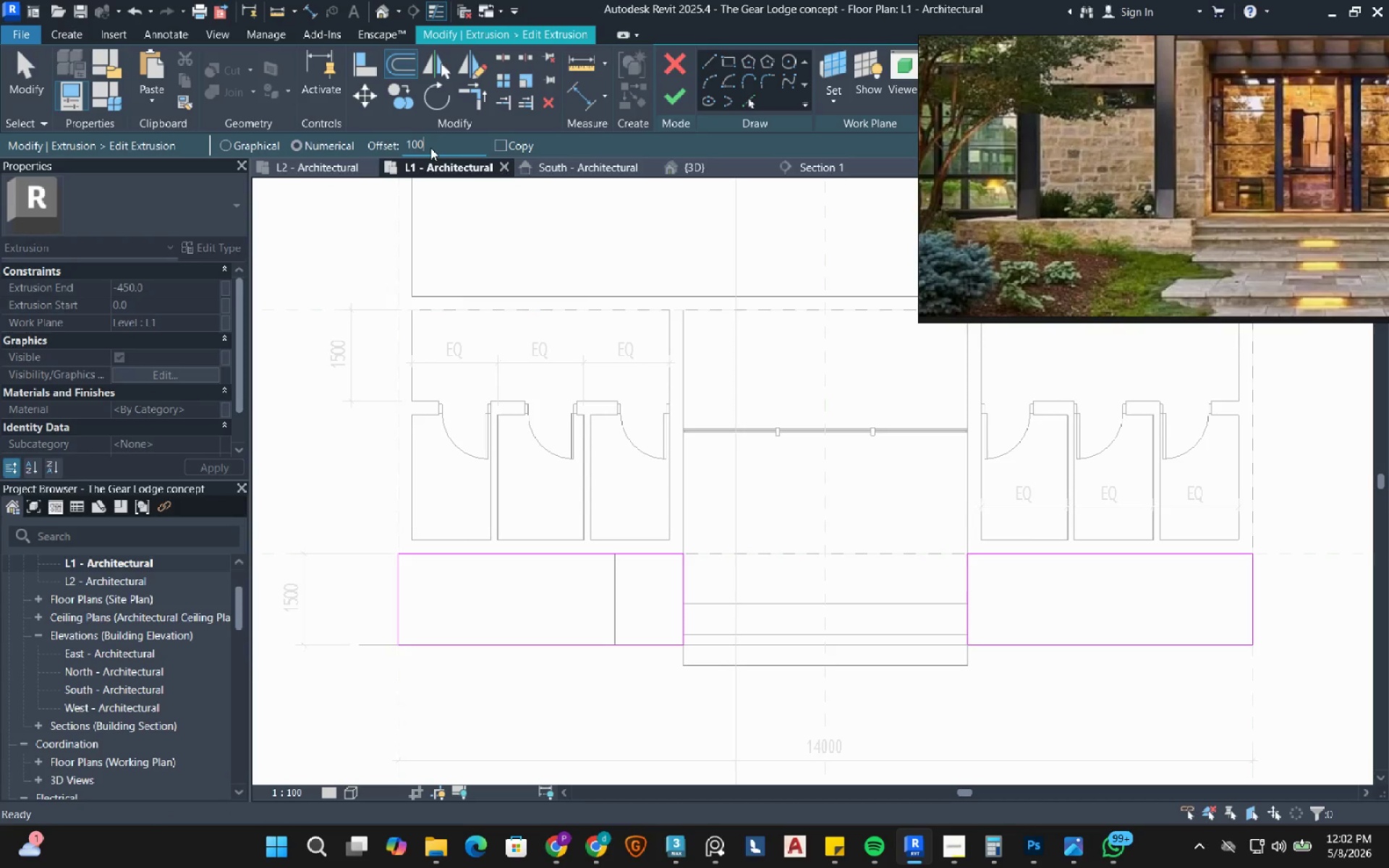 
key(NumpadEnter)
 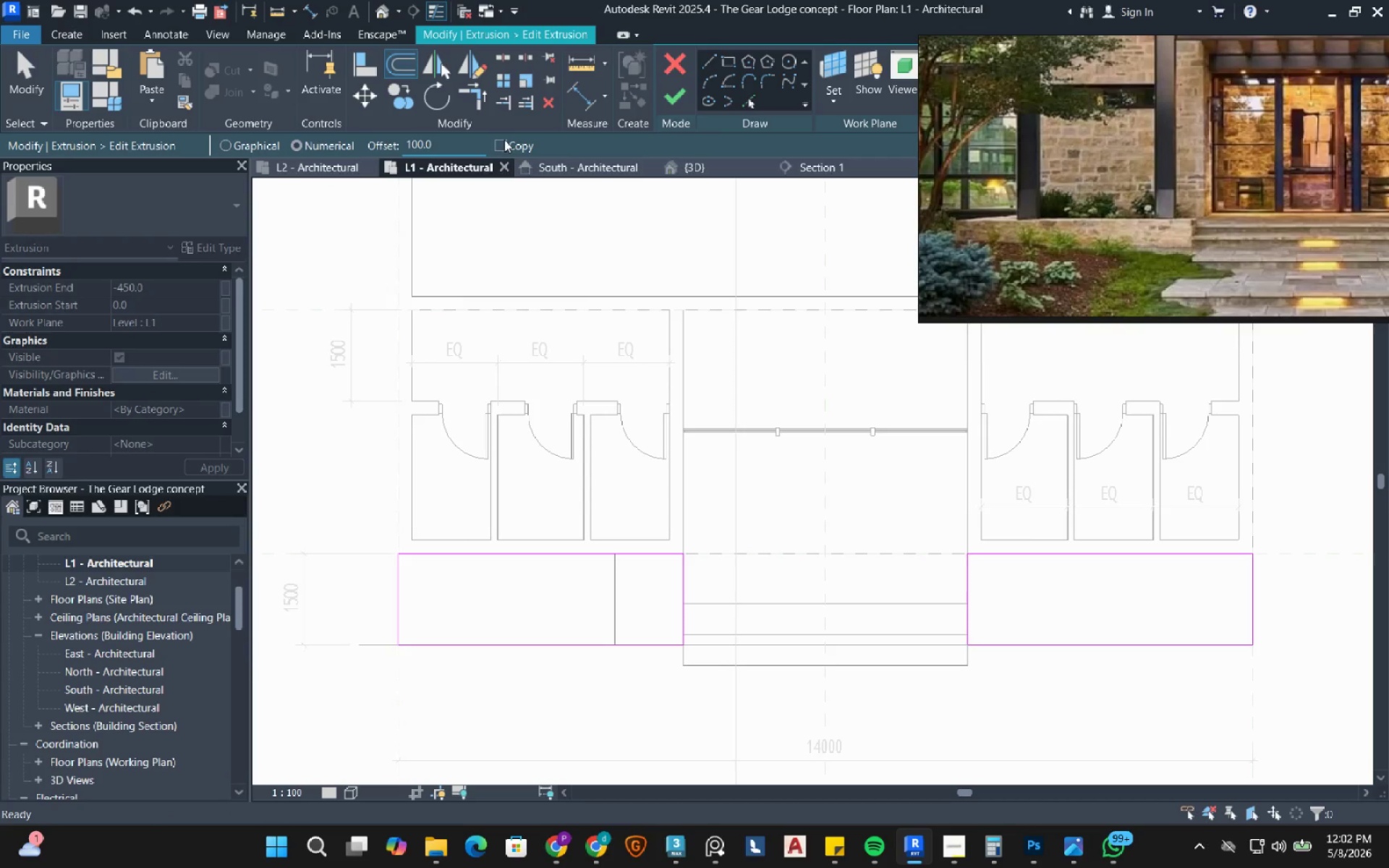 
double_click([561, 456])
 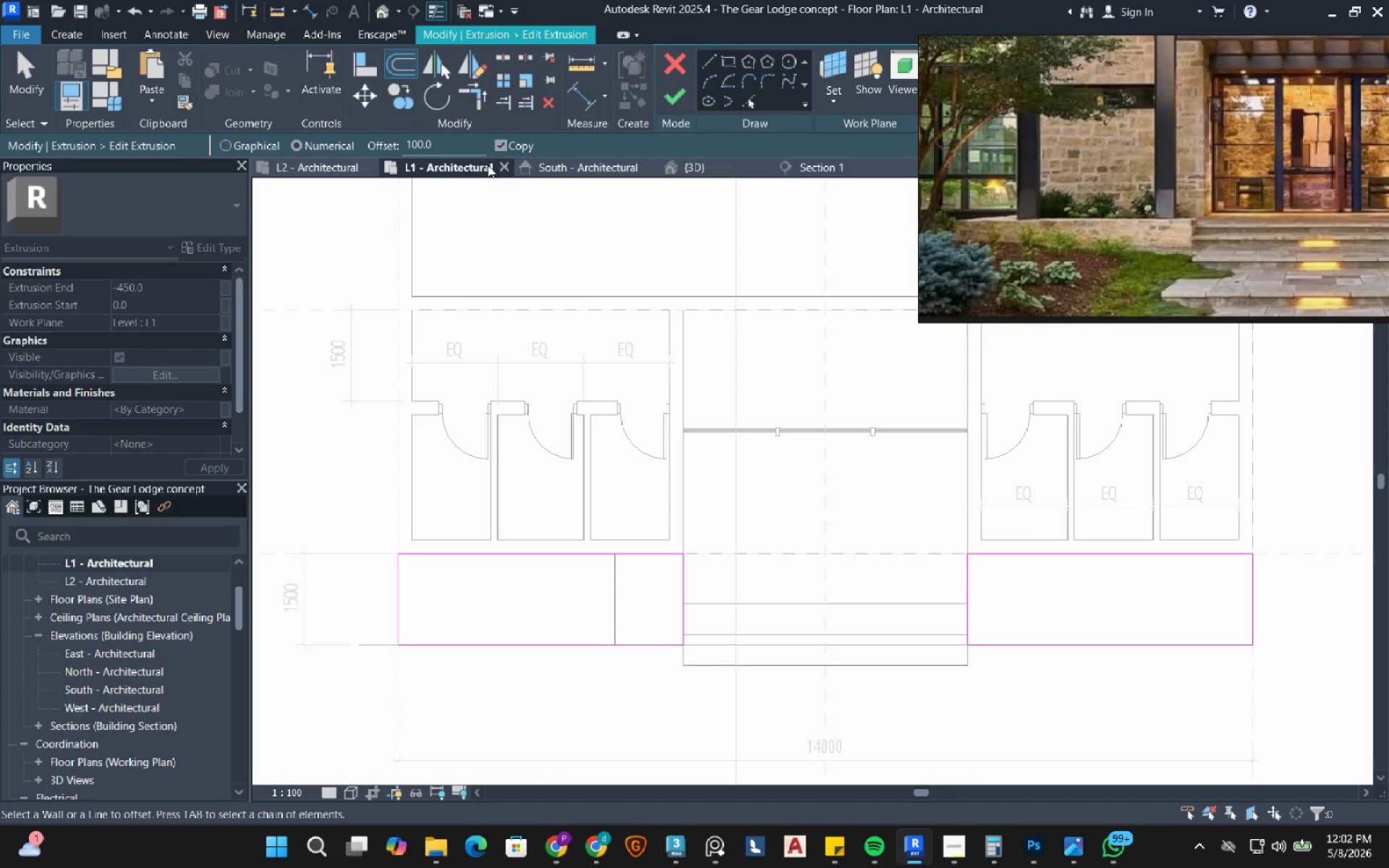 
double_click([457, 145])
 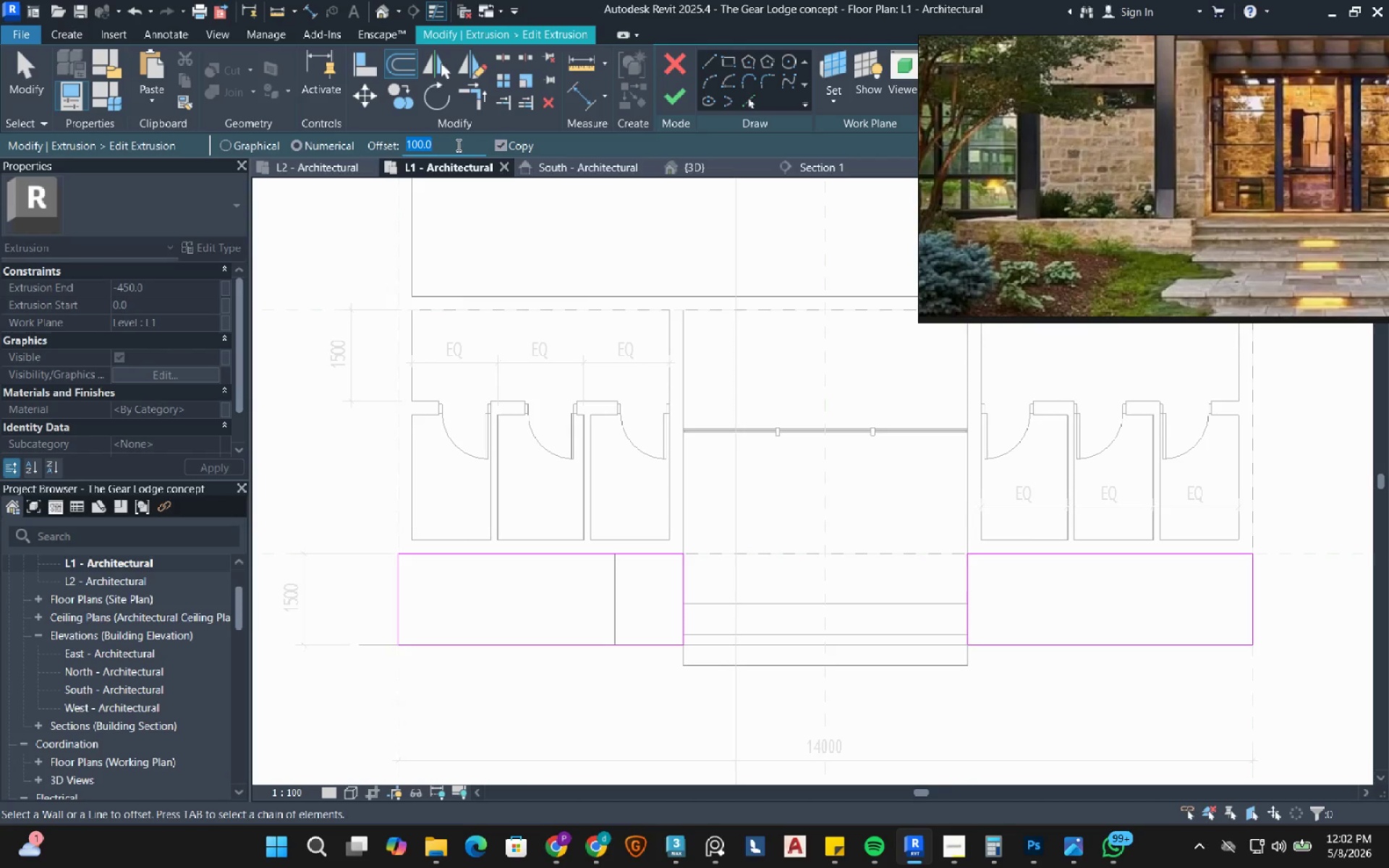 
key(Numpad5)
 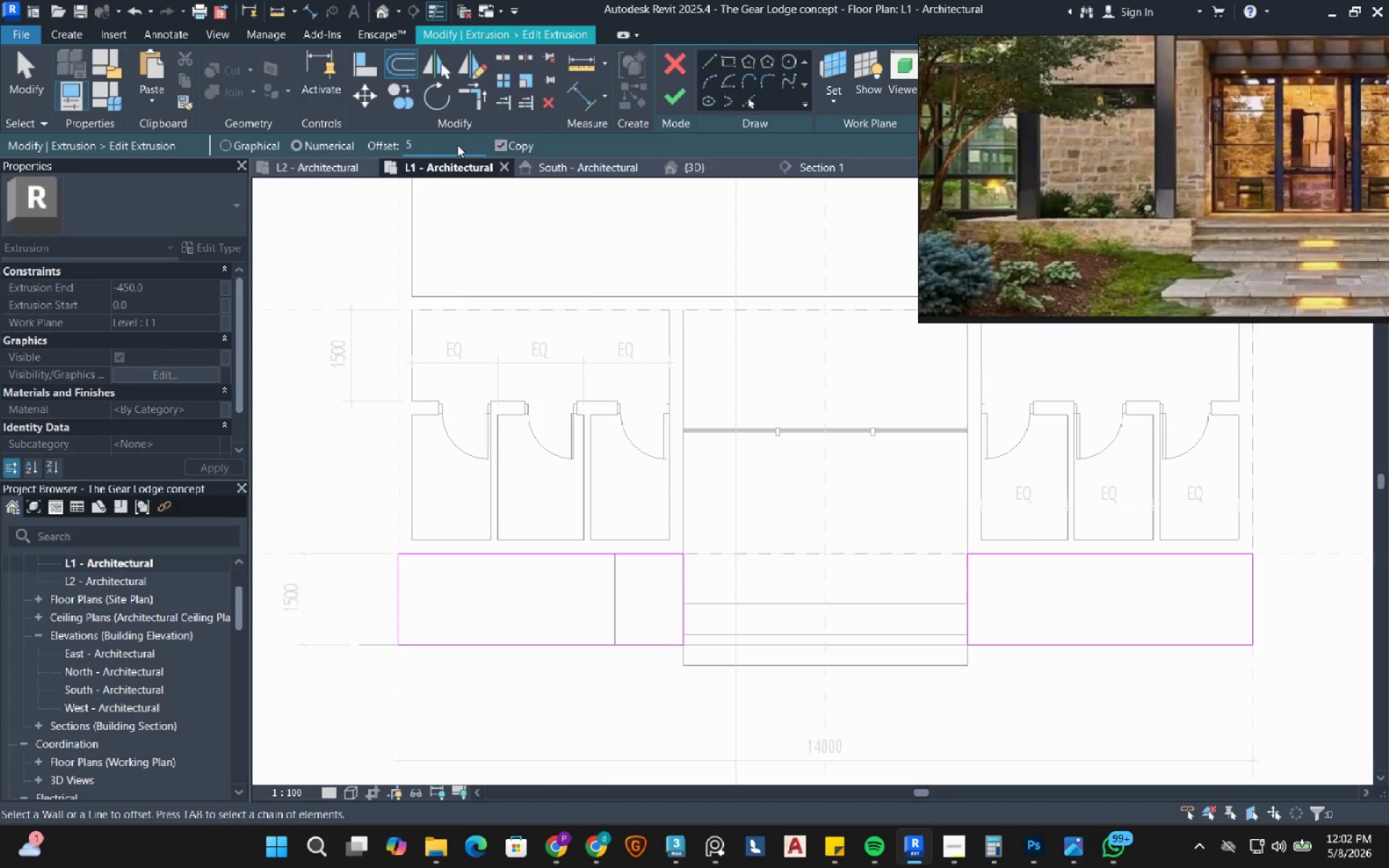 
key(Numpad0)
 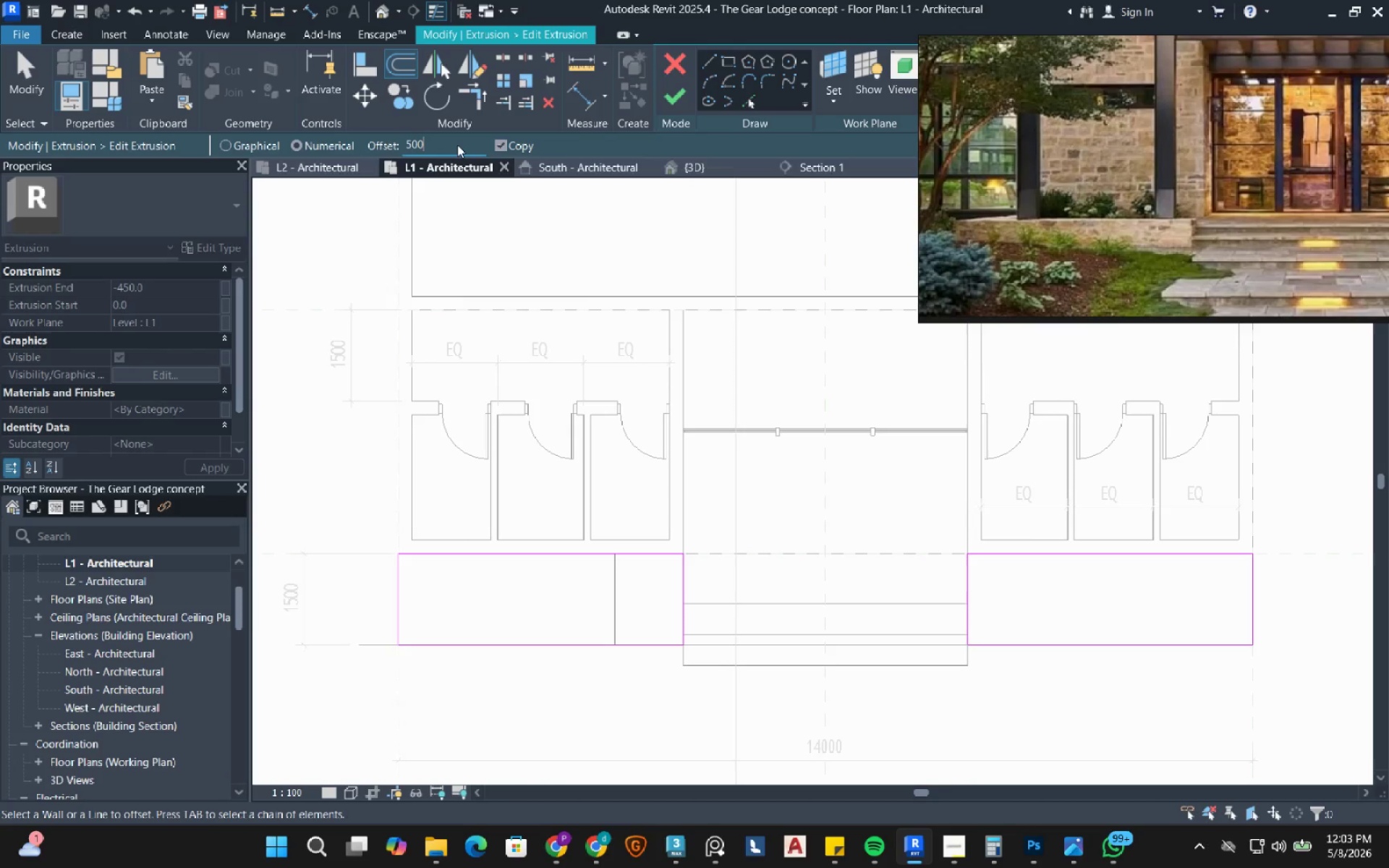 
key(Numpad0)
 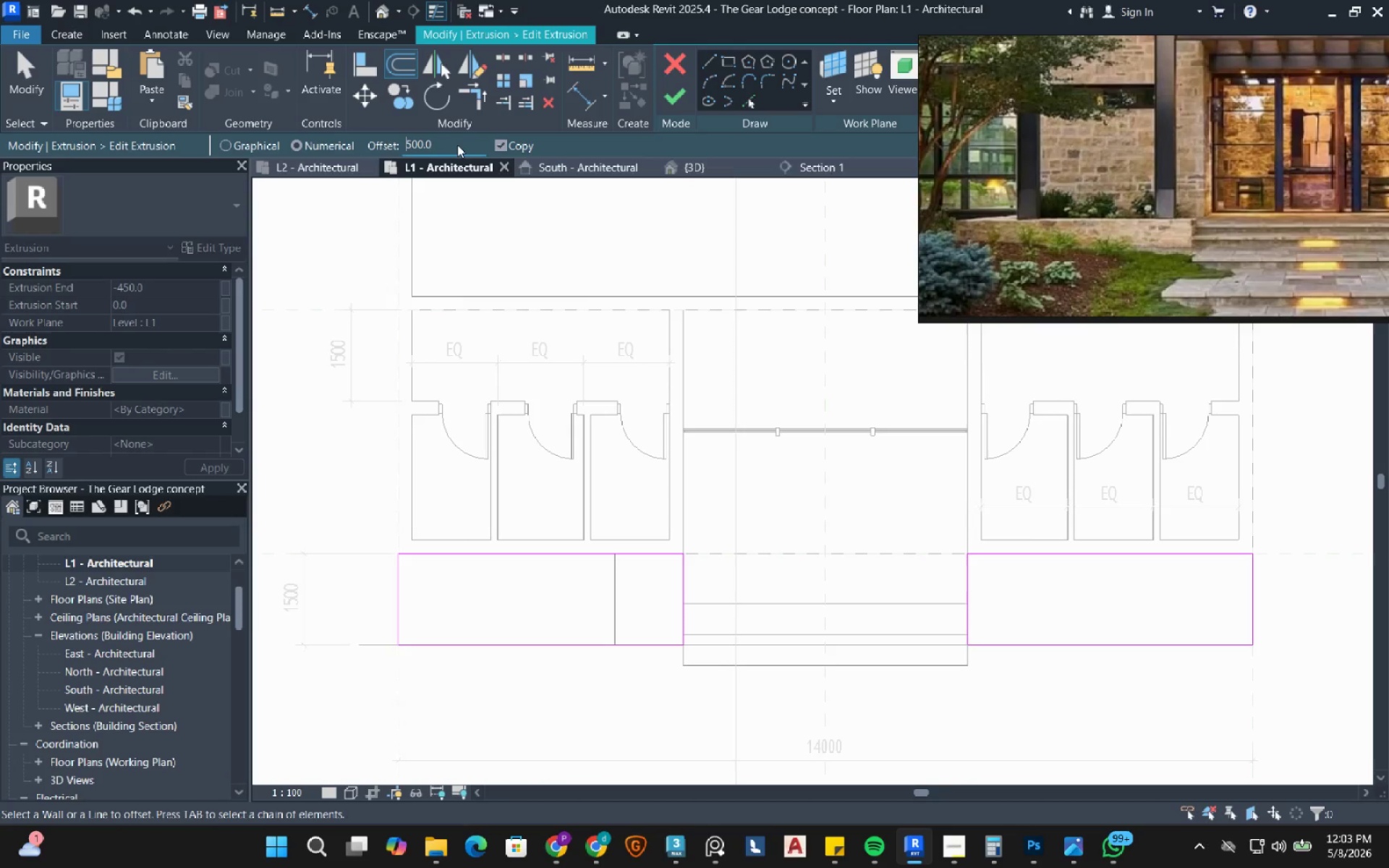 
key(NumpadEnter)
 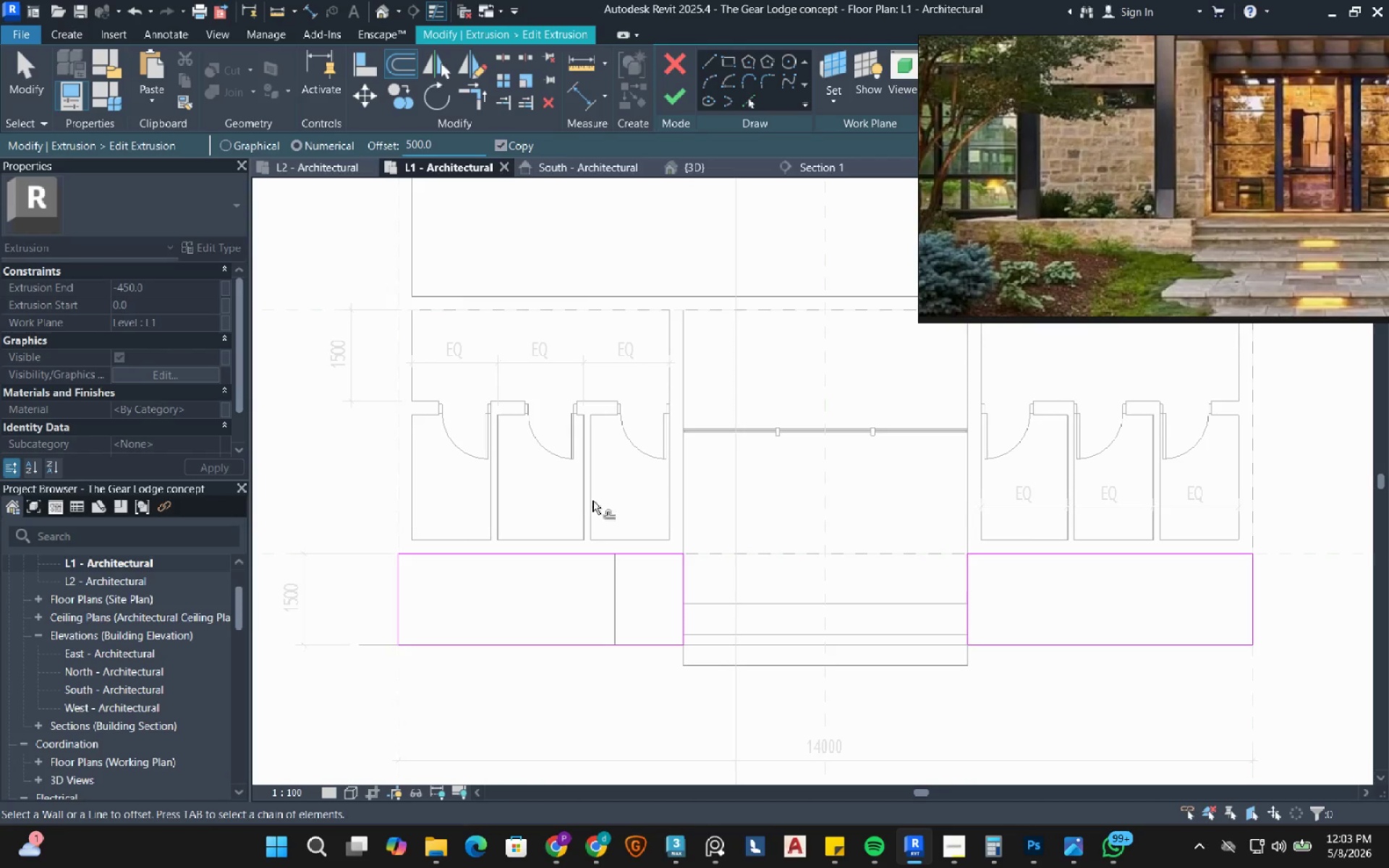 
left_click([598, 484])
 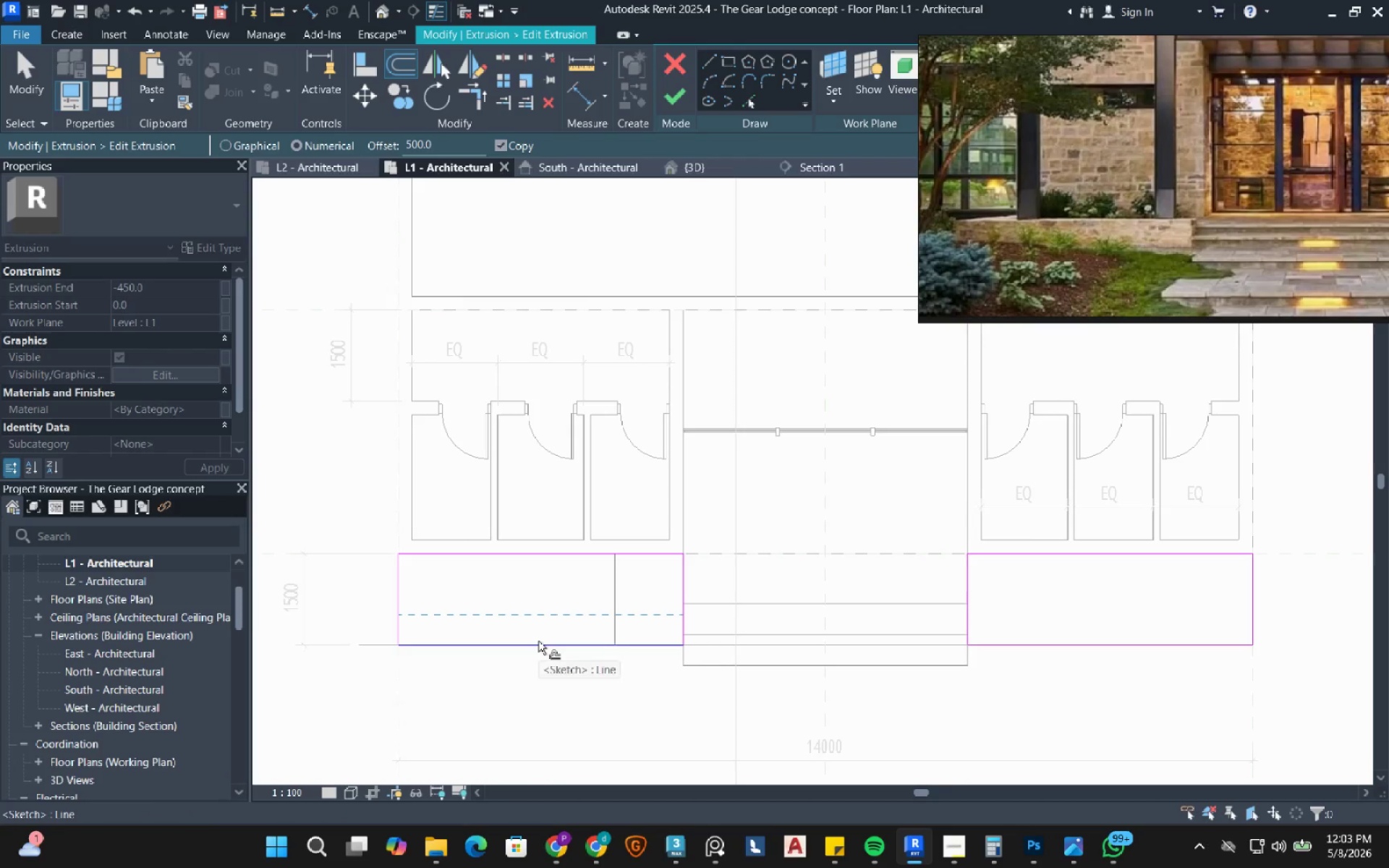 
key(Tab)
 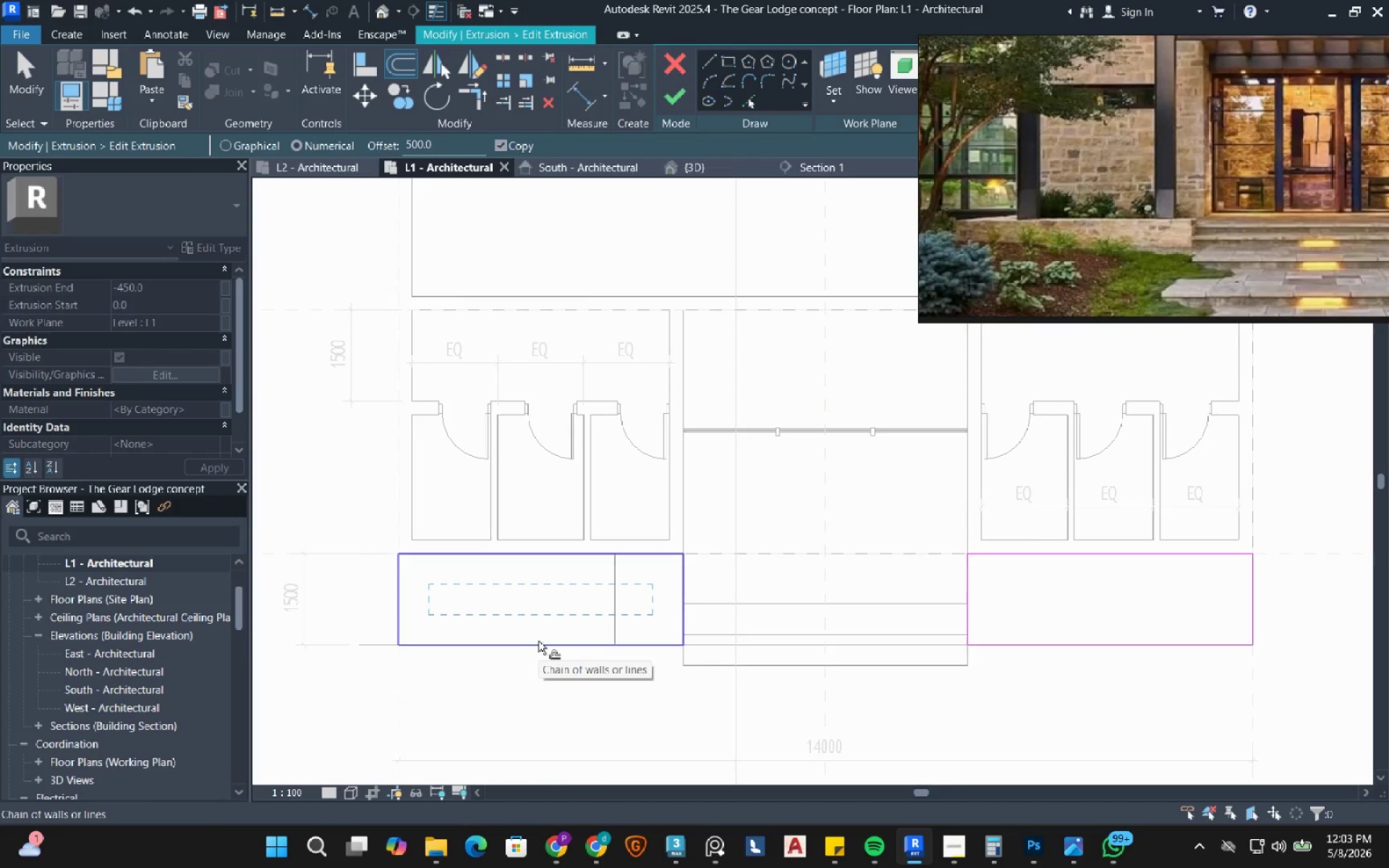 
left_click([538, 641])
 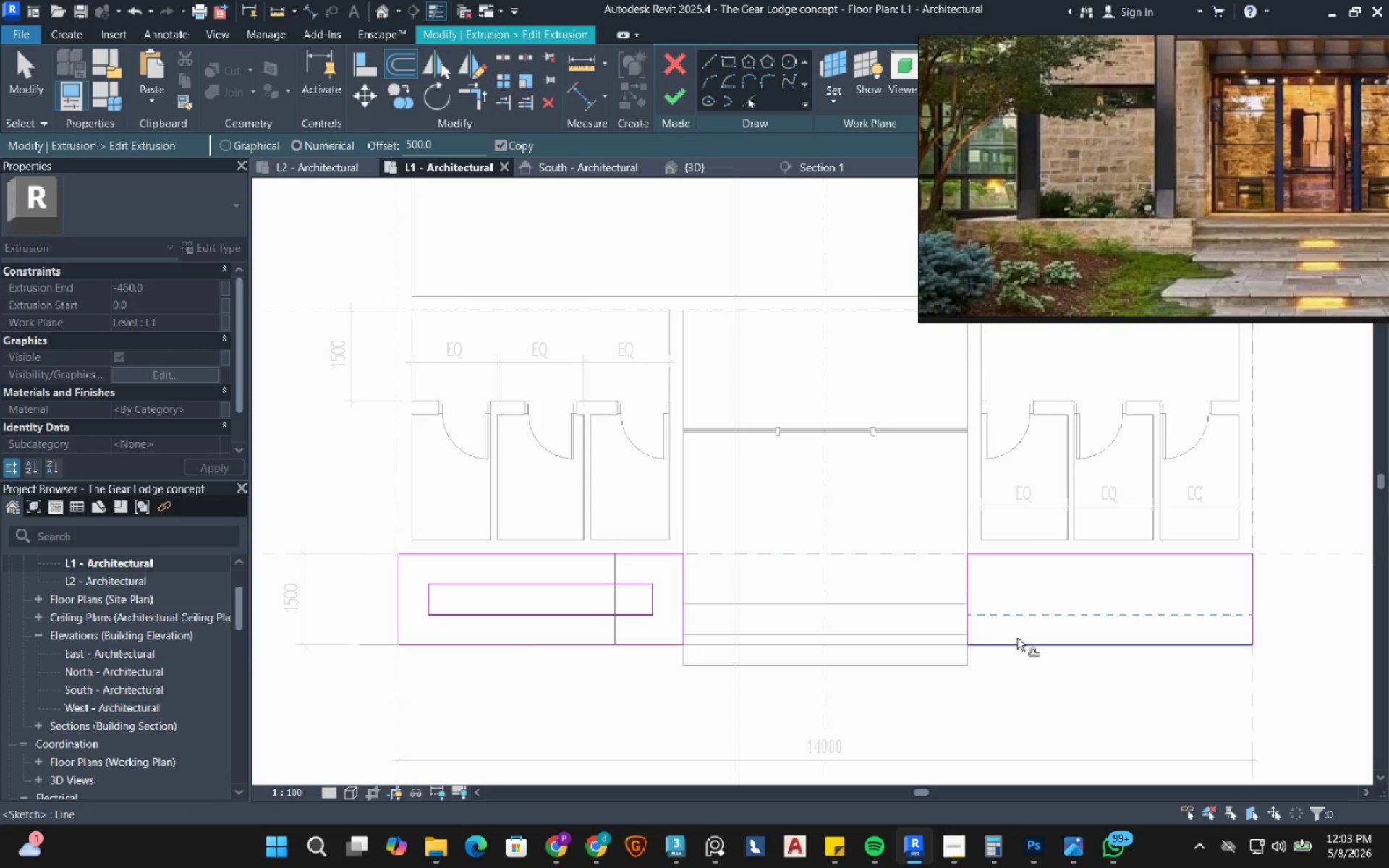 
key(Tab)
 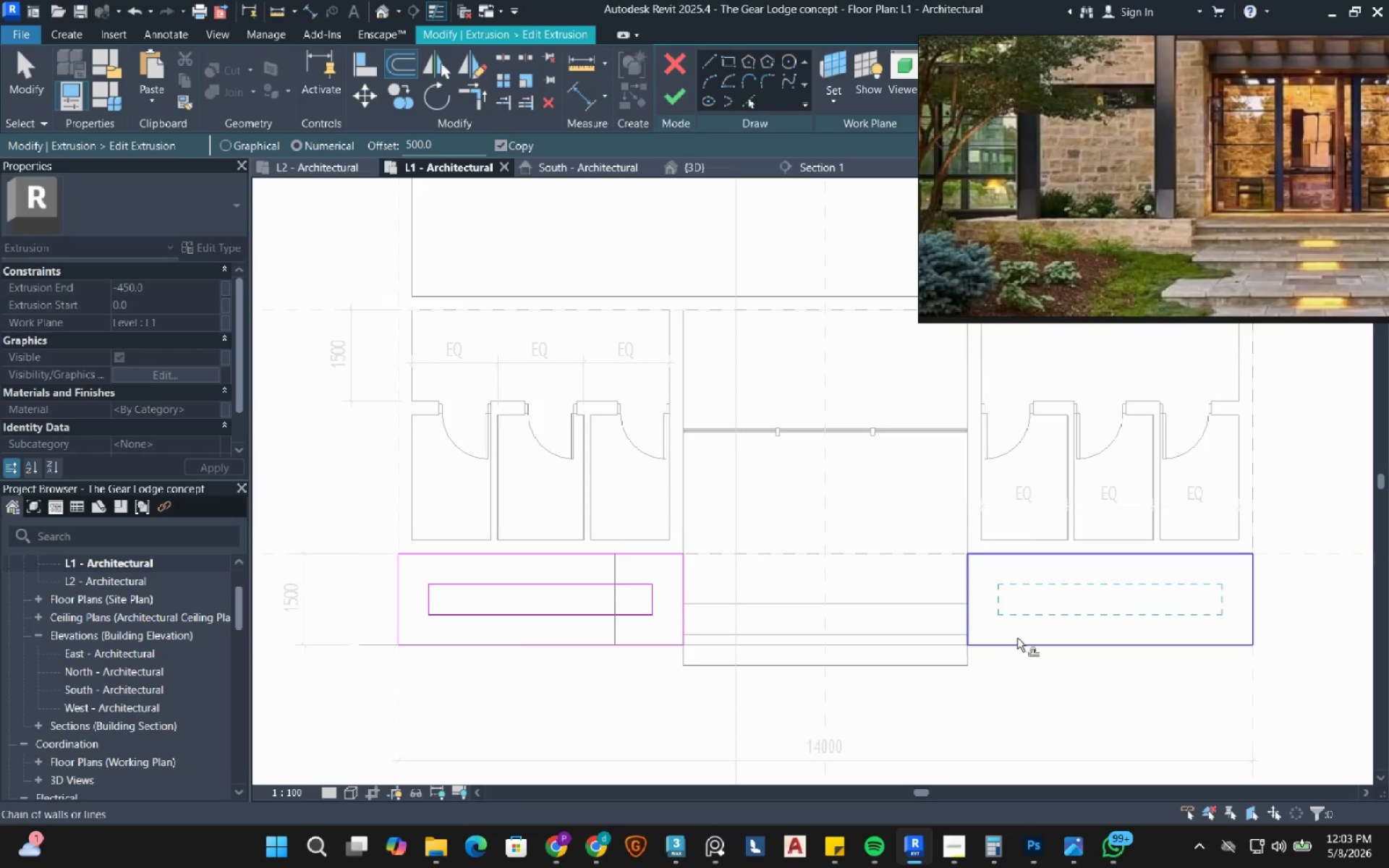 
left_click([1017, 638])
 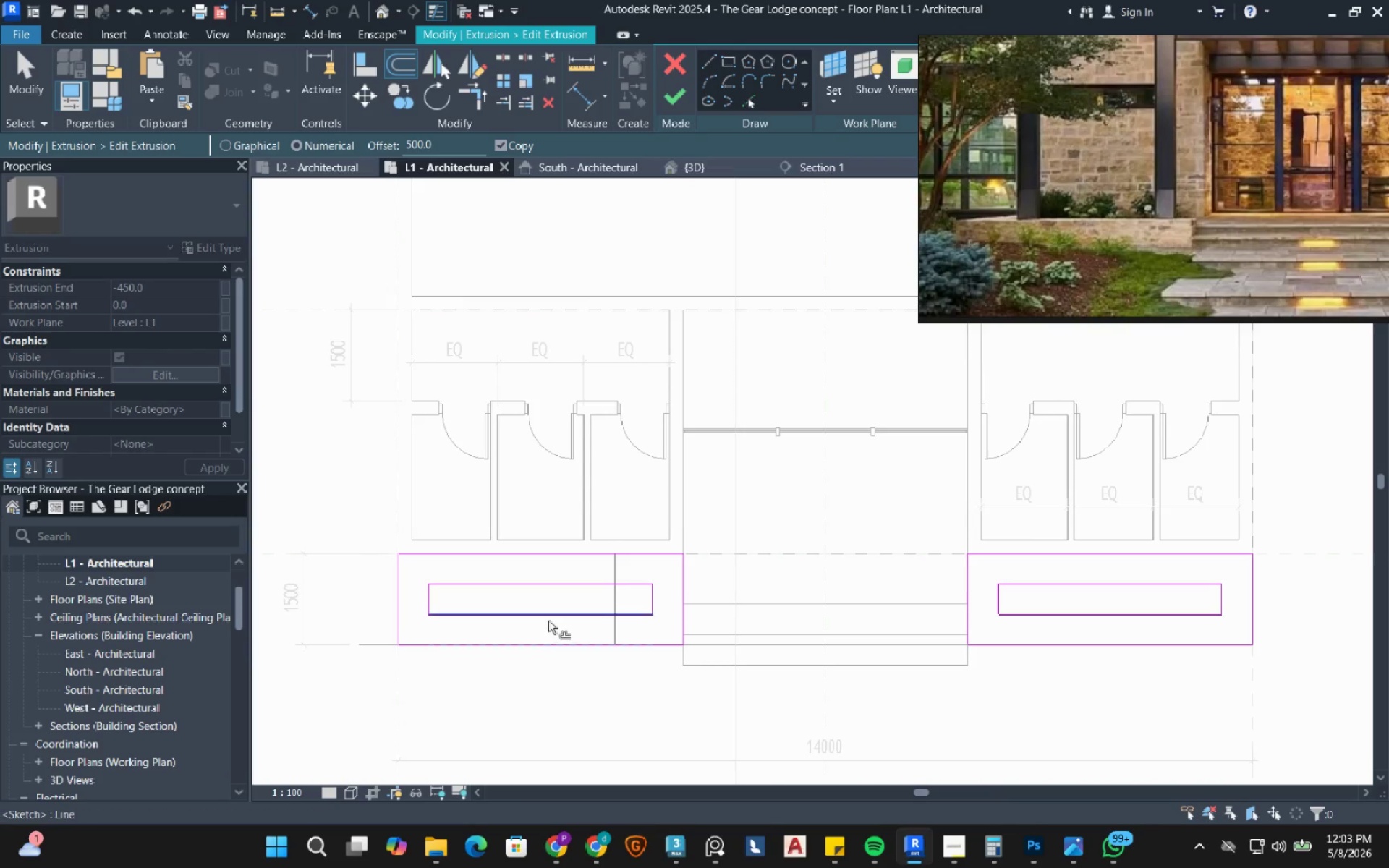 
scroll: coordinate [587, 624], scroll_direction: up, amount: 2.0
 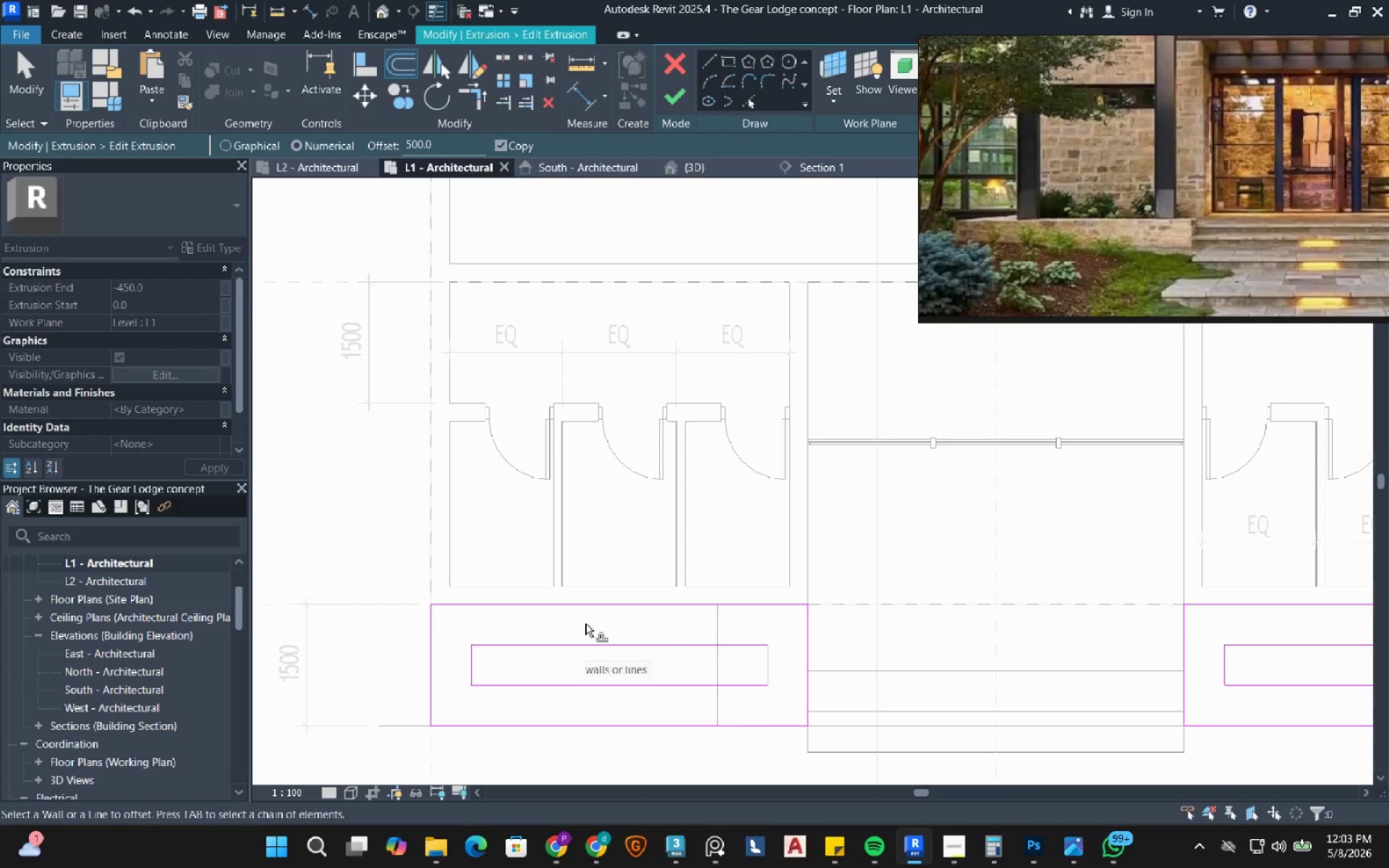 
key(Escape)
 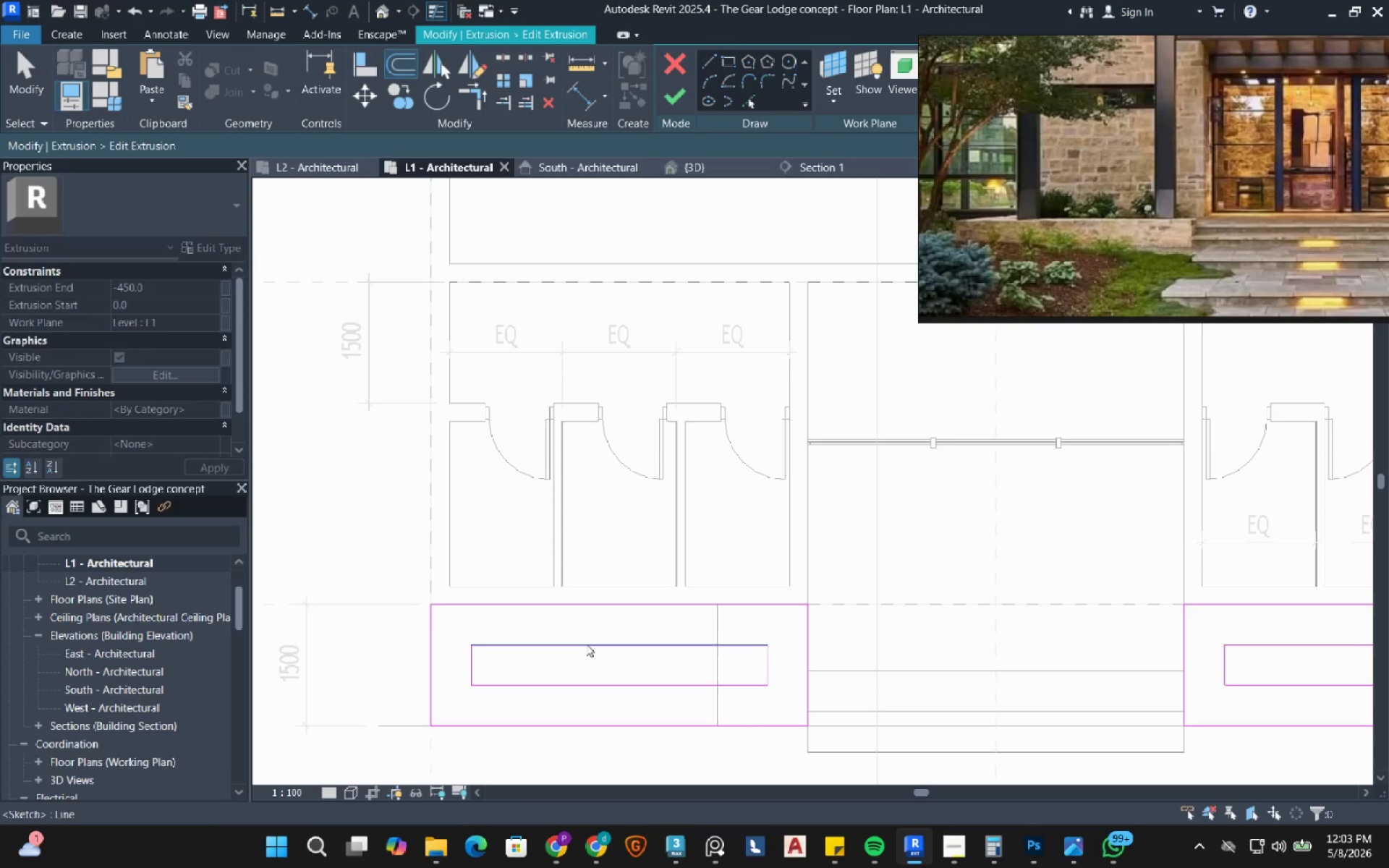 
key(Escape)
 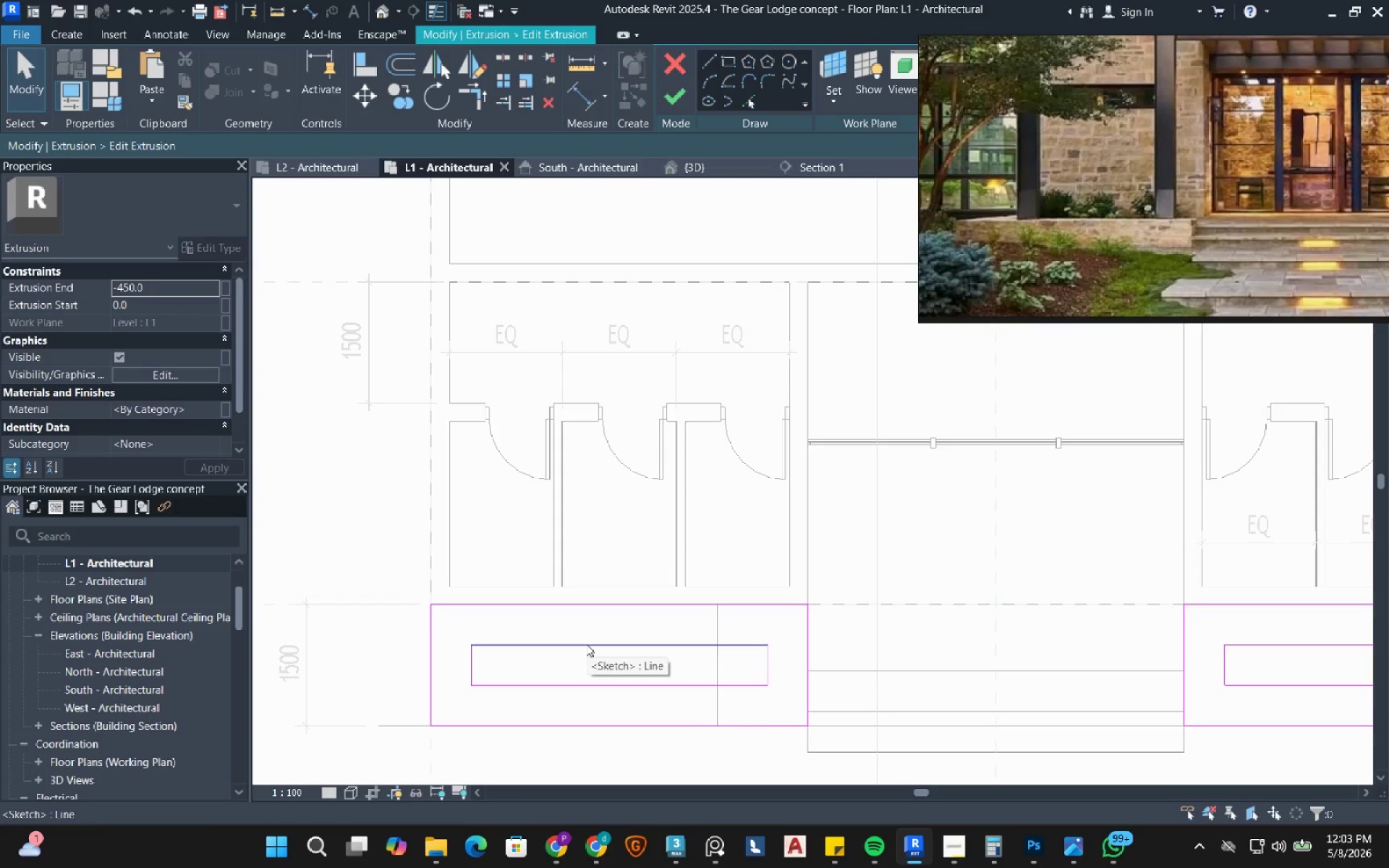 
left_click_drag(start_coordinate=[586, 644], to_coordinate=[593, 621])
 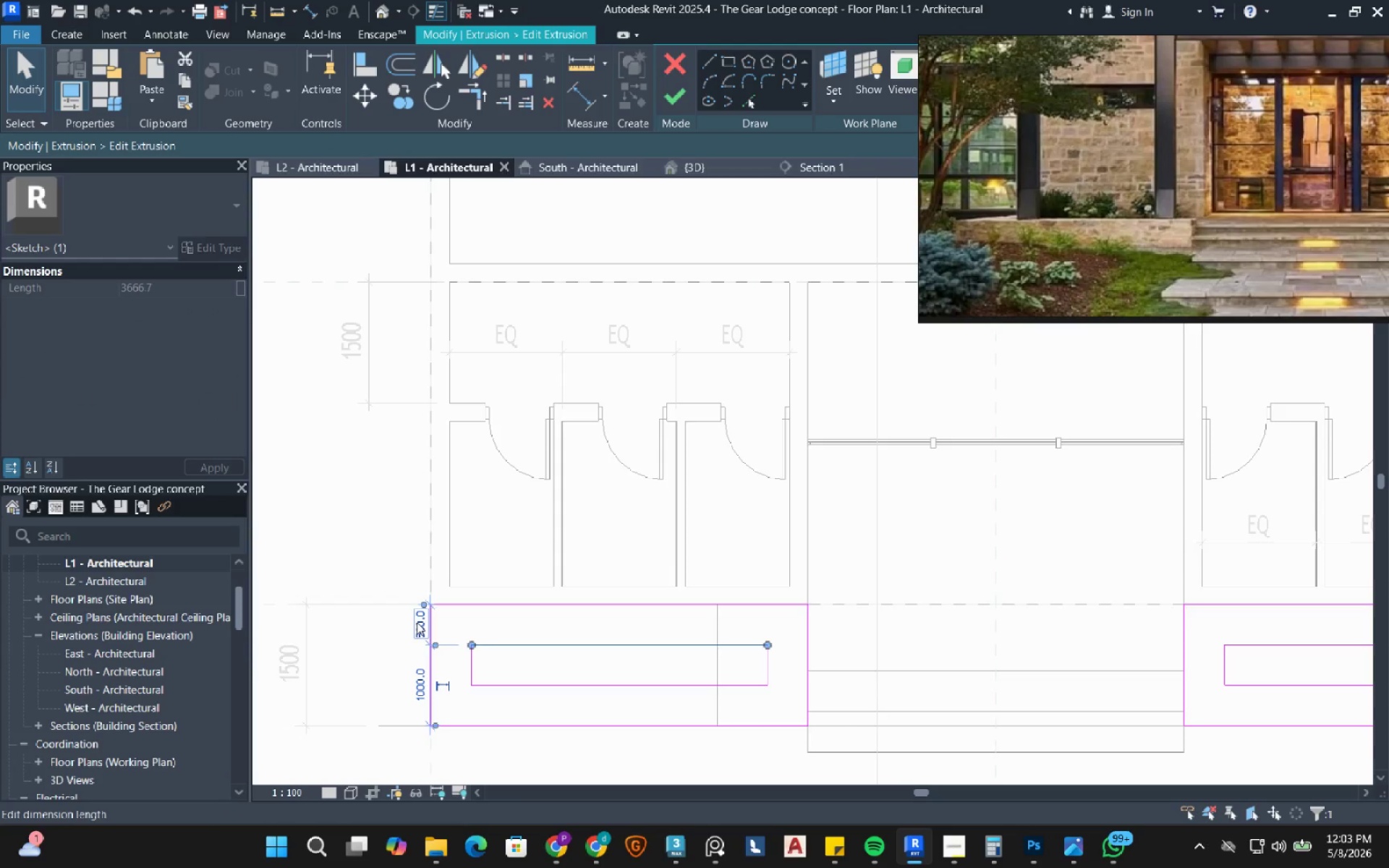 
left_click([417, 622])
 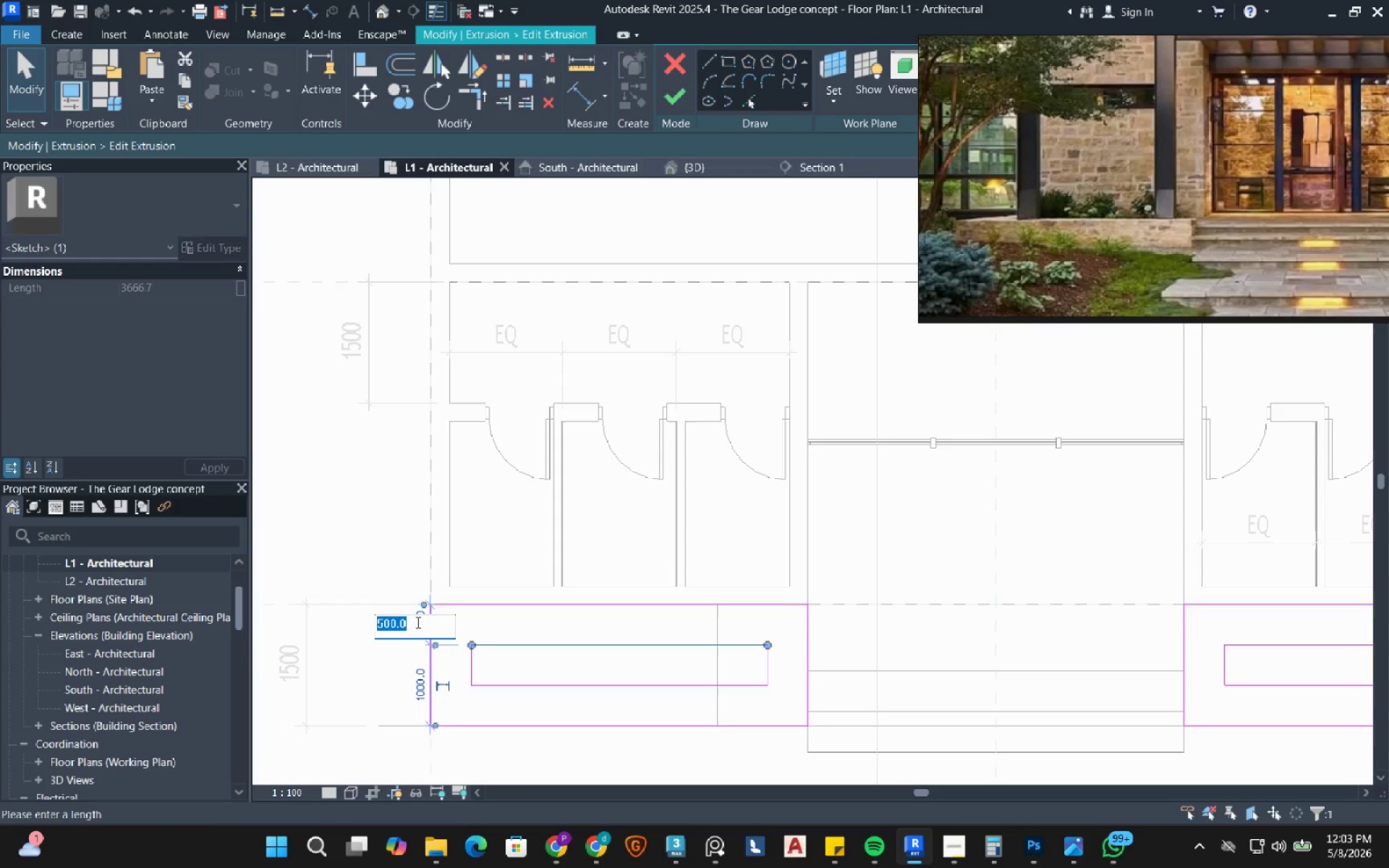 
left_click([855, 681])
 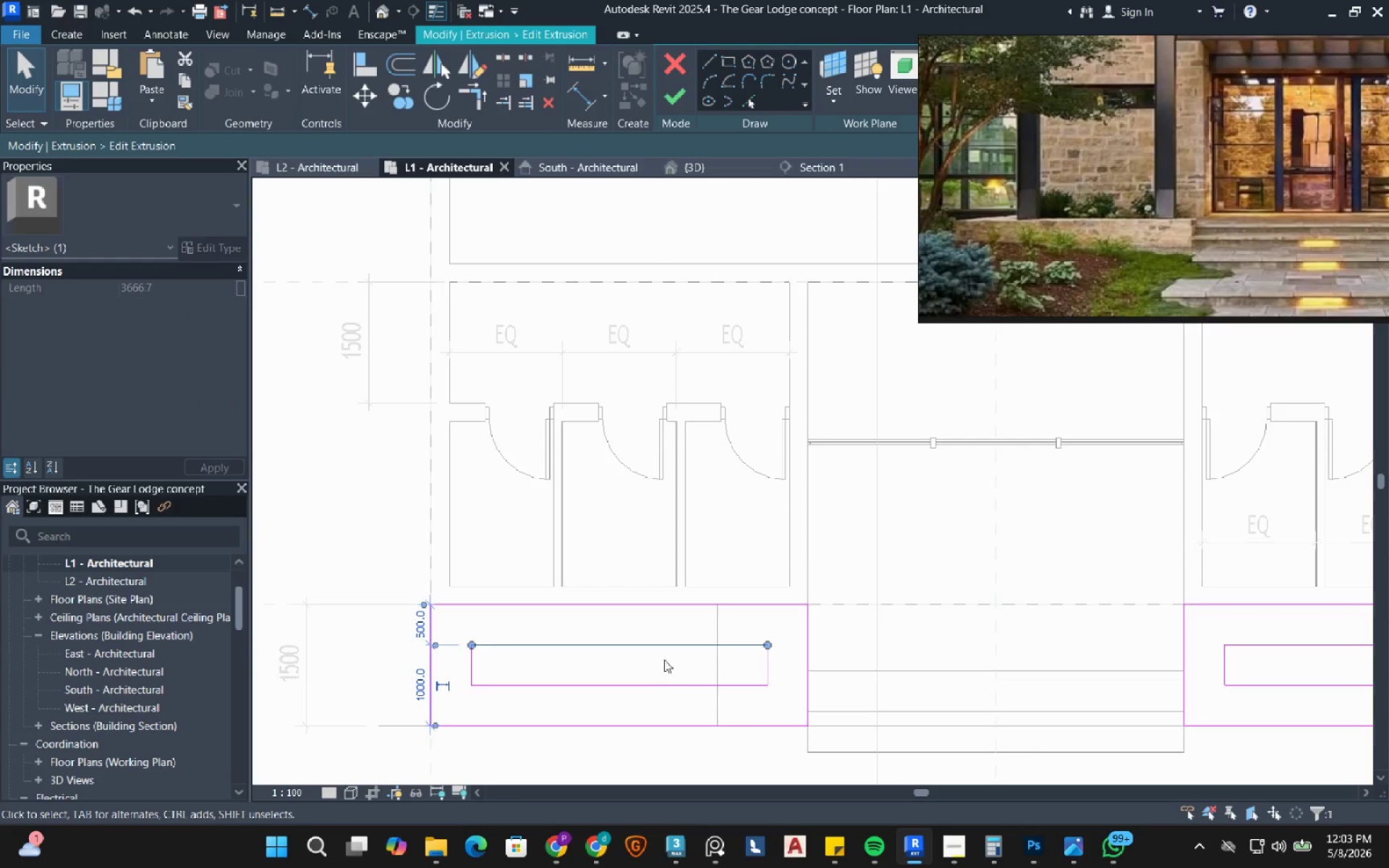 
scroll: coordinate [664, 660], scroll_direction: down, amount: 2.0
 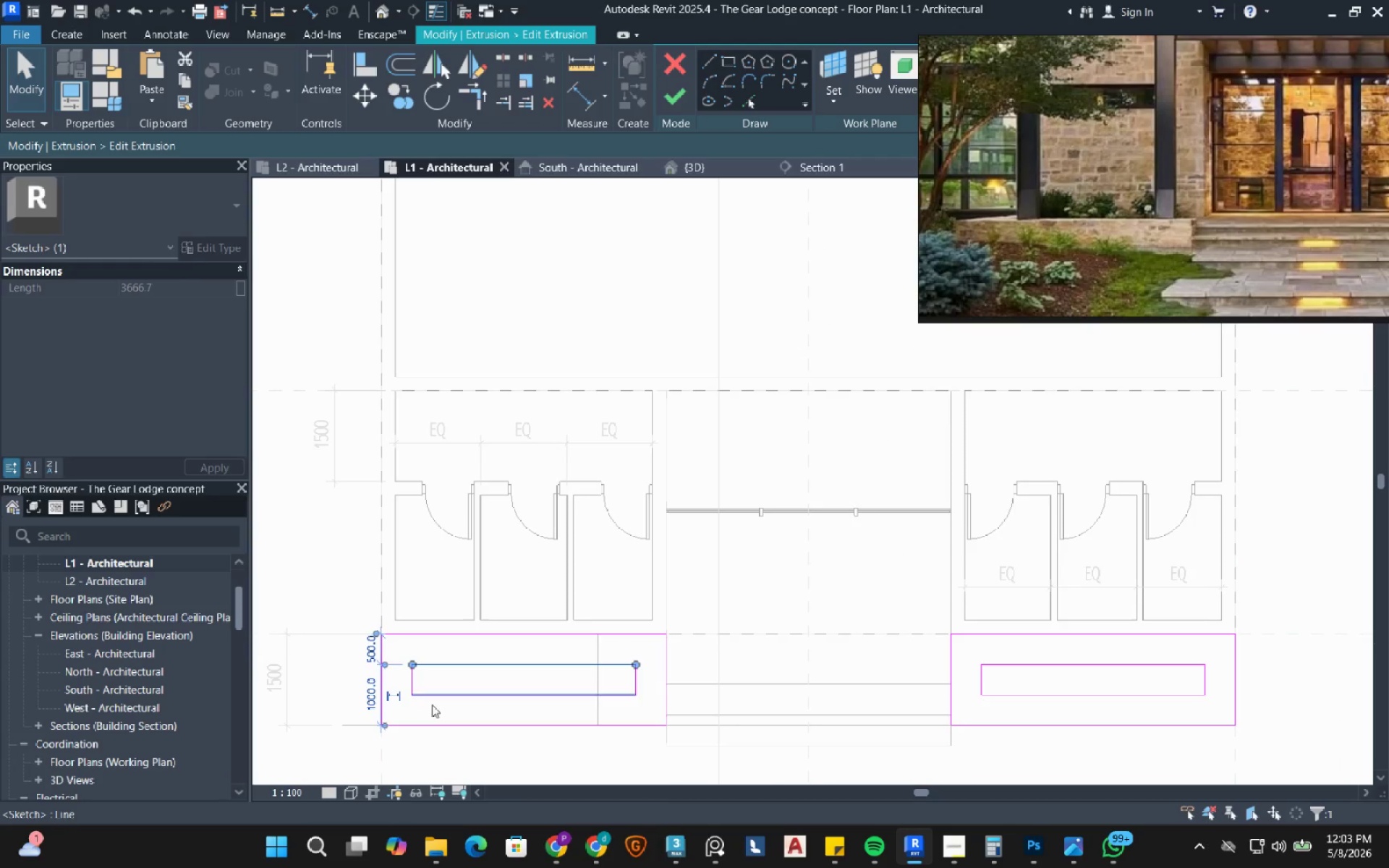 
left_click([414, 710])
 